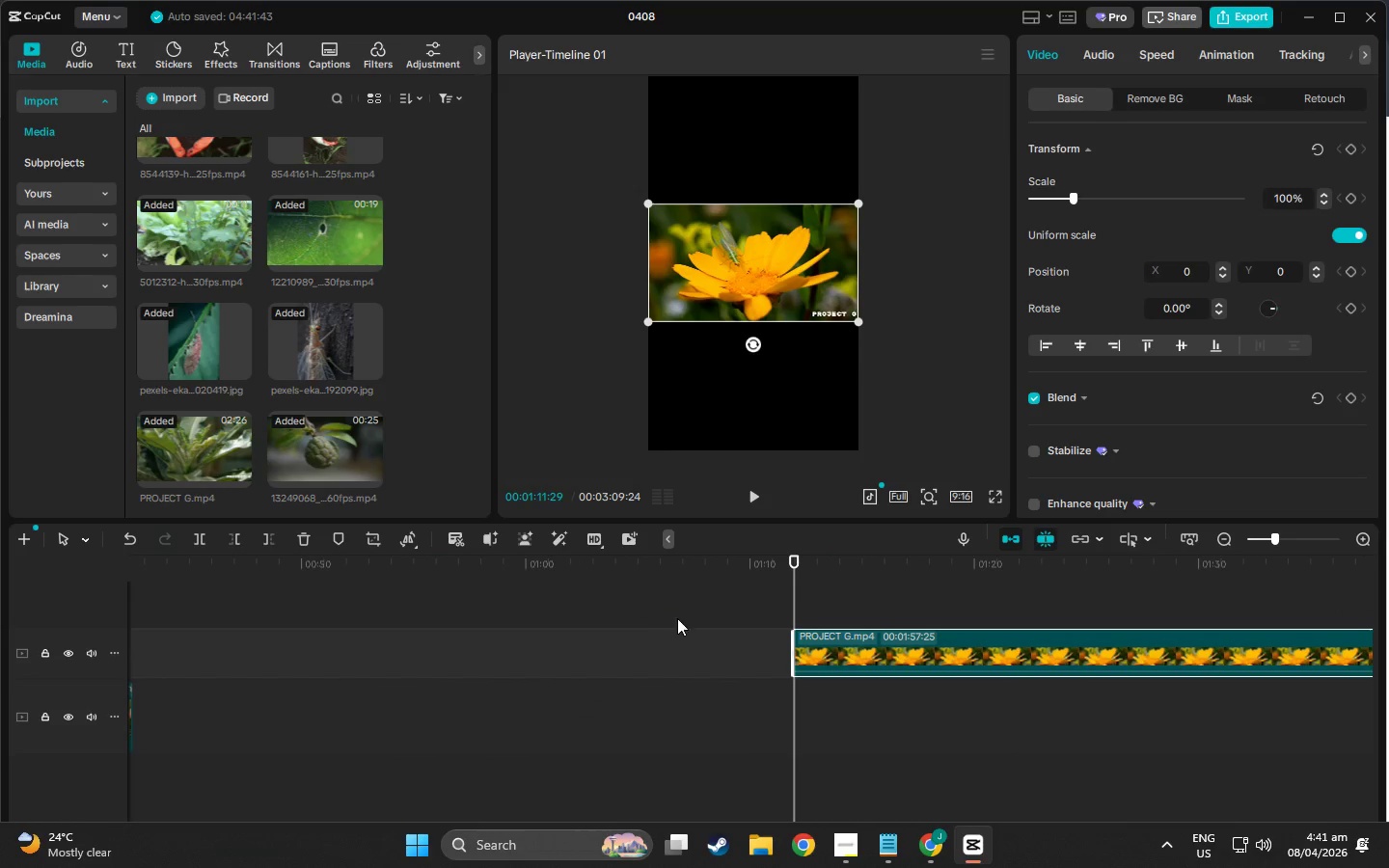 
key(Space)
 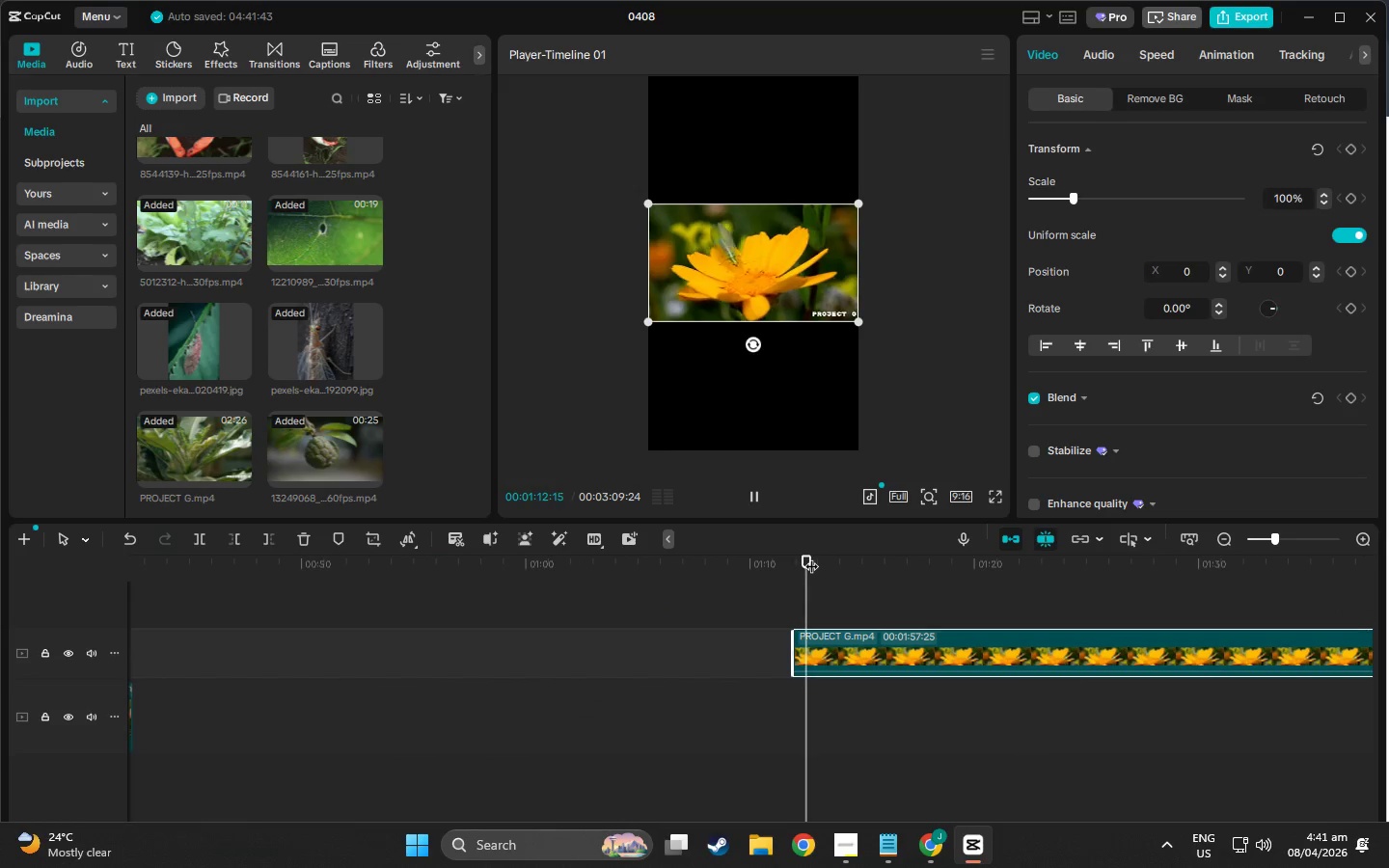 
left_click_drag(start_coordinate=[812, 556], to_coordinate=[1090, 631])
 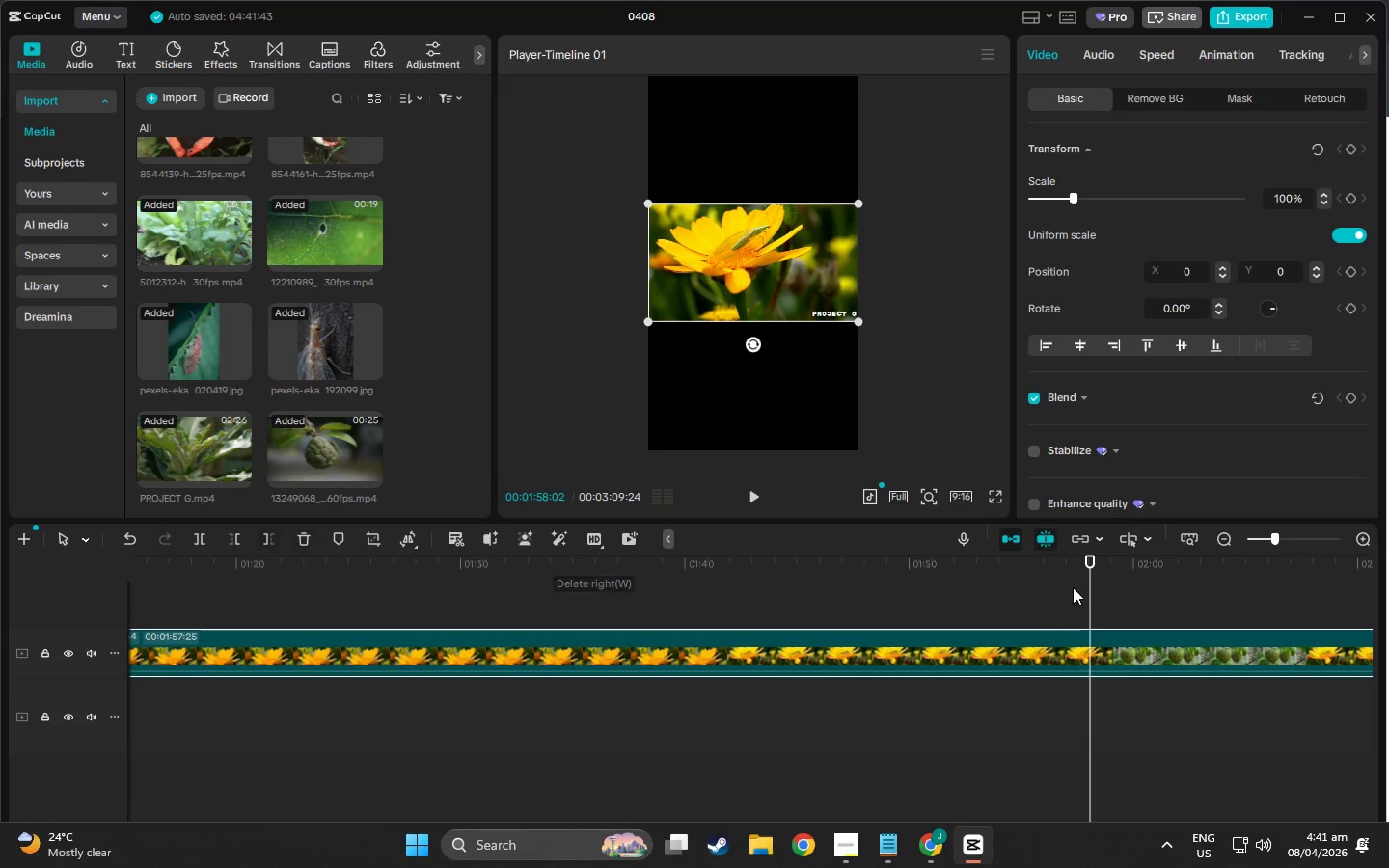 
left_click_drag(start_coordinate=[1098, 570], to_coordinate=[1154, 651])
 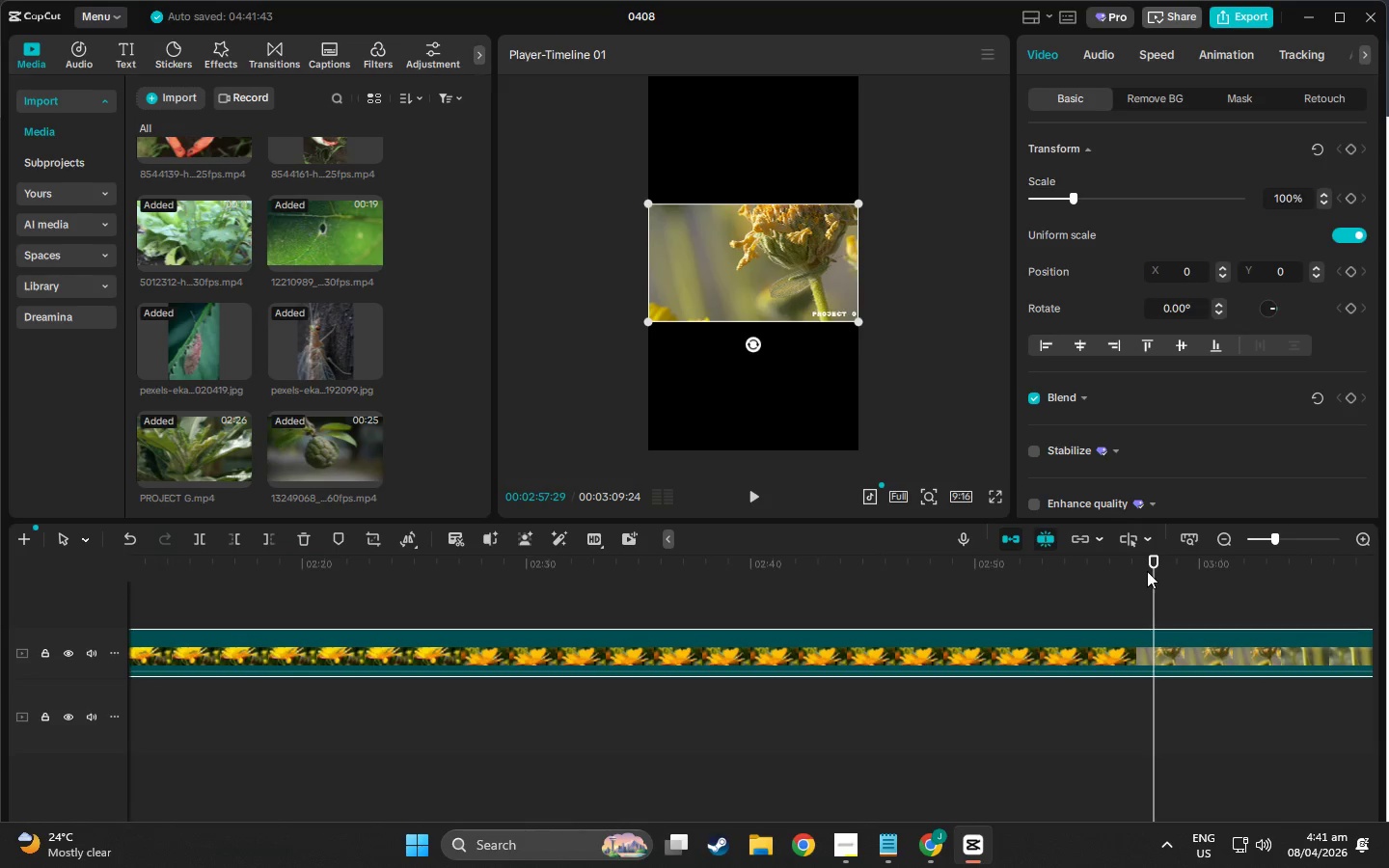 
left_click_drag(start_coordinate=[1147, 568], to_coordinate=[1100, 575])
 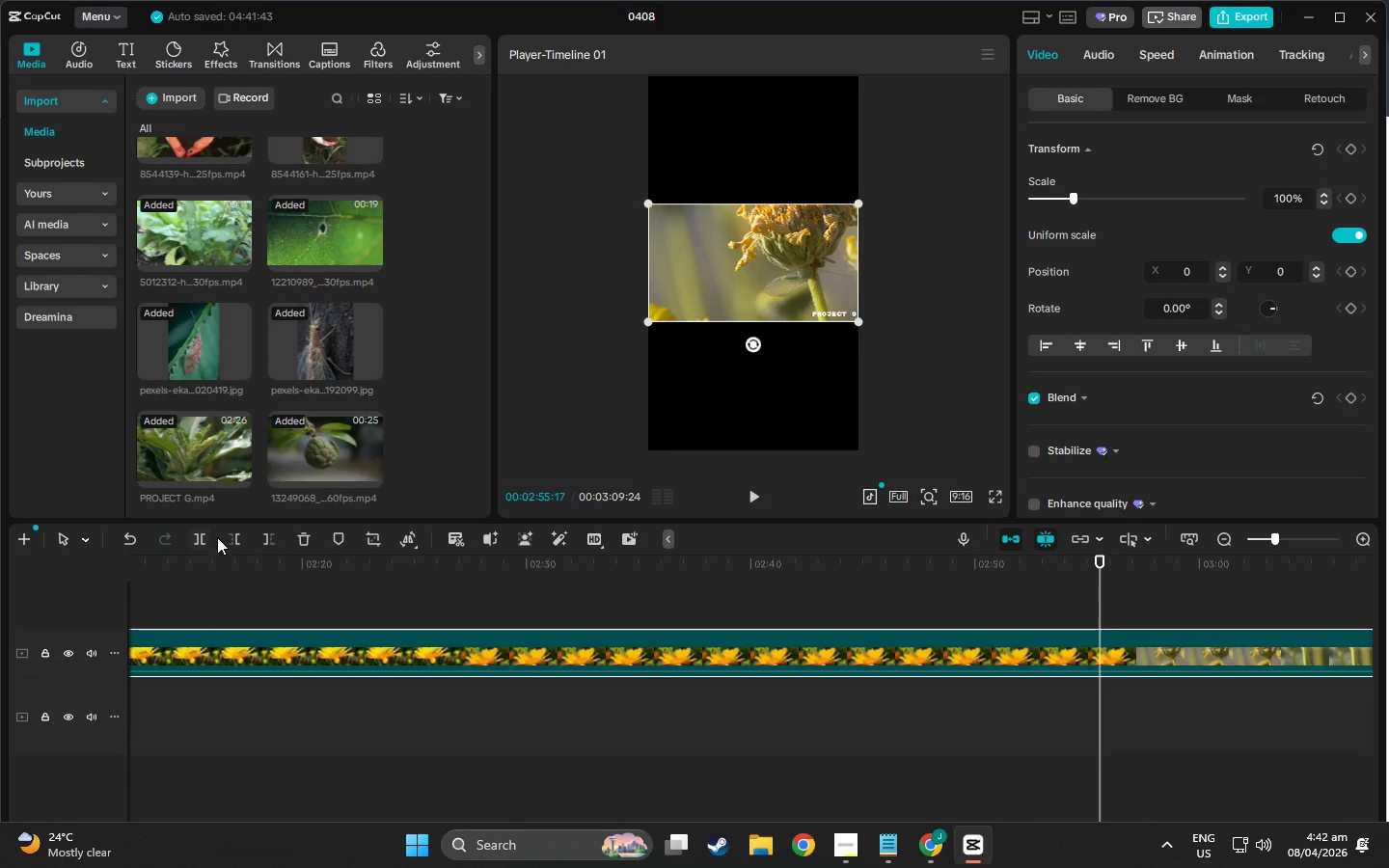 
left_click([229, 538])
 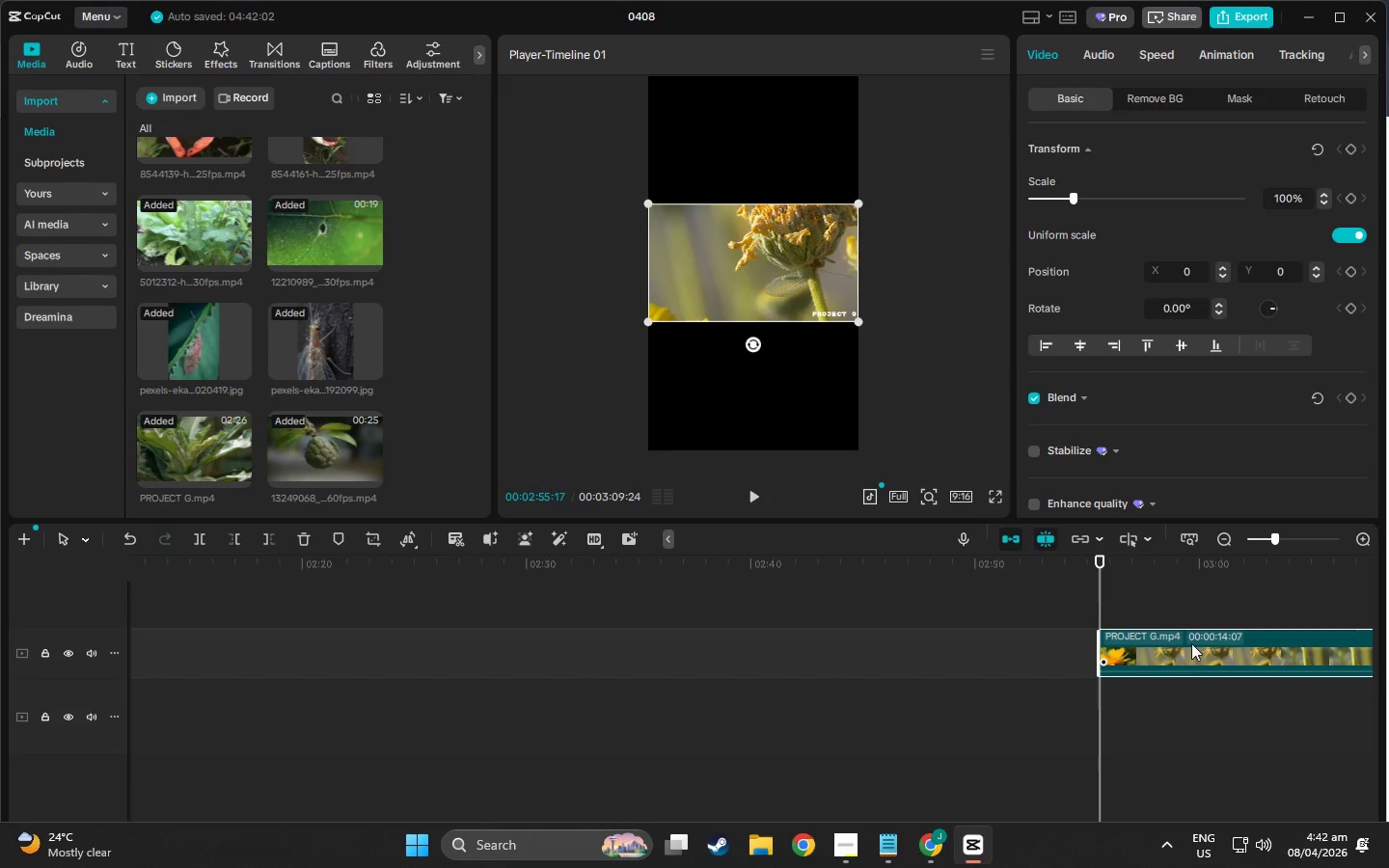 
left_click_drag(start_coordinate=[1191, 642], to_coordinate=[1222, 633])
 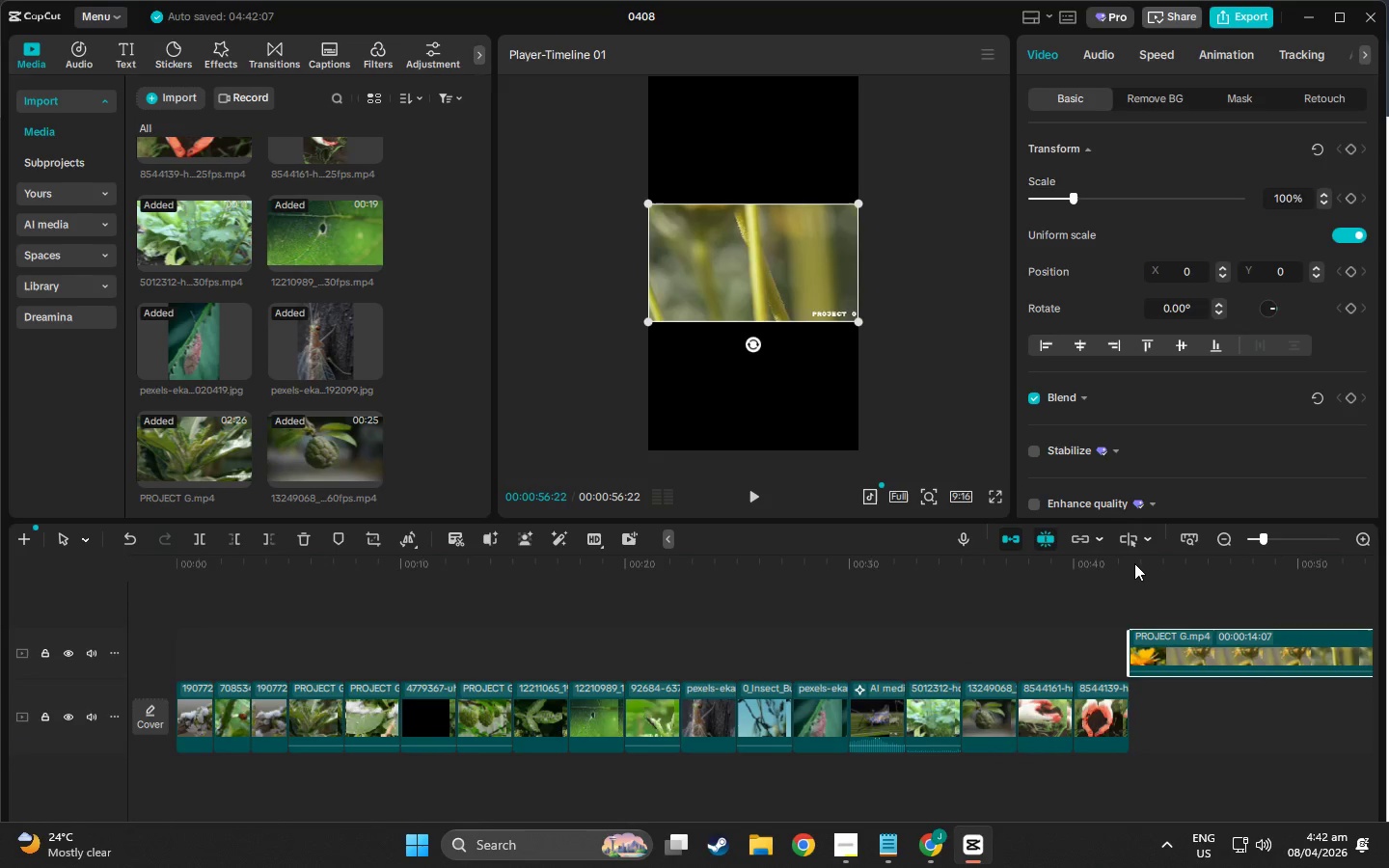 
left_click([1134, 563])
 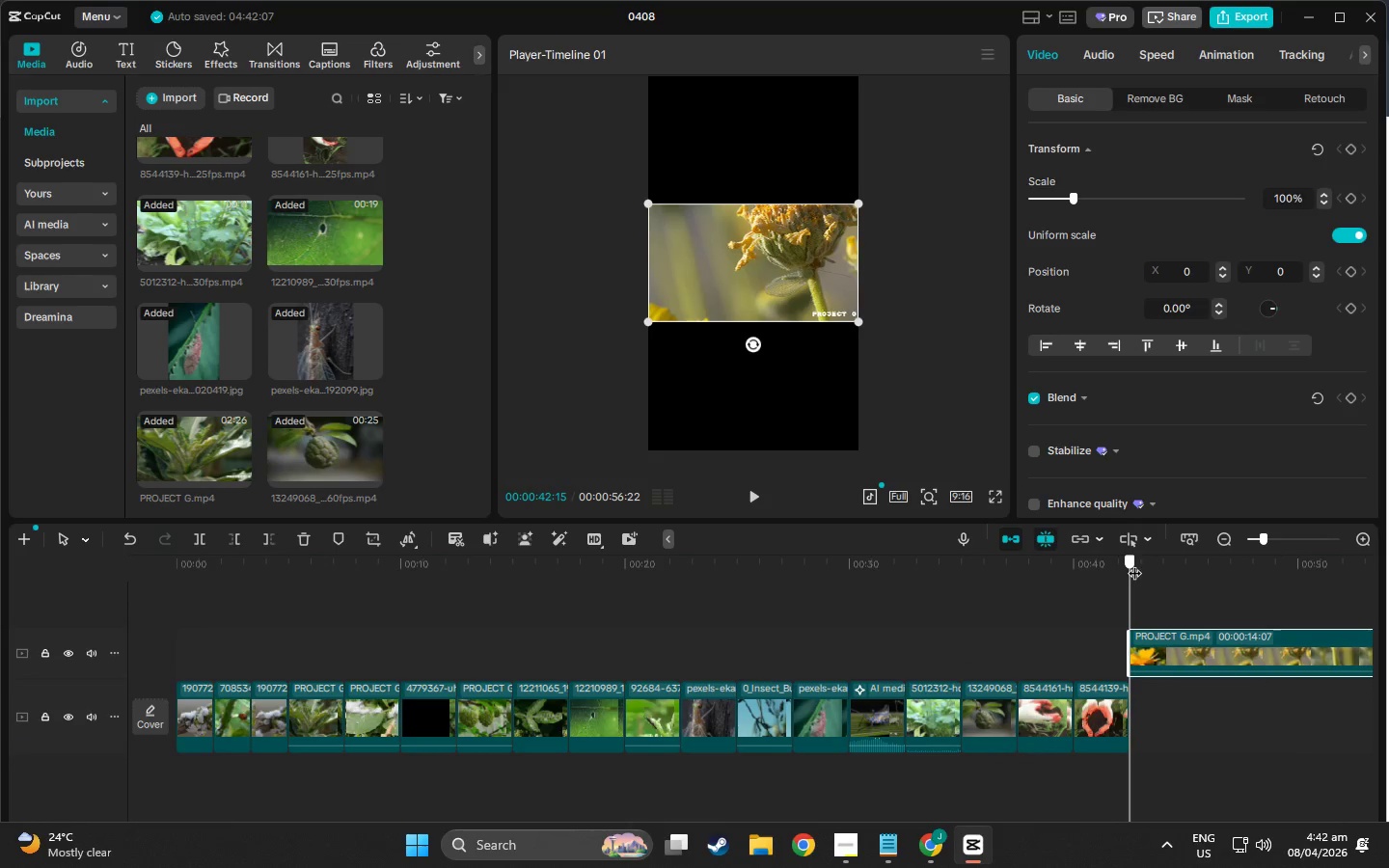 
left_click_drag(start_coordinate=[1134, 563], to_coordinate=[858, 584])
 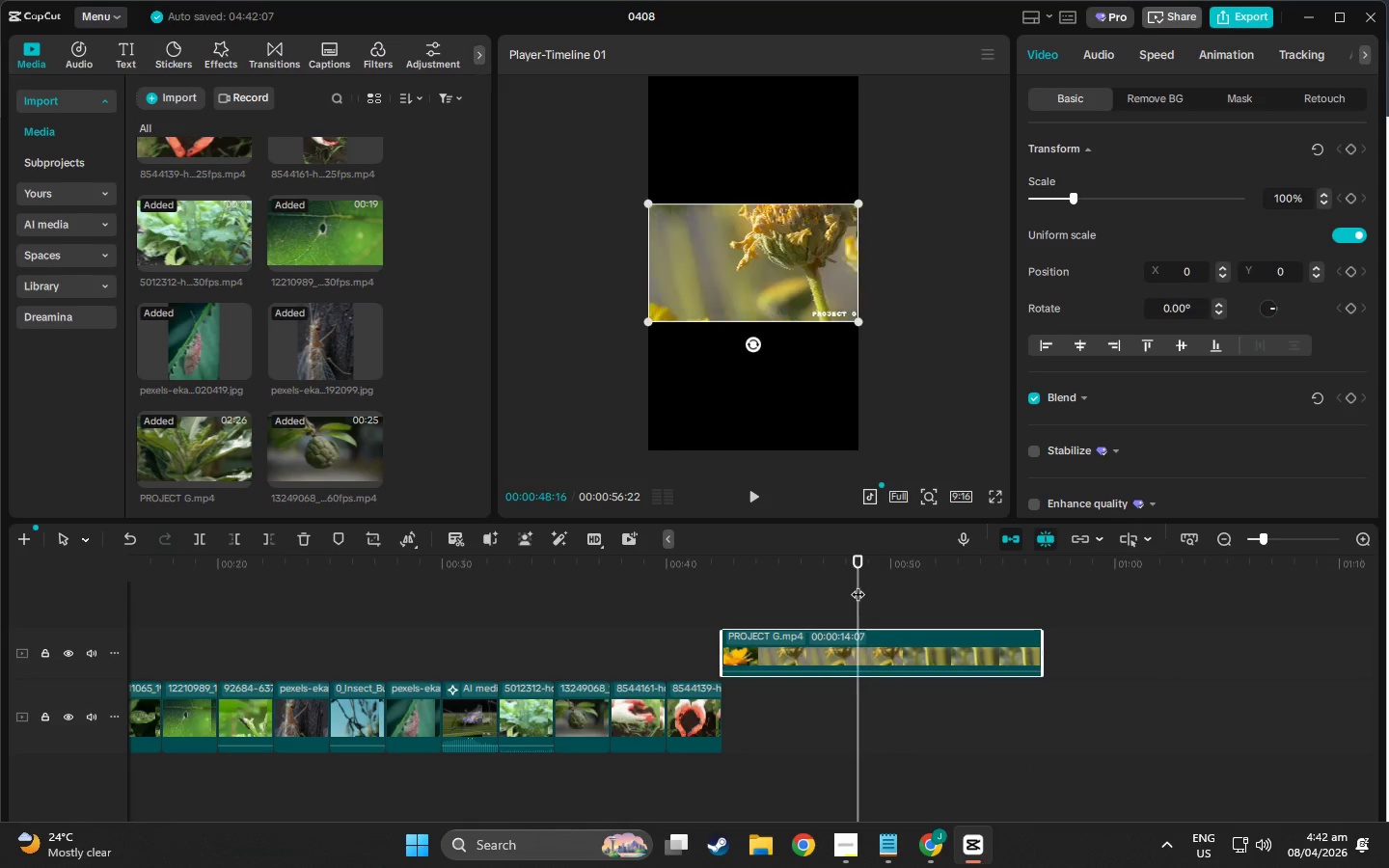 
left_click_drag(start_coordinate=[858, 584], to_coordinate=[968, 578])
 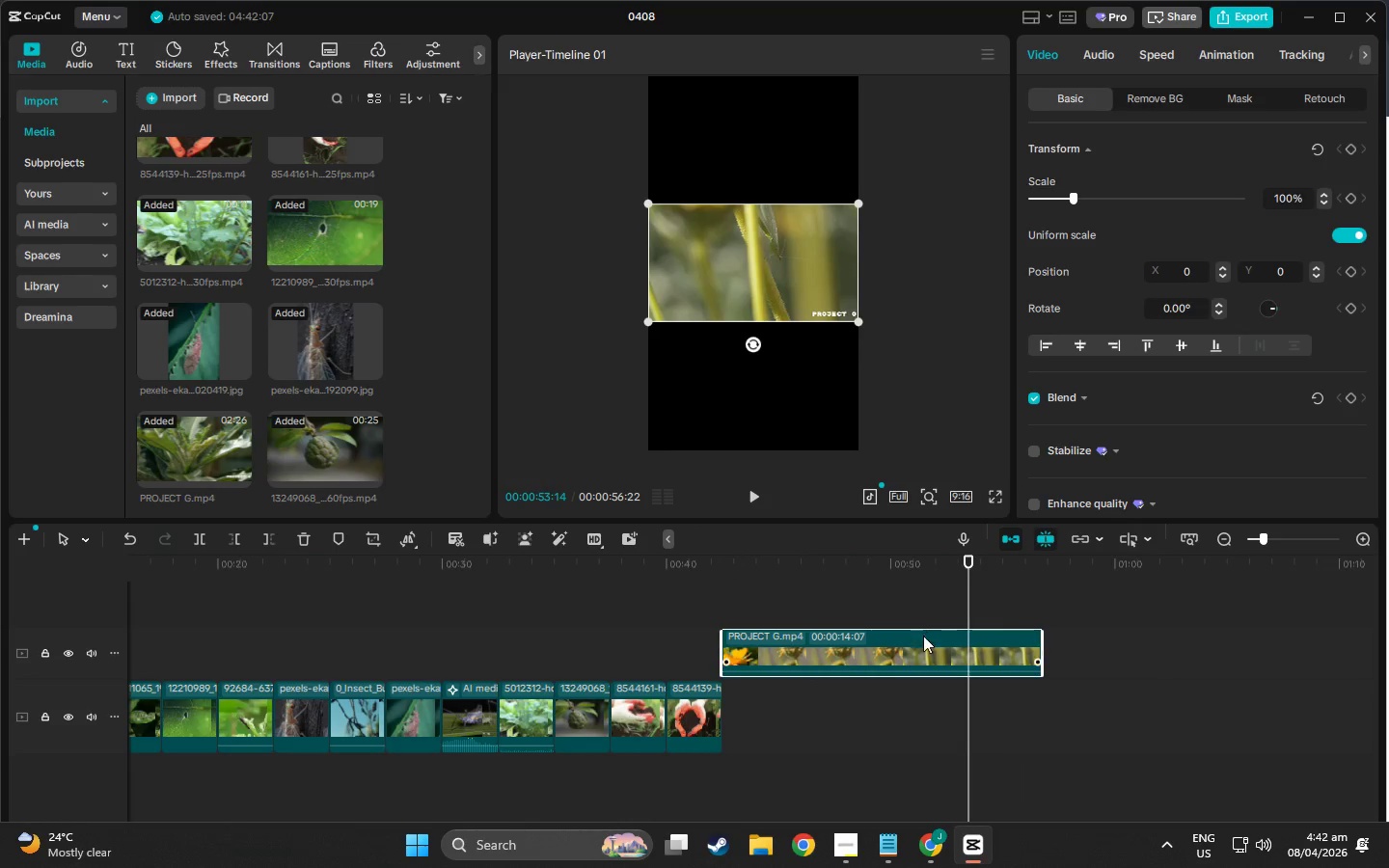 
left_click_drag(start_coordinate=[923, 636], to_coordinate=[737, 722])
 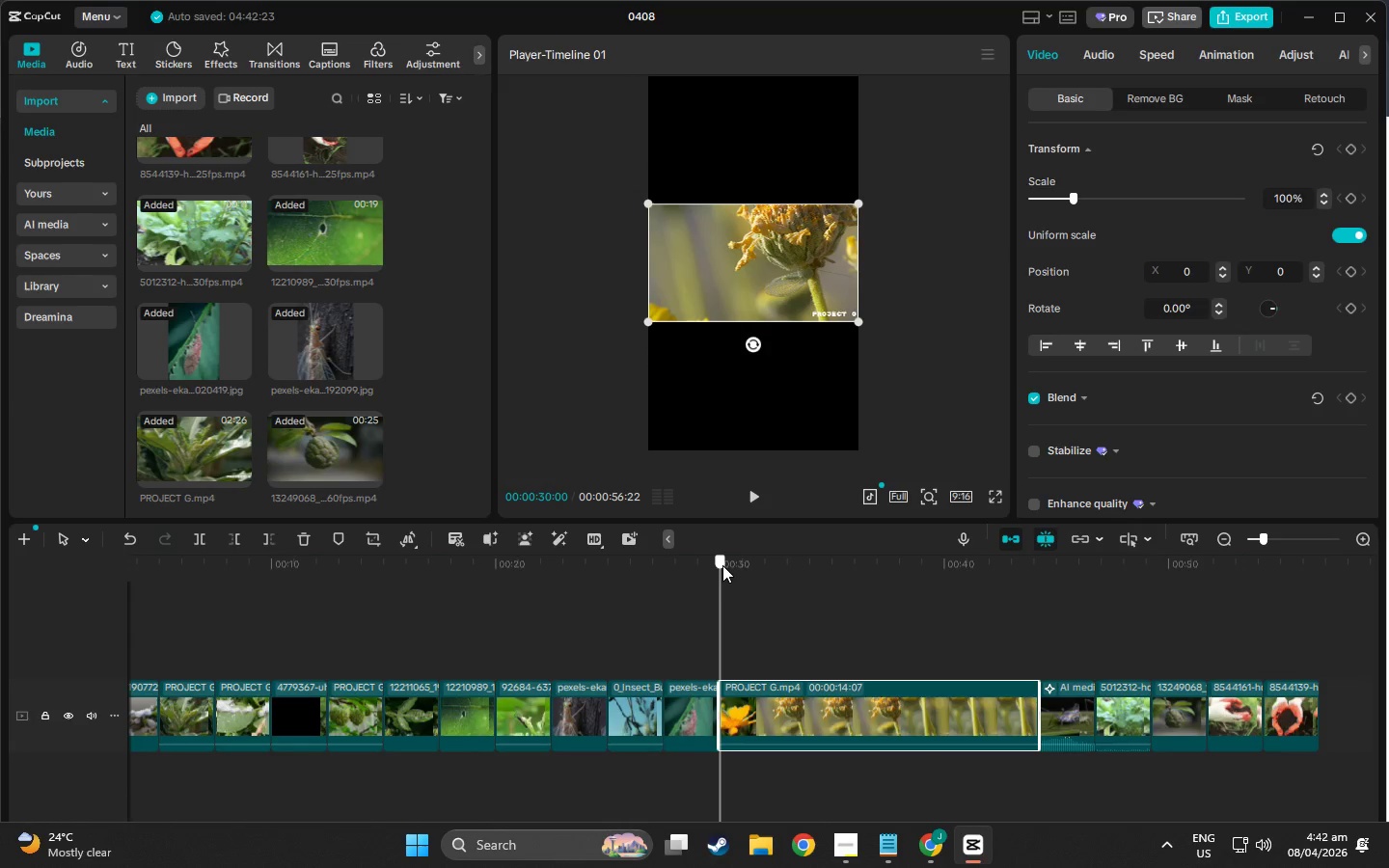 
left_click([722, 565])
 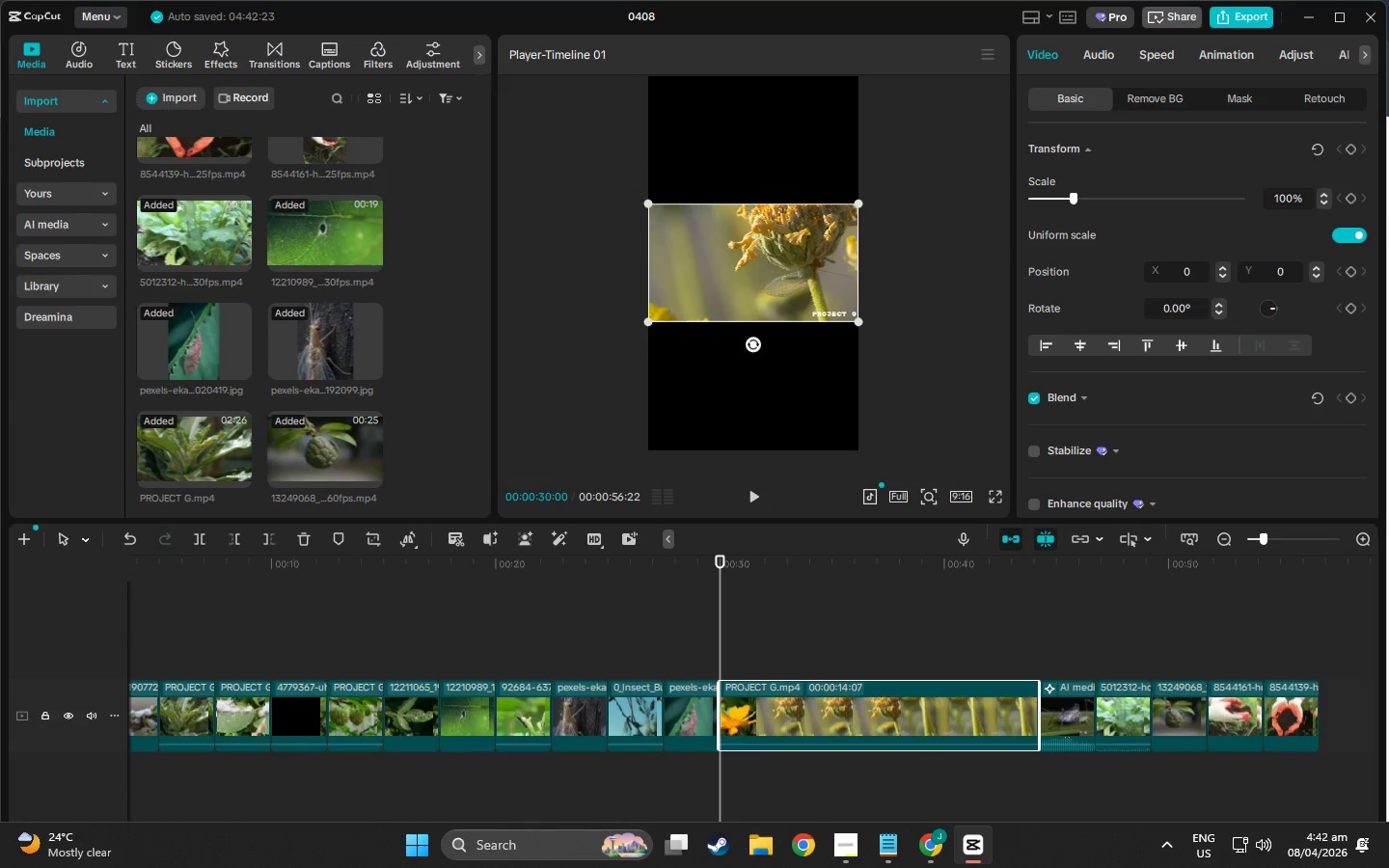 
left_click_drag(start_coordinate=[642, 319], to_coordinate=[385, 620])
 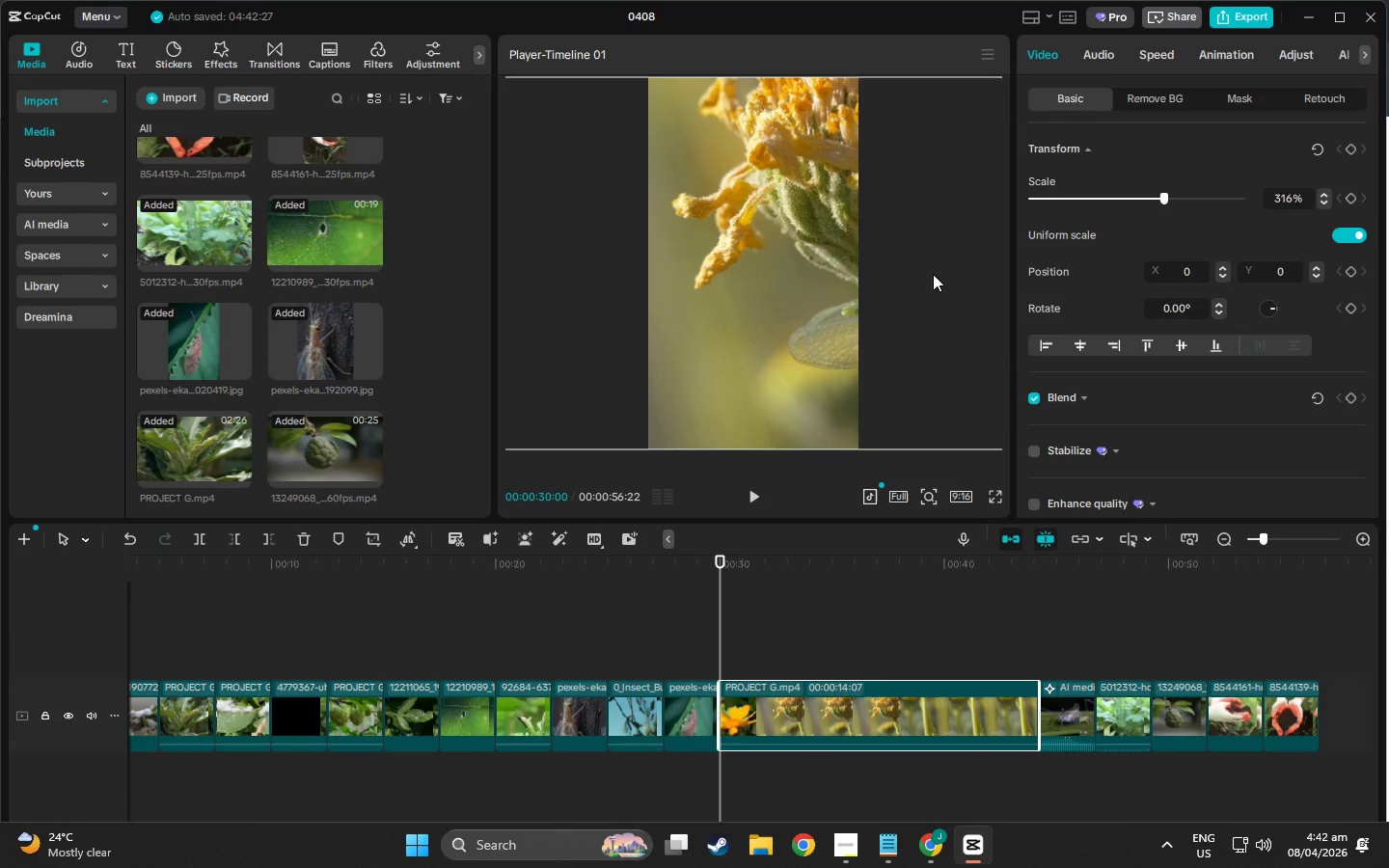 
left_click_drag(start_coordinate=[935, 271], to_coordinate=[780, 306])
 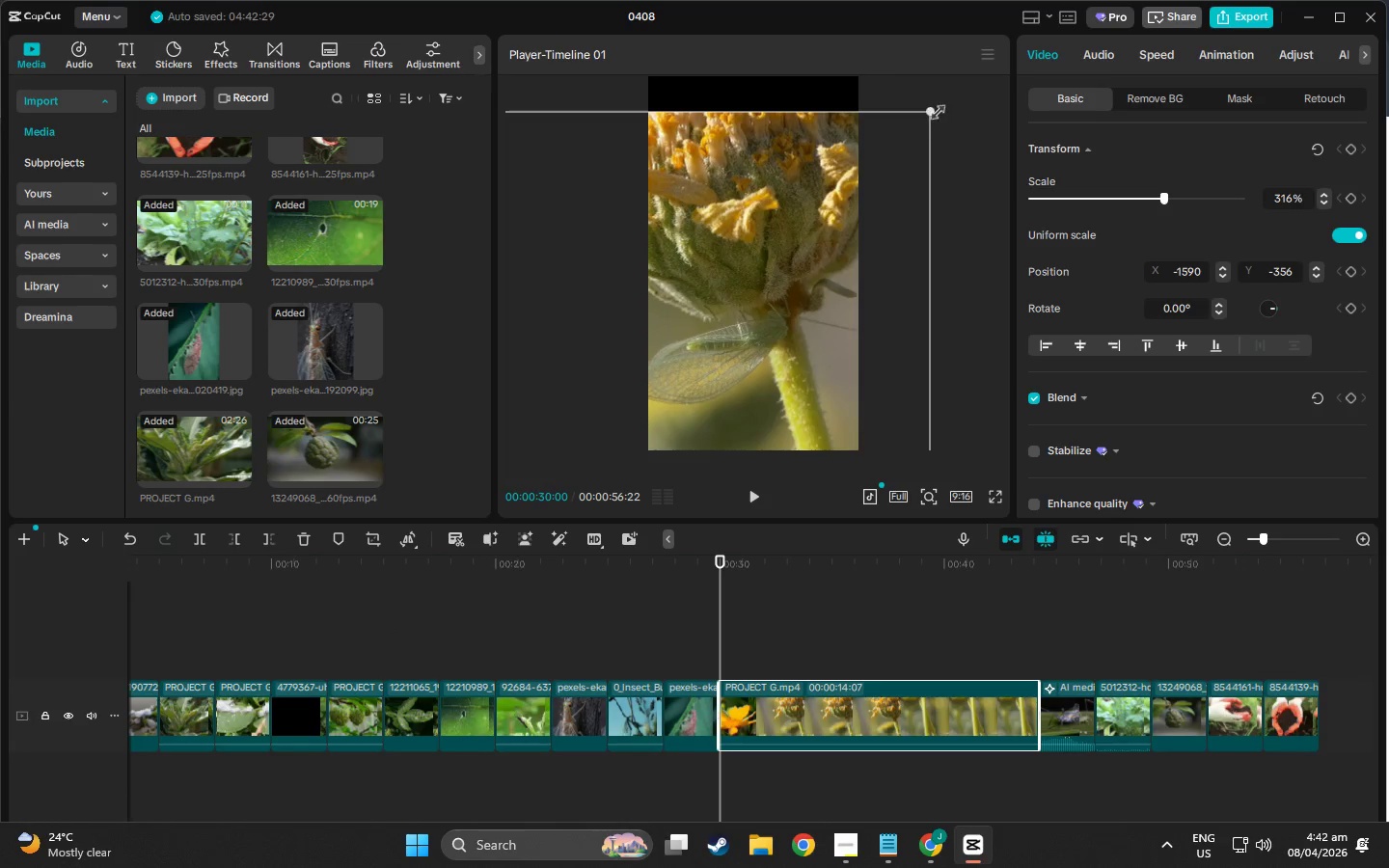 
left_click_drag(start_coordinate=[935, 109], to_coordinate=[988, 38])
 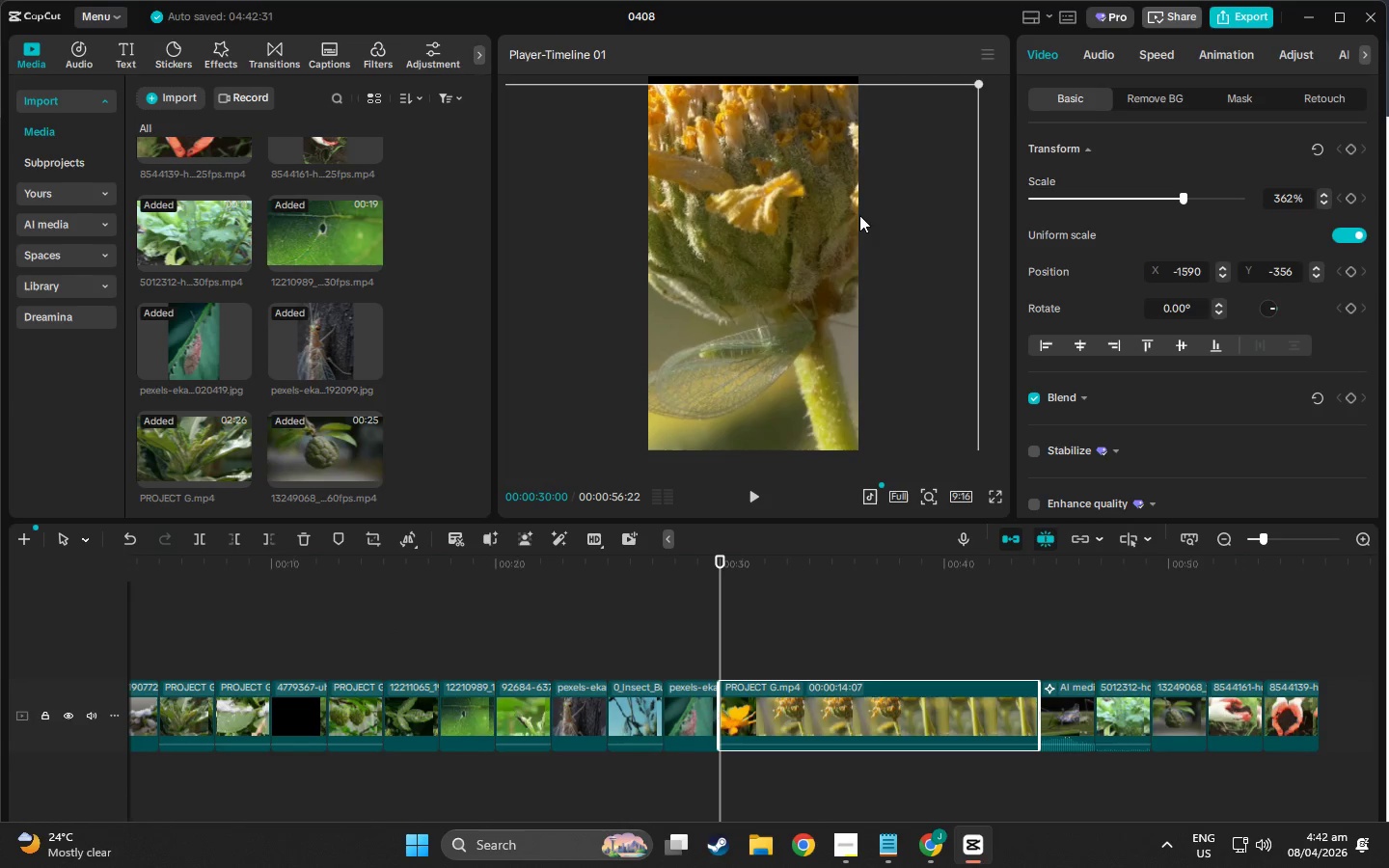 
left_click_drag(start_coordinate=[848, 233], to_coordinate=[838, 212])
 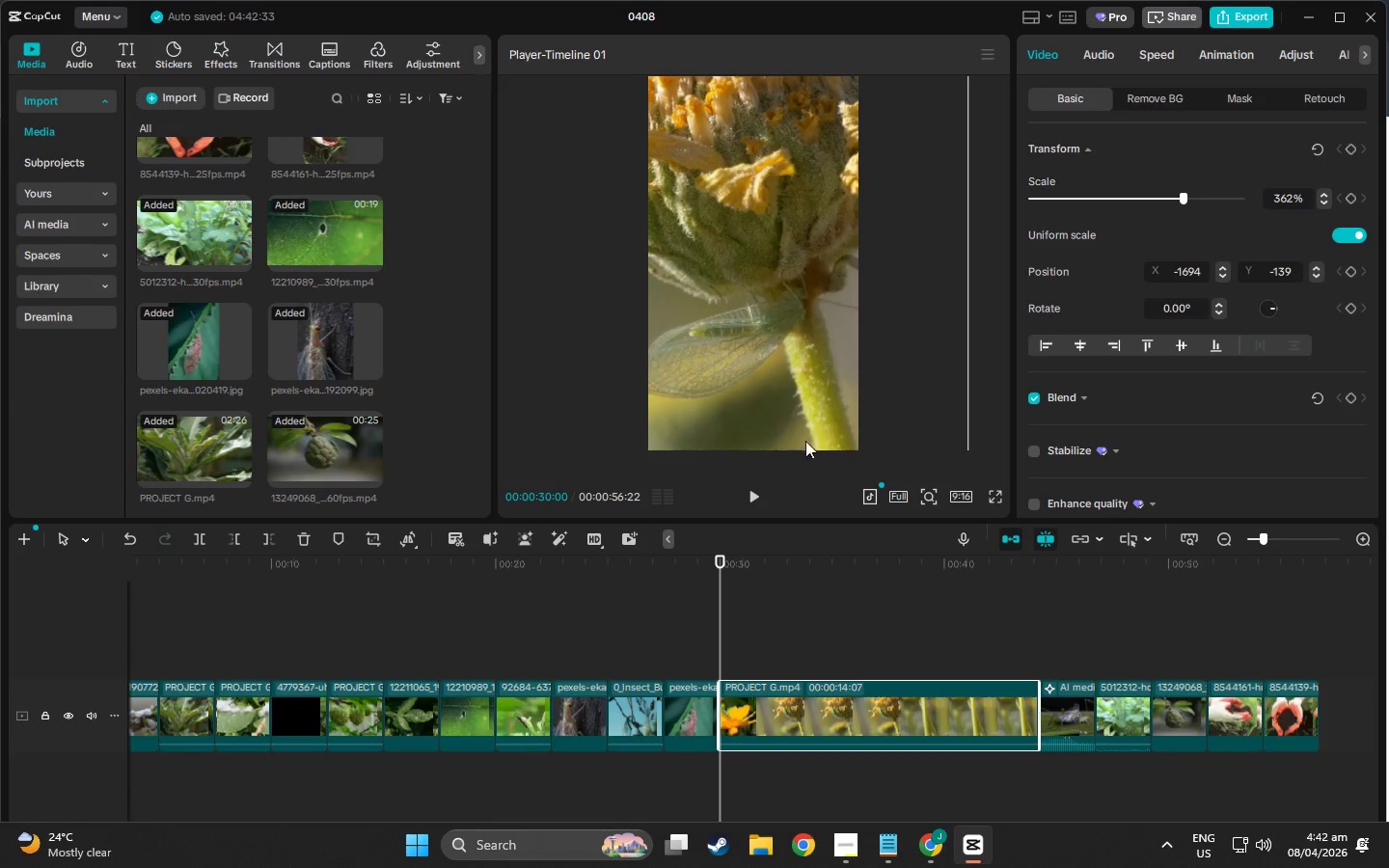 
key(Space)
 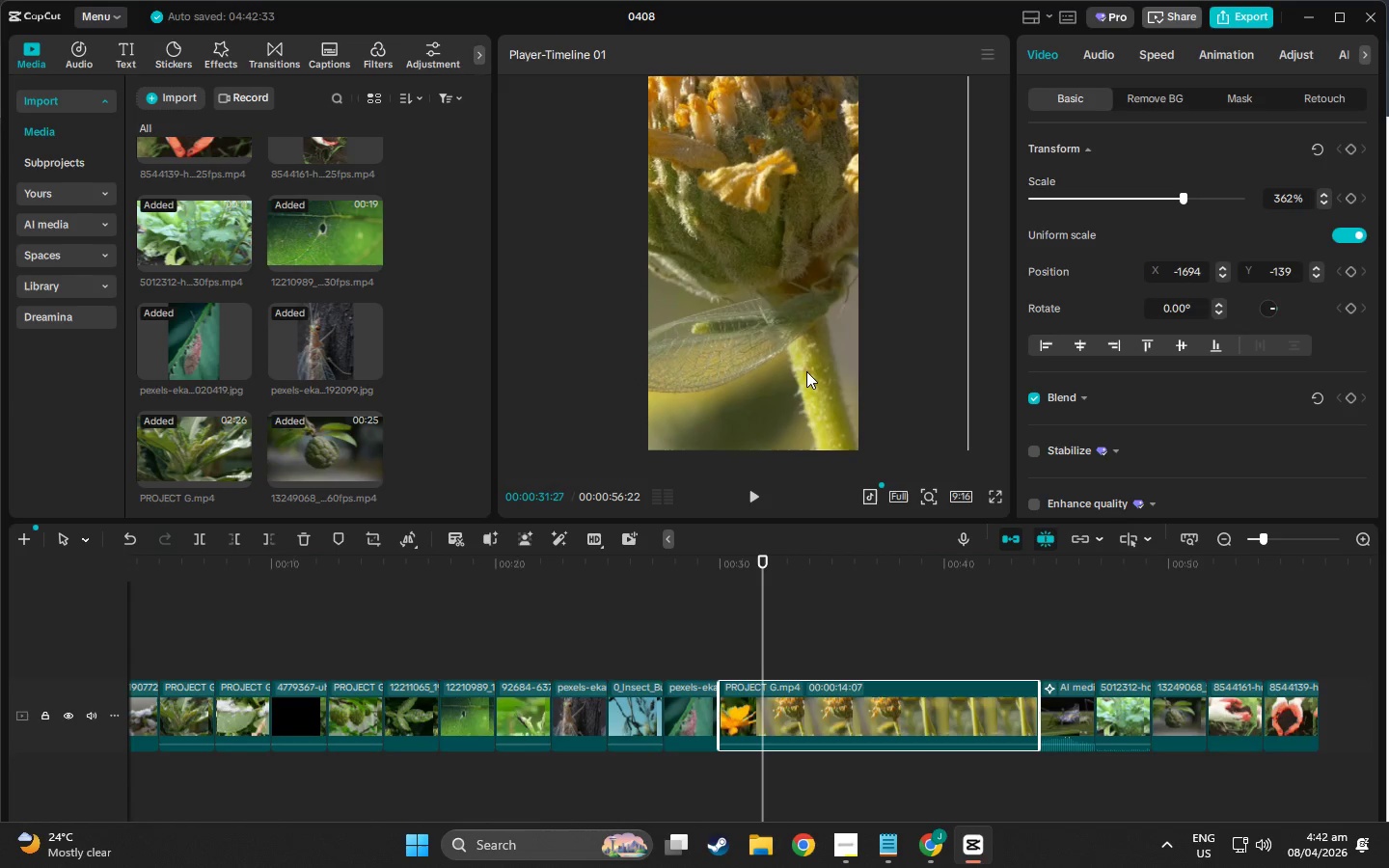 
key(Space)
 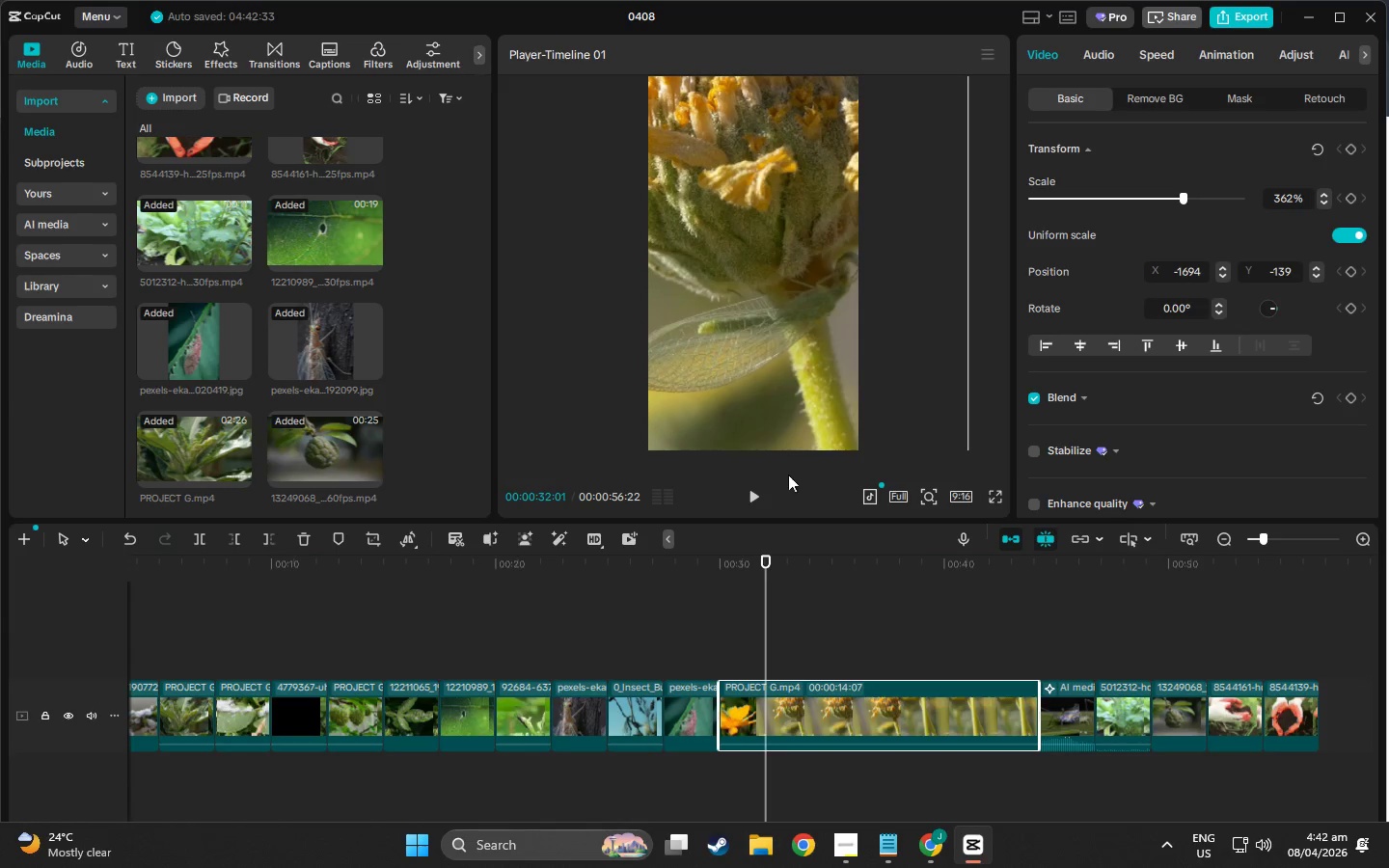 
key(Space)
 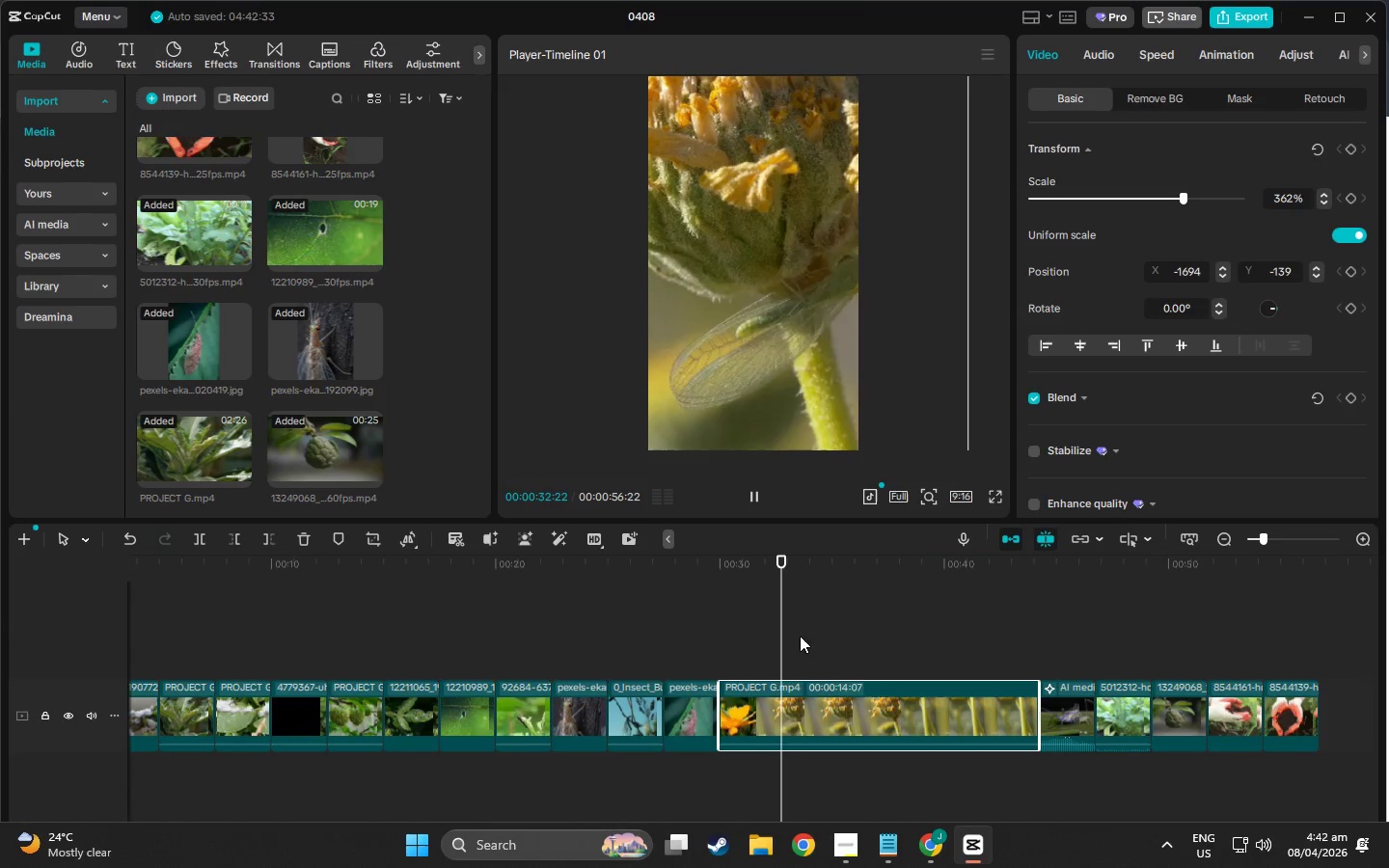 
key(Space)
 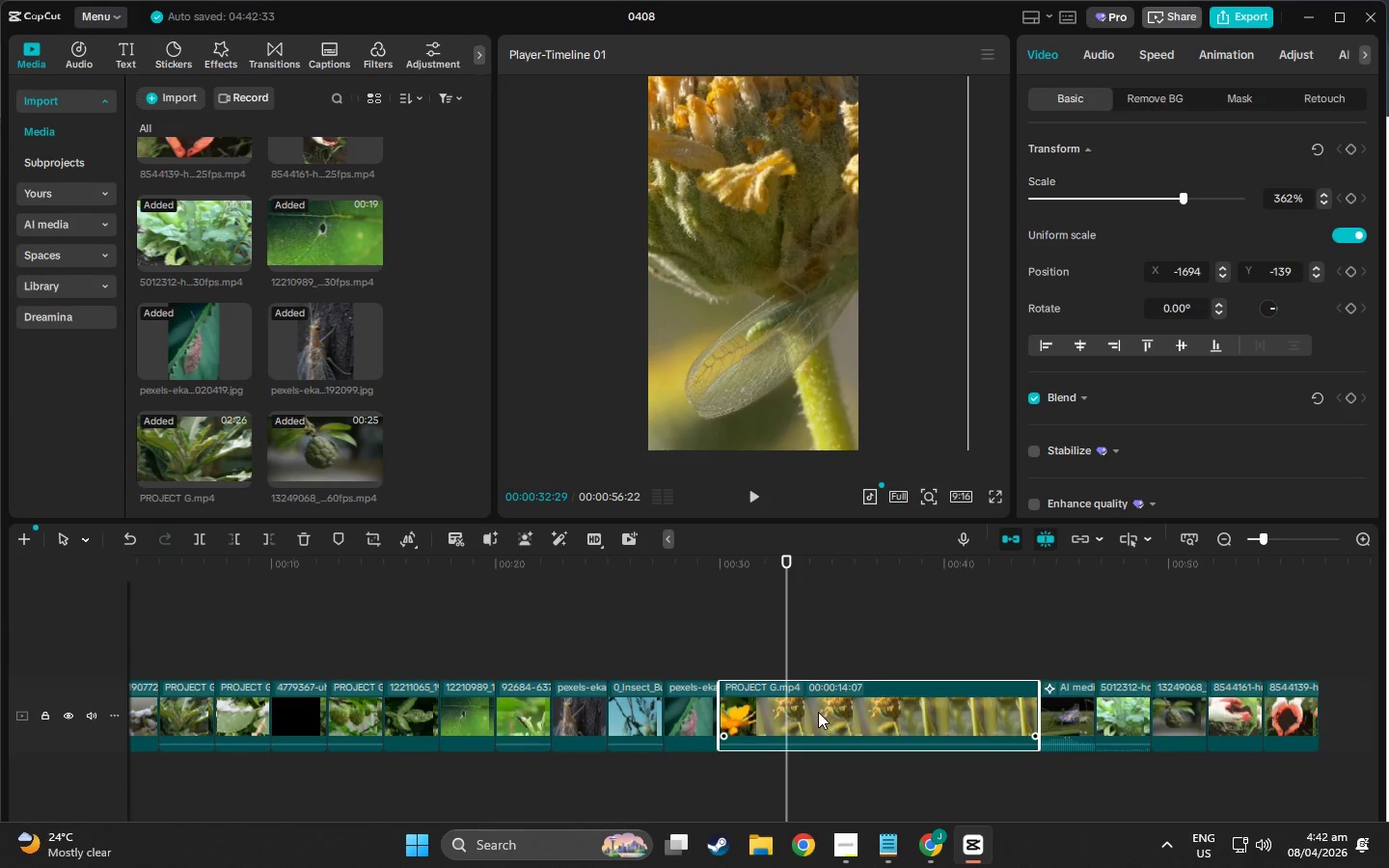 
left_click_drag(start_coordinate=[820, 717], to_coordinate=[767, 637])
 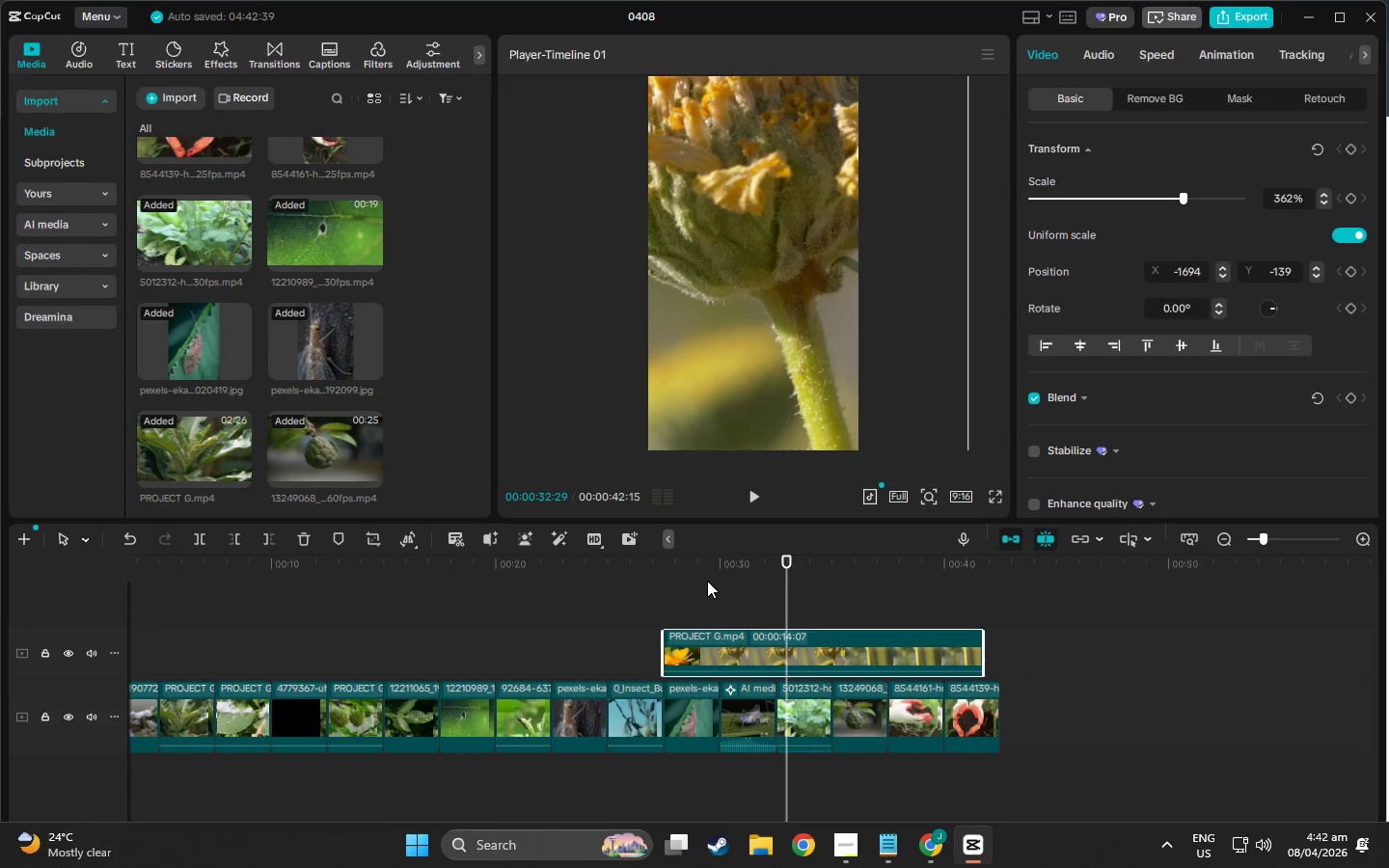 
left_click_drag(start_coordinate=[708, 580], to_coordinate=[718, 580])
 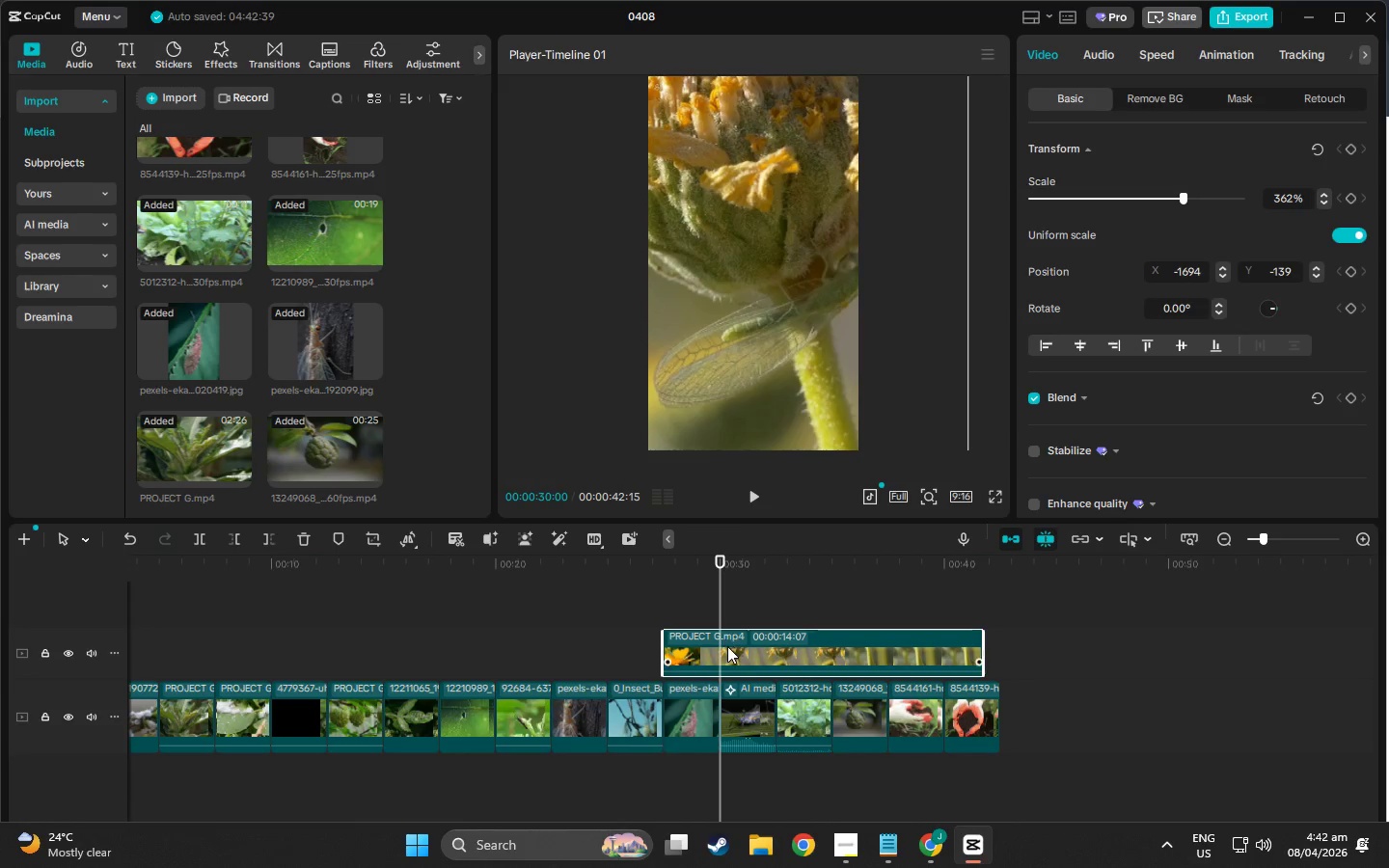 
left_click([727, 647])
 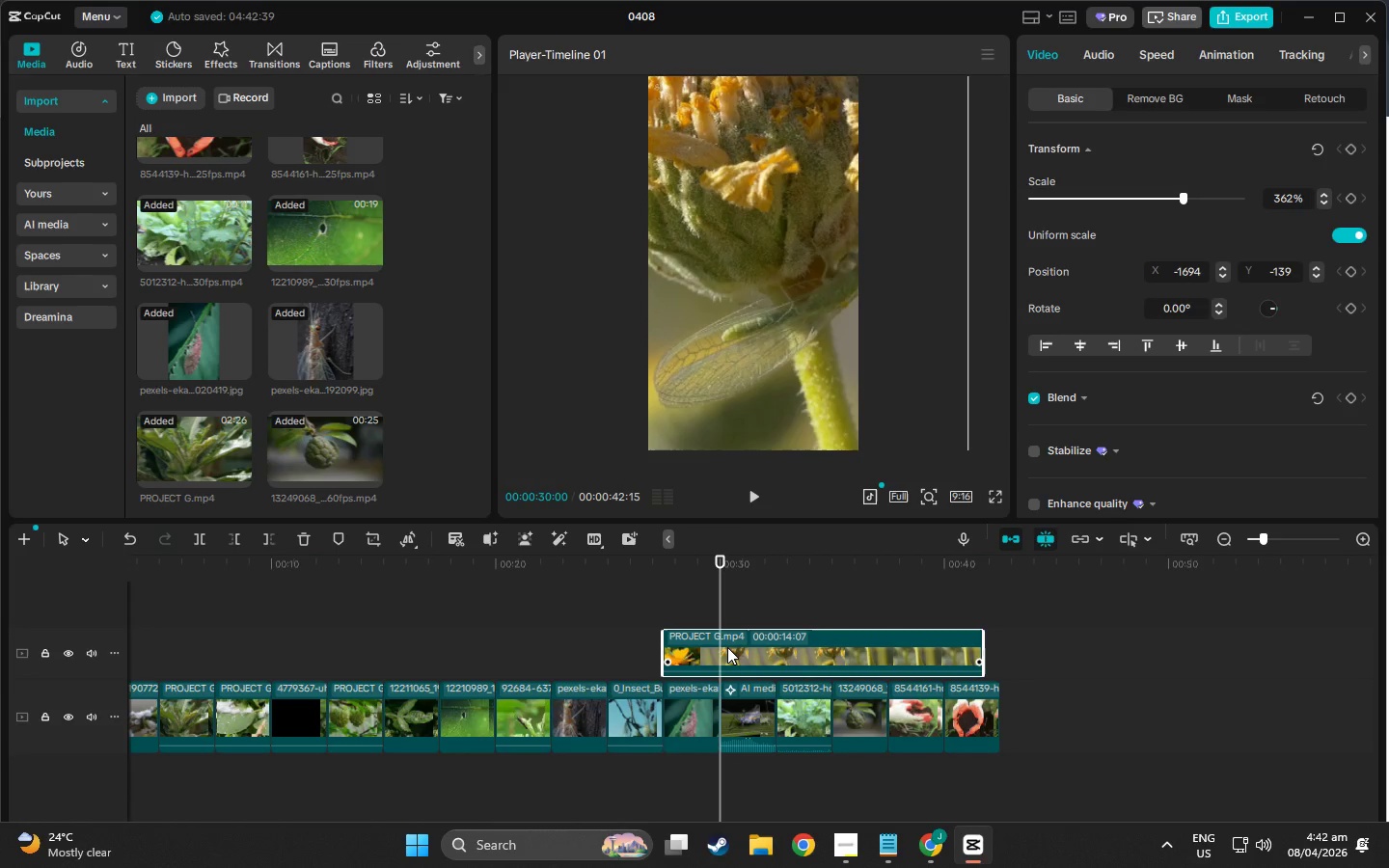 
key(Control+B)
 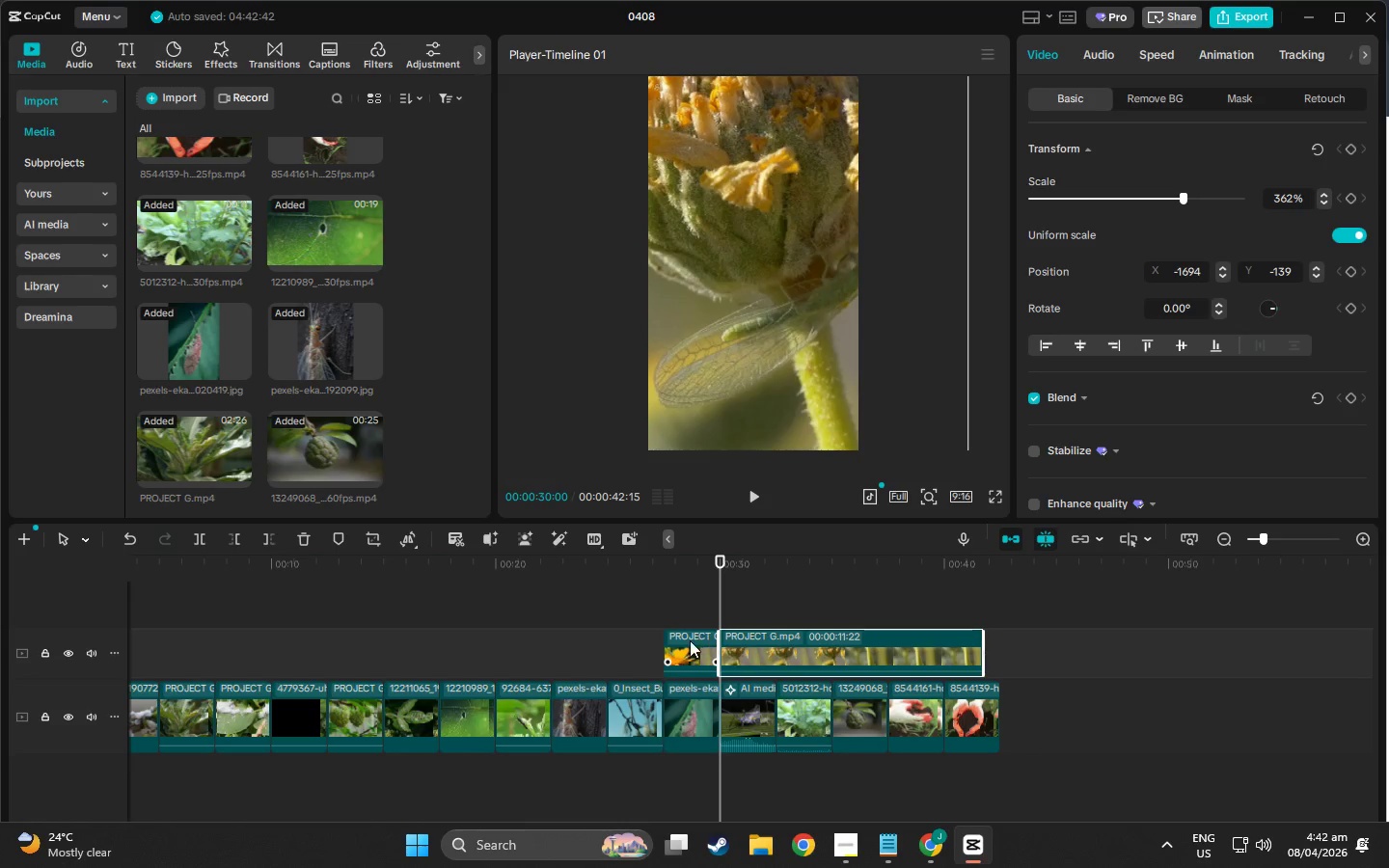 
left_click_drag(start_coordinate=[690, 640], to_coordinate=[737, 703])
 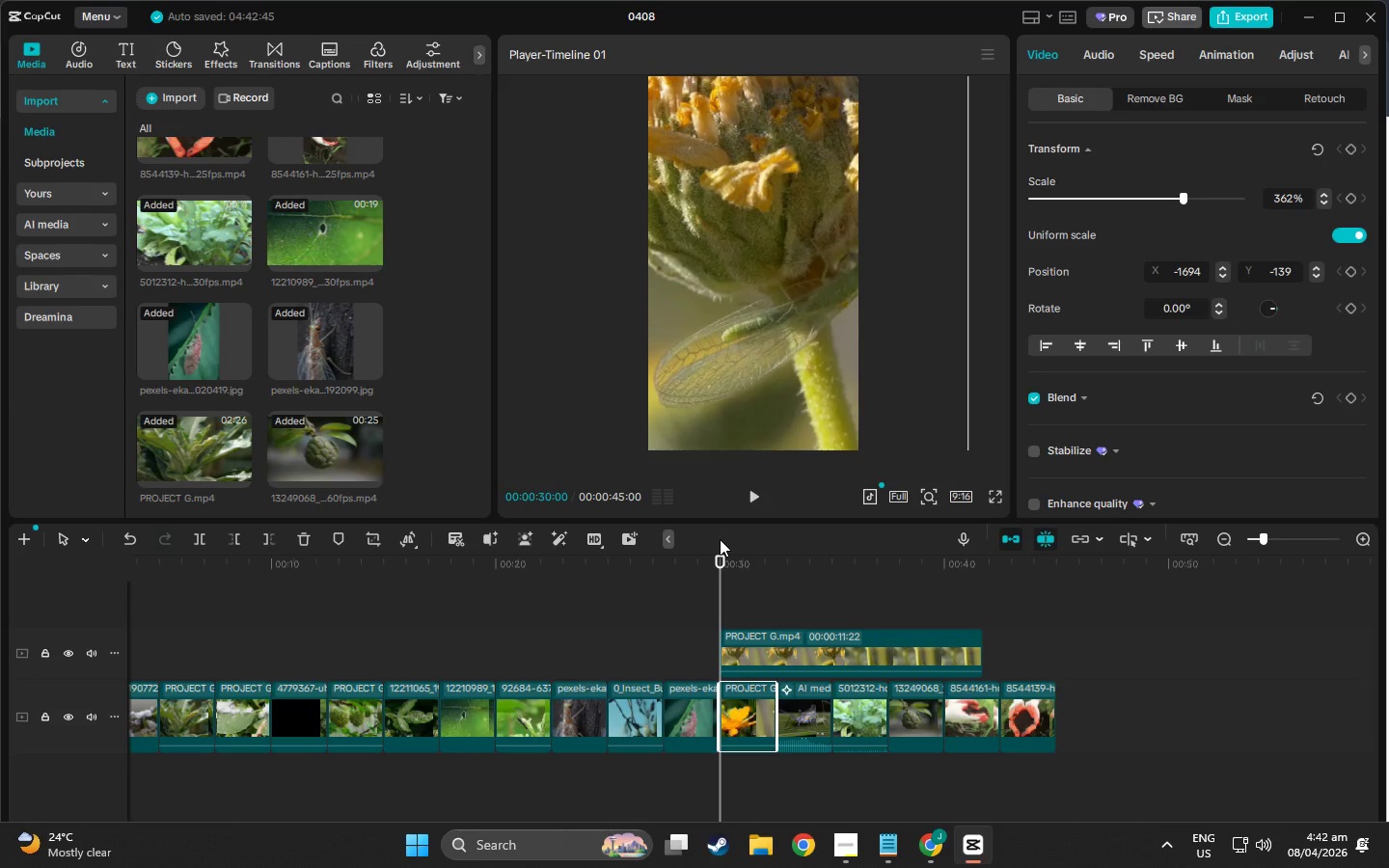 
left_click_drag(start_coordinate=[769, 401], to_coordinate=[739, 394])
 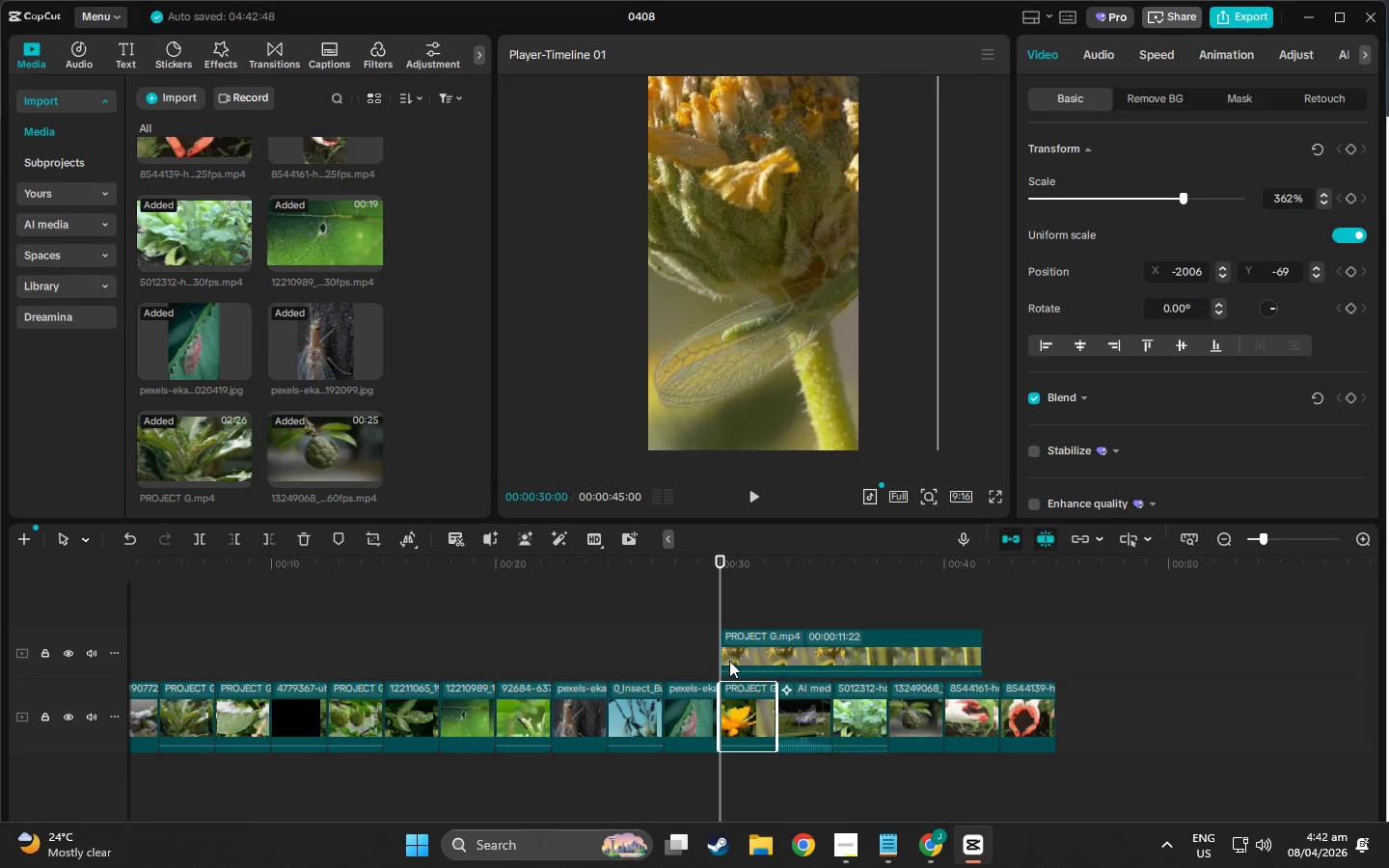 
left_click([733, 634])
 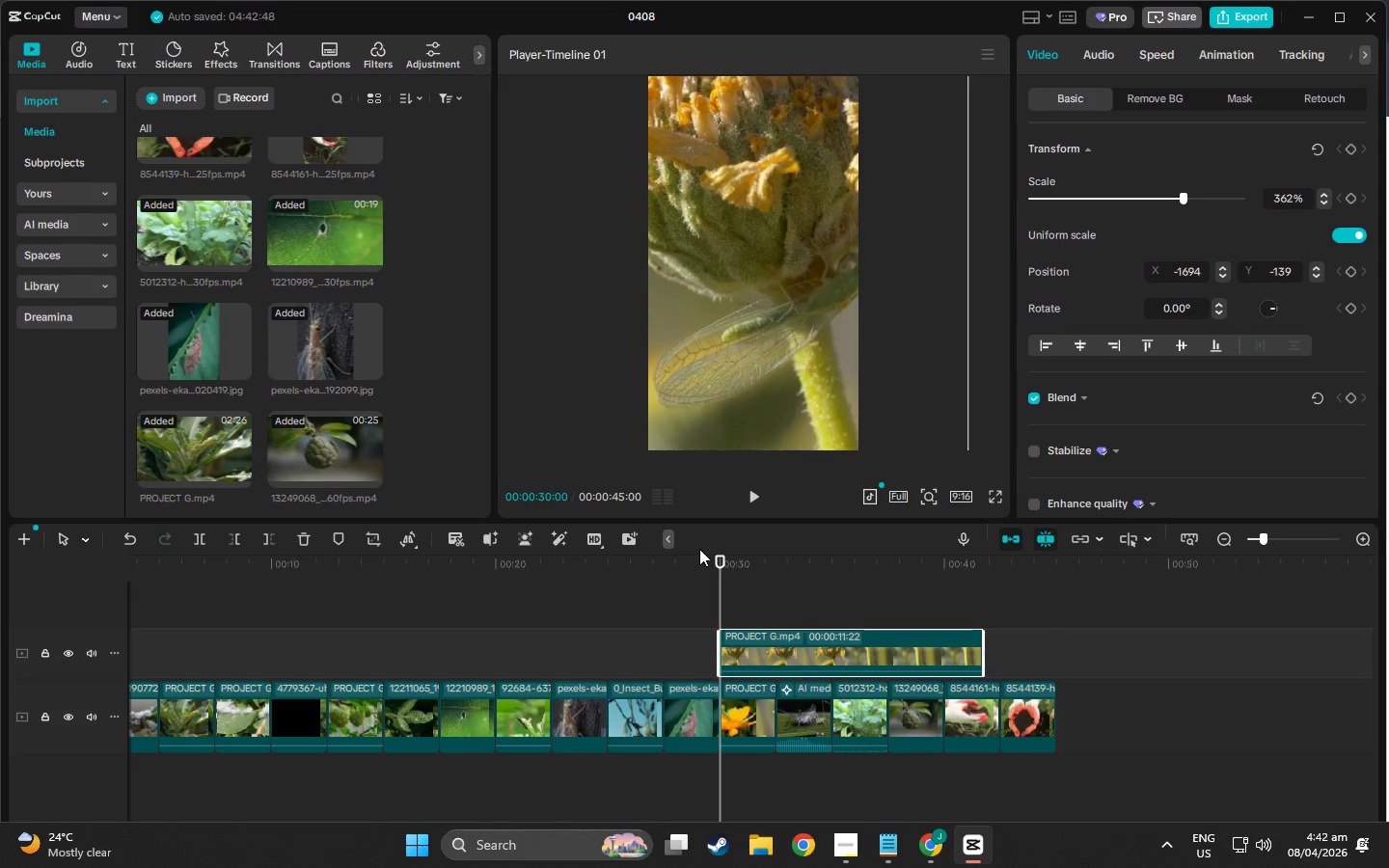 
left_click_drag(start_coordinate=[717, 555], to_coordinate=[854, 563])
 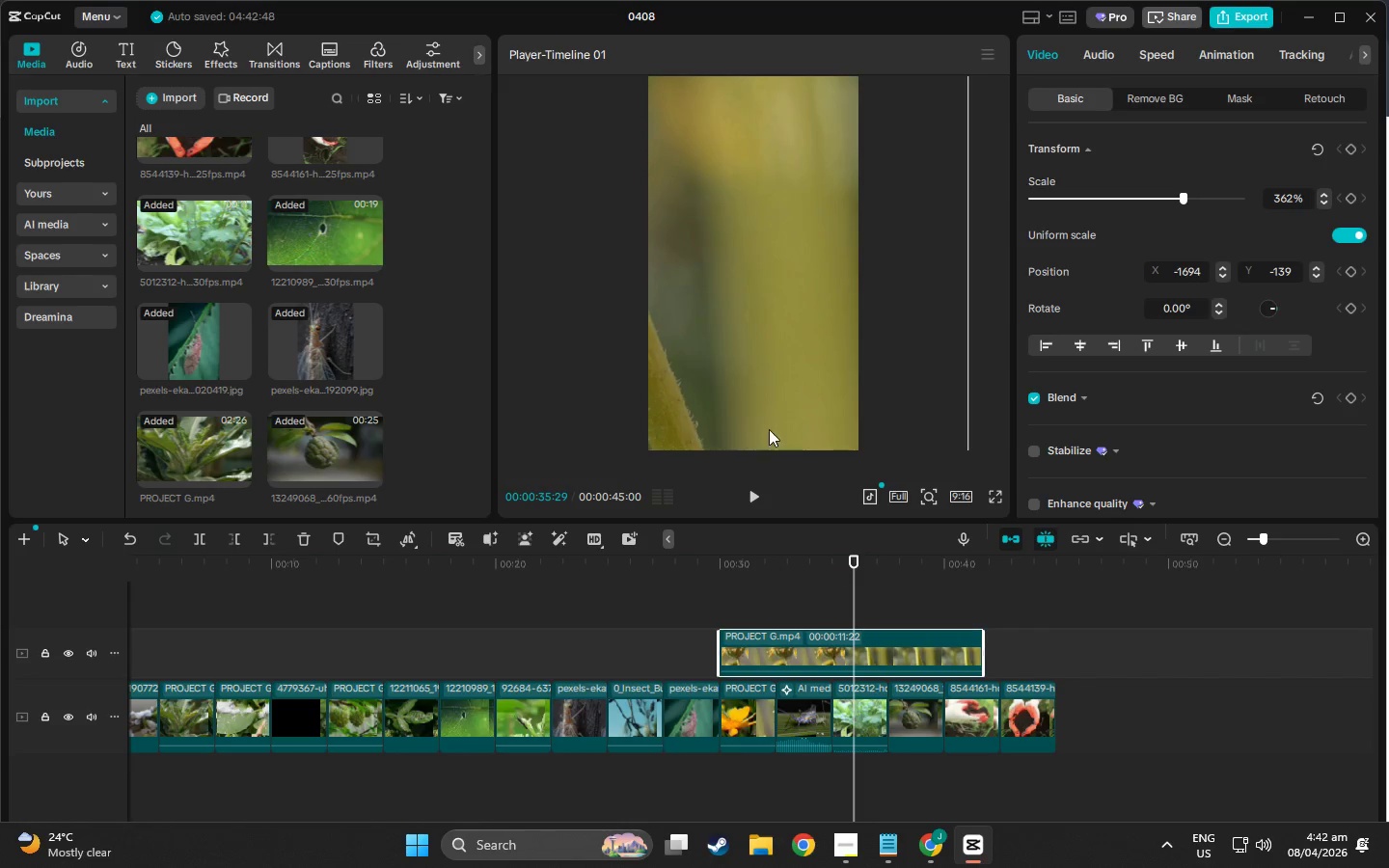 
left_click_drag(start_coordinate=[768, 419], to_coordinate=[842, 417])
 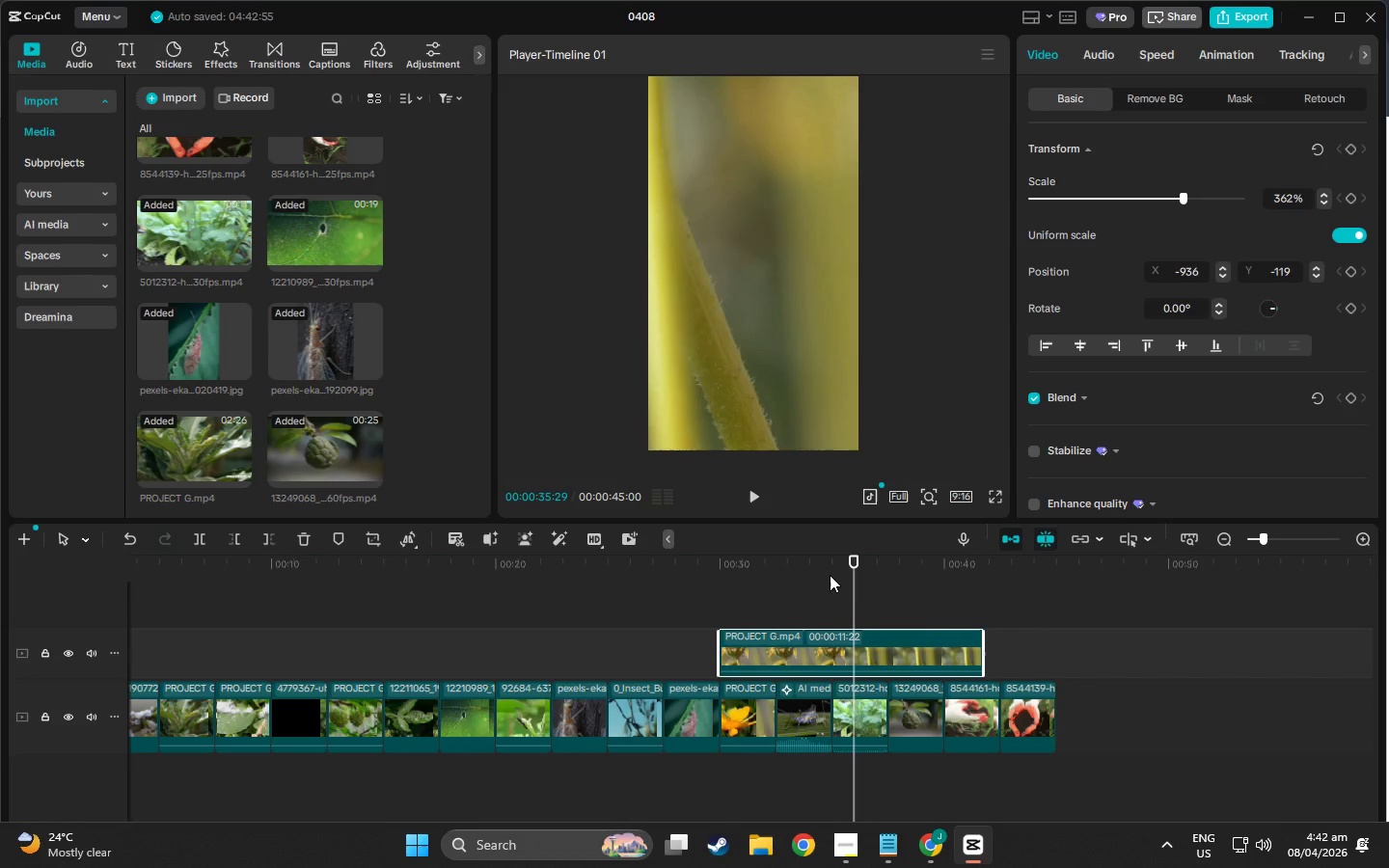 
key(Control+B)
 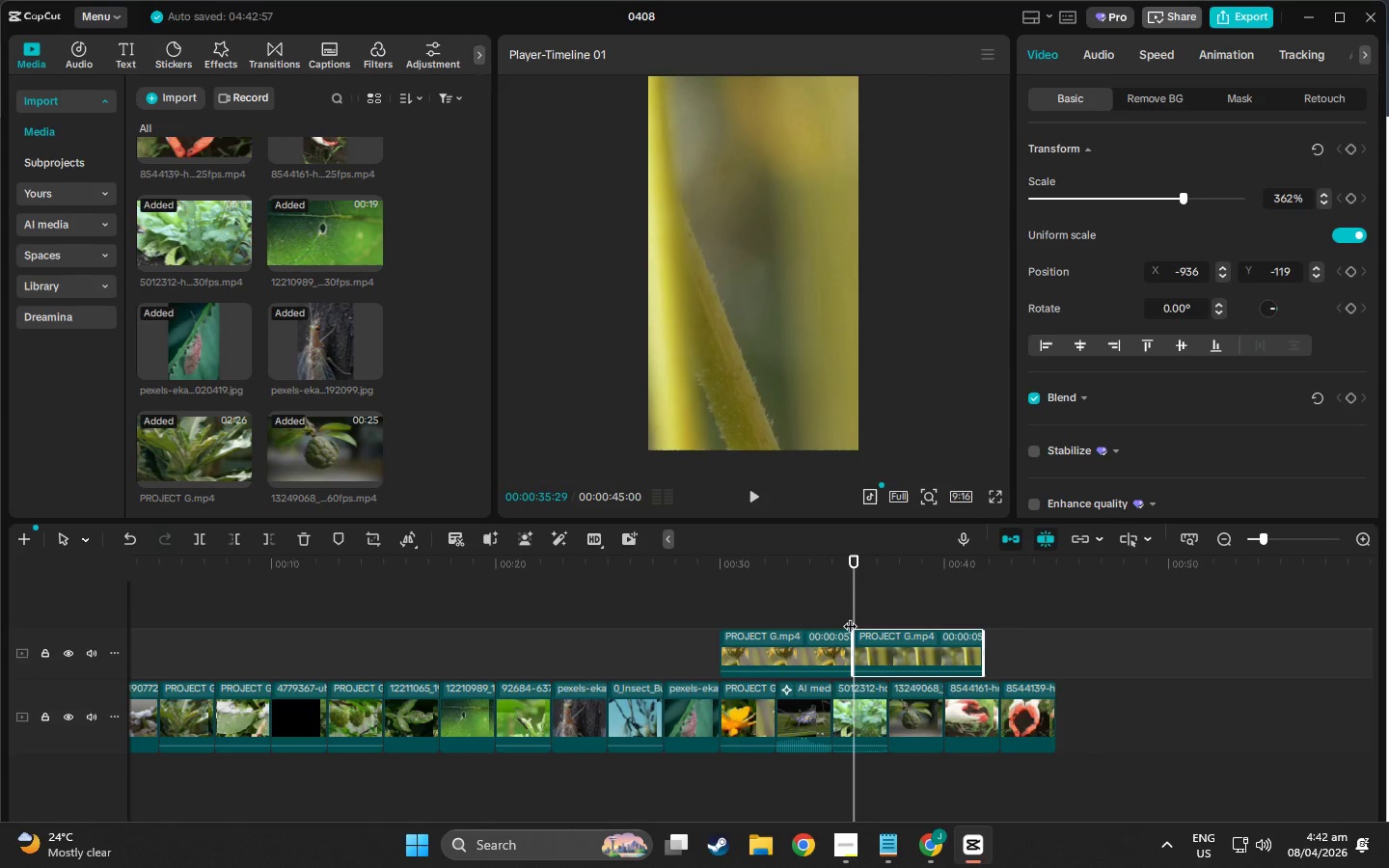 
left_click([811, 634])
 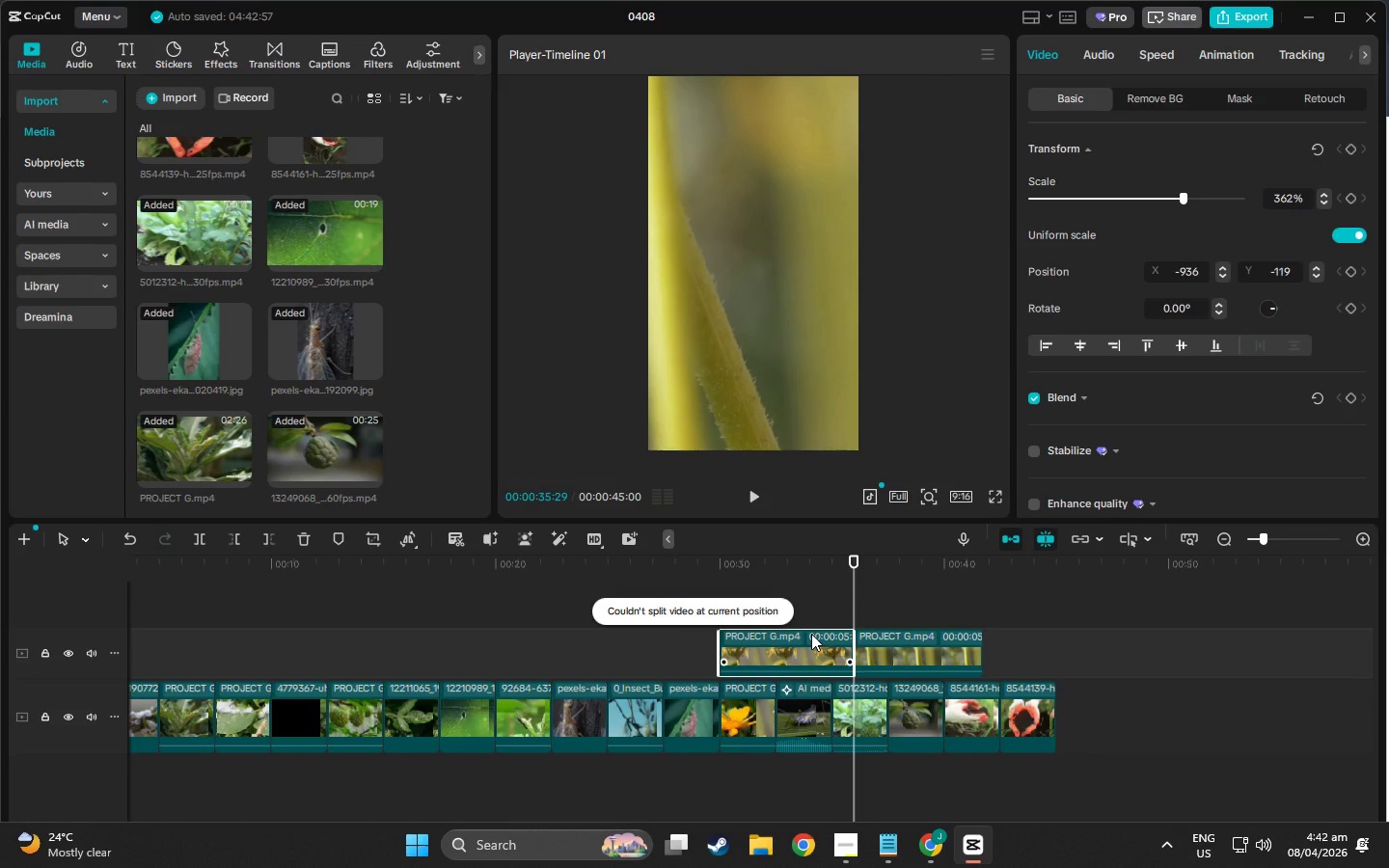 
key(Delete)
 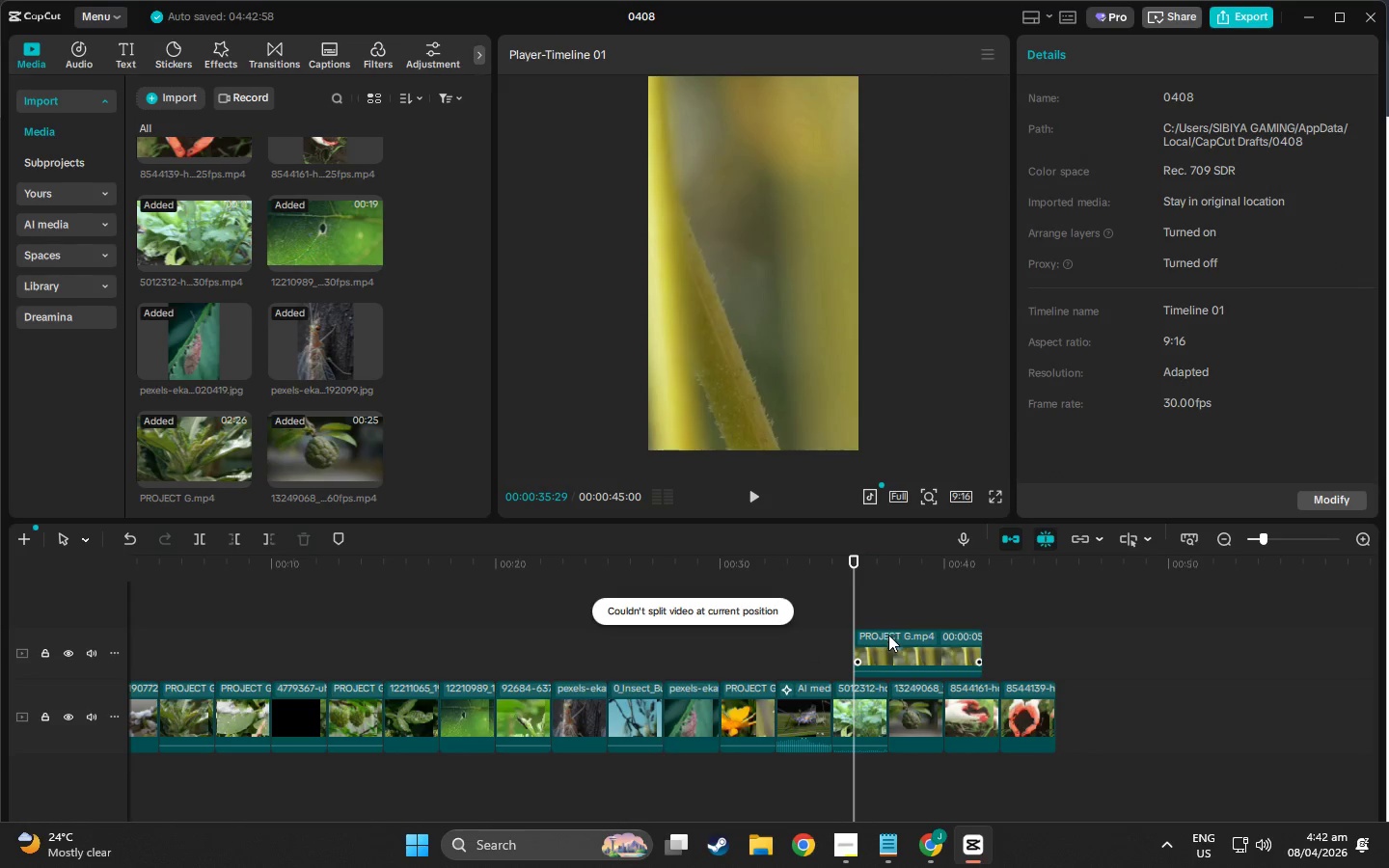 
left_click_drag(start_coordinate=[890, 641], to_coordinate=[801, 718])
 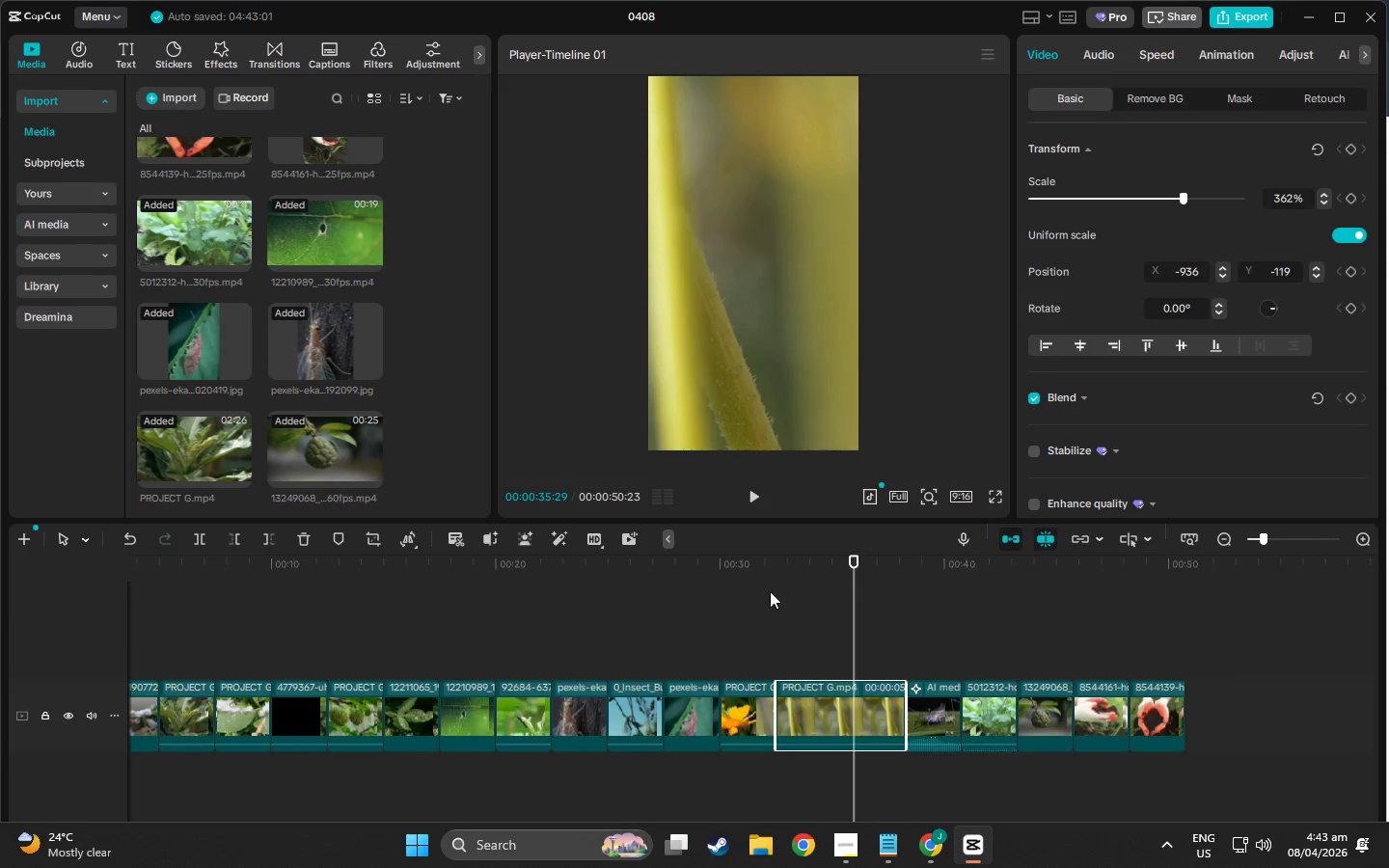 
left_click_drag(start_coordinate=[772, 584], to_coordinate=[765, 571])
 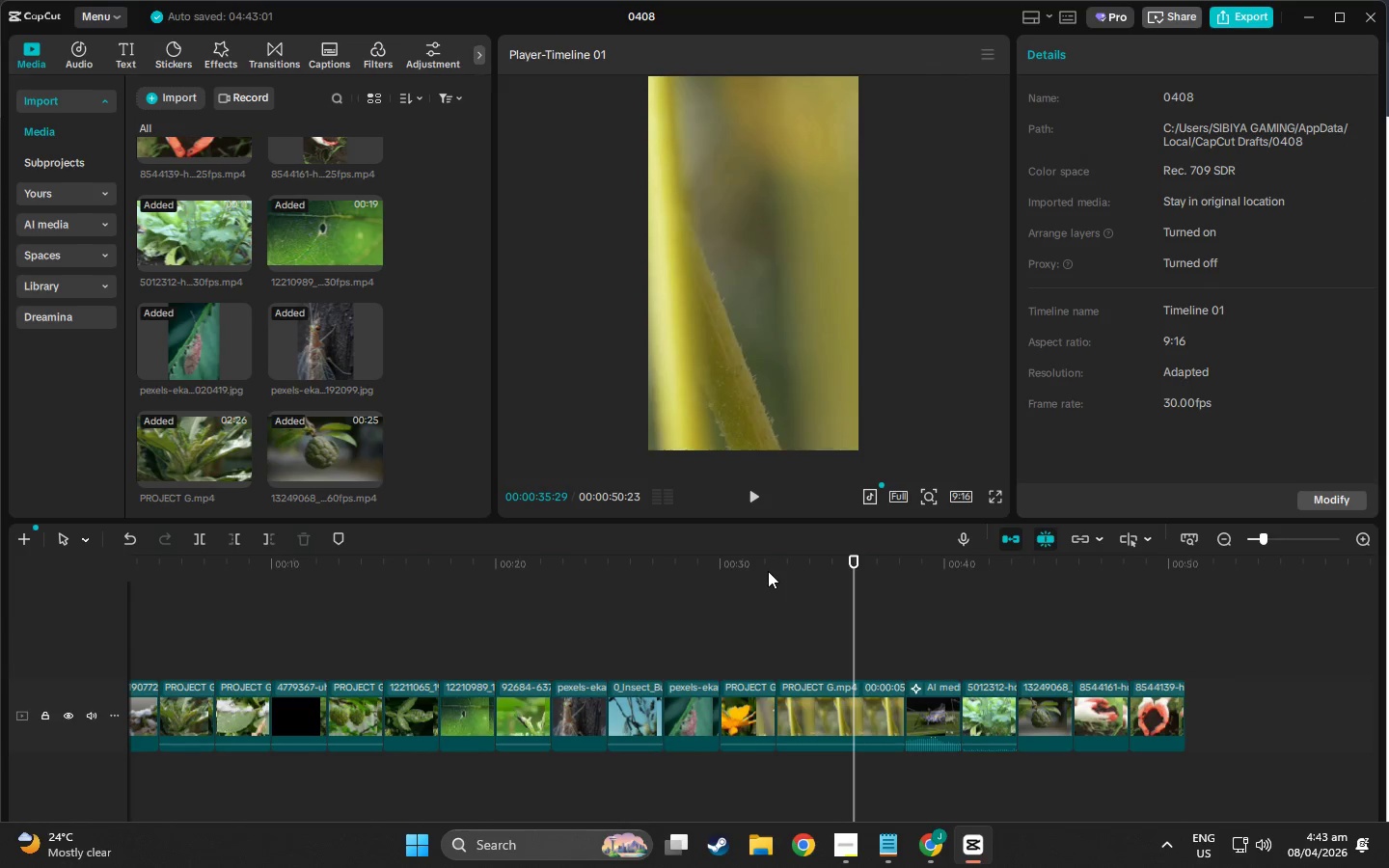 
left_click_drag(start_coordinate=[768, 571], to_coordinate=[825, 578])
 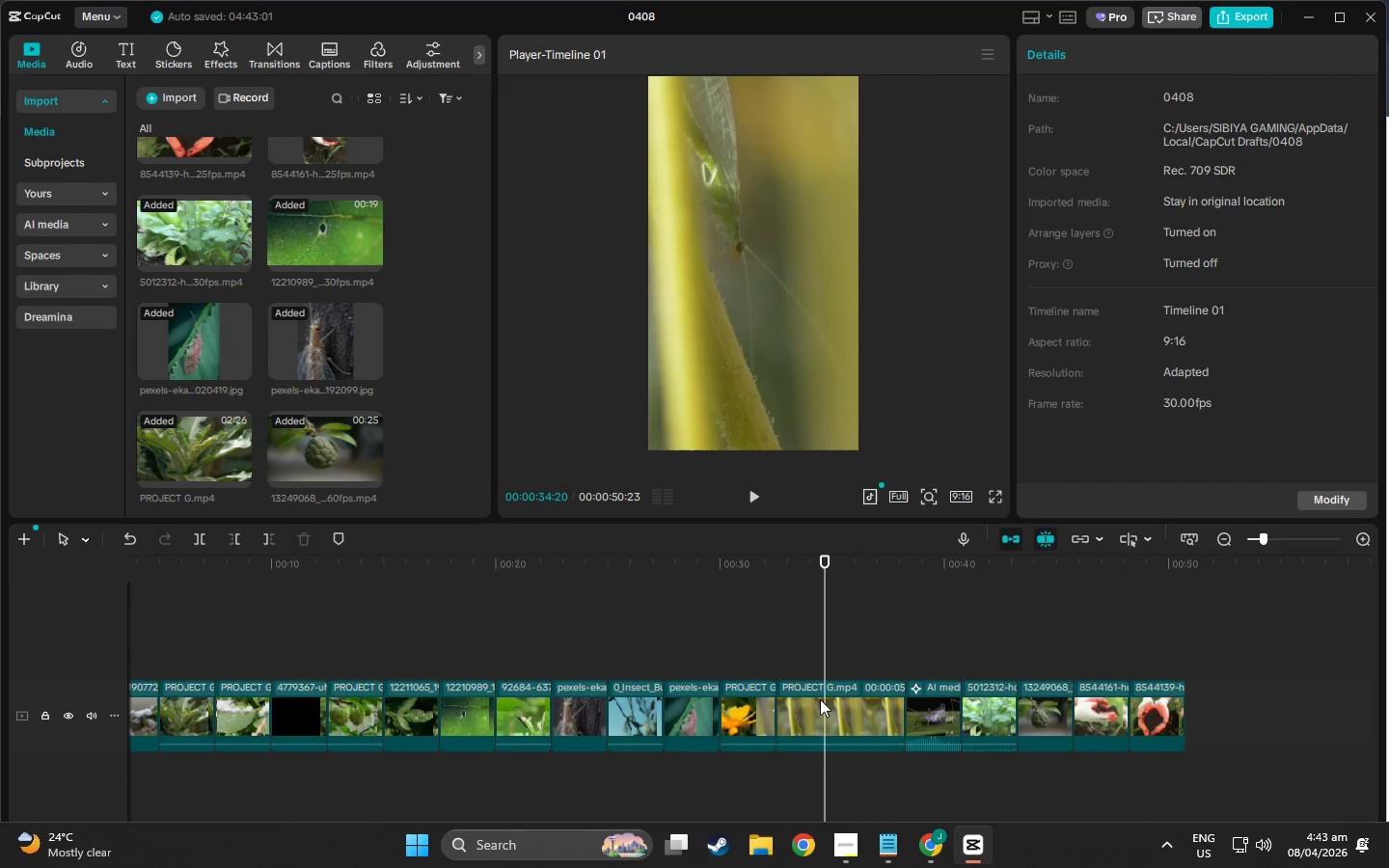 
left_click_drag(start_coordinate=[820, 699], to_coordinate=[767, 637])
 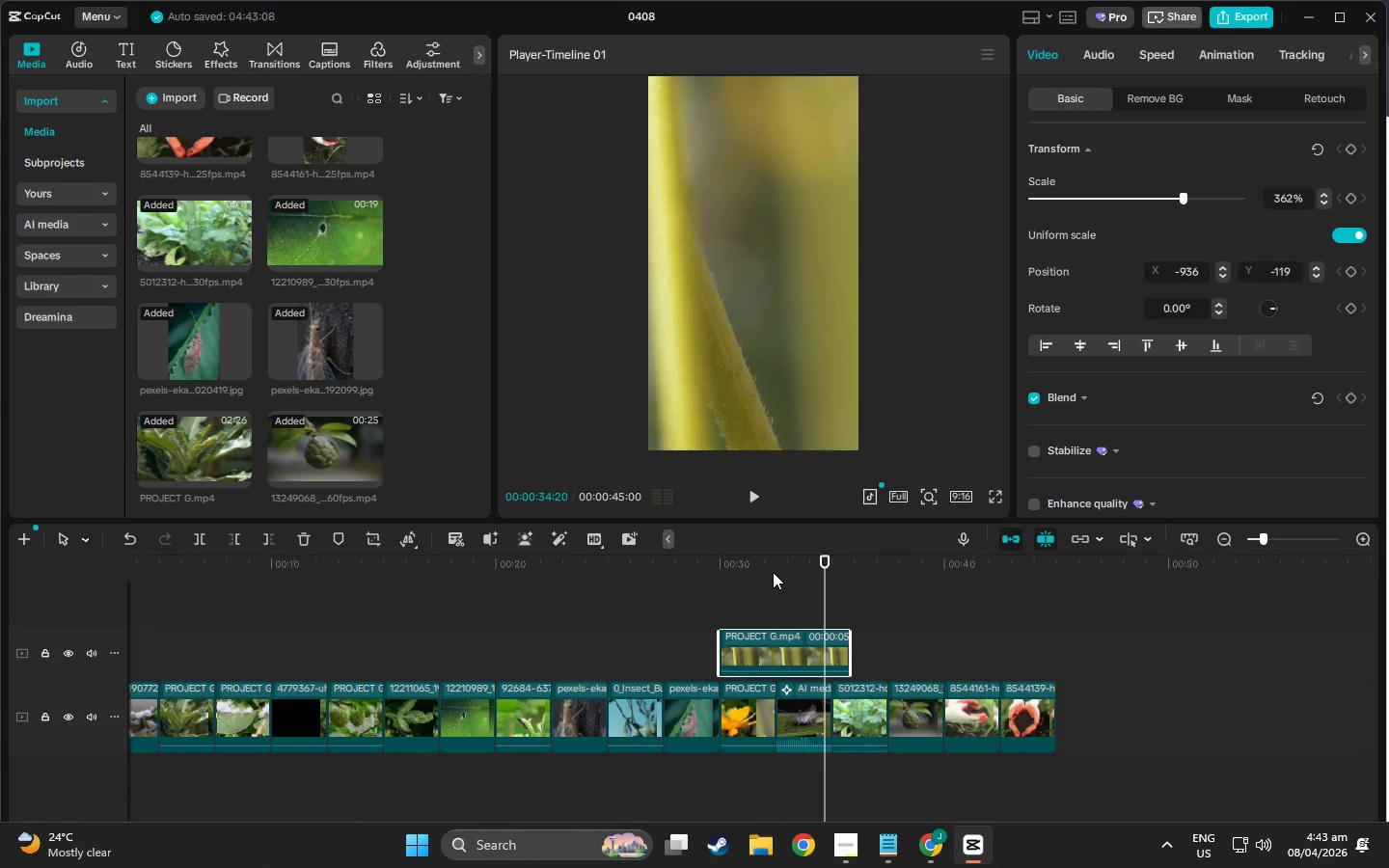 
left_click([773, 572])
 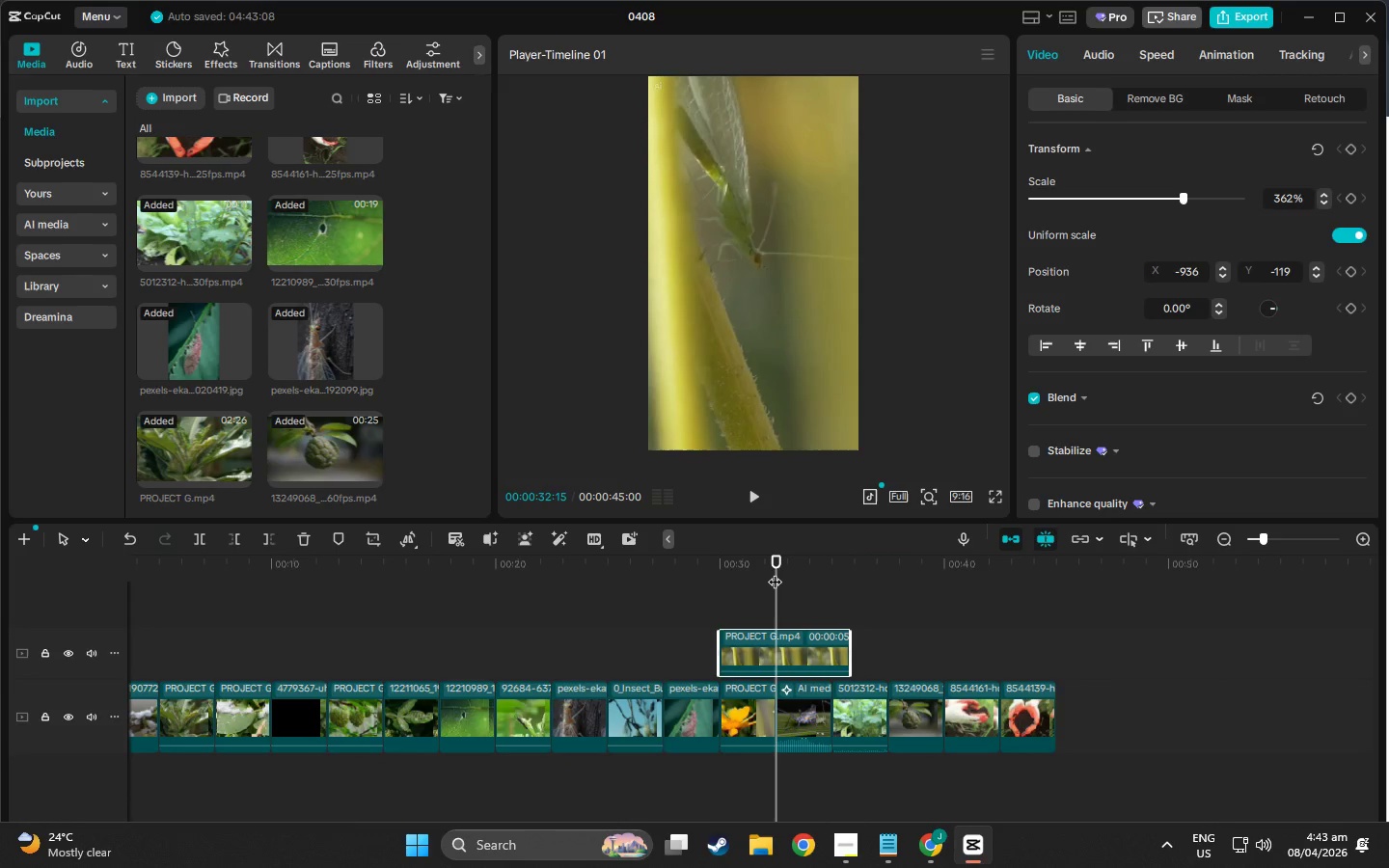 
key(W)
 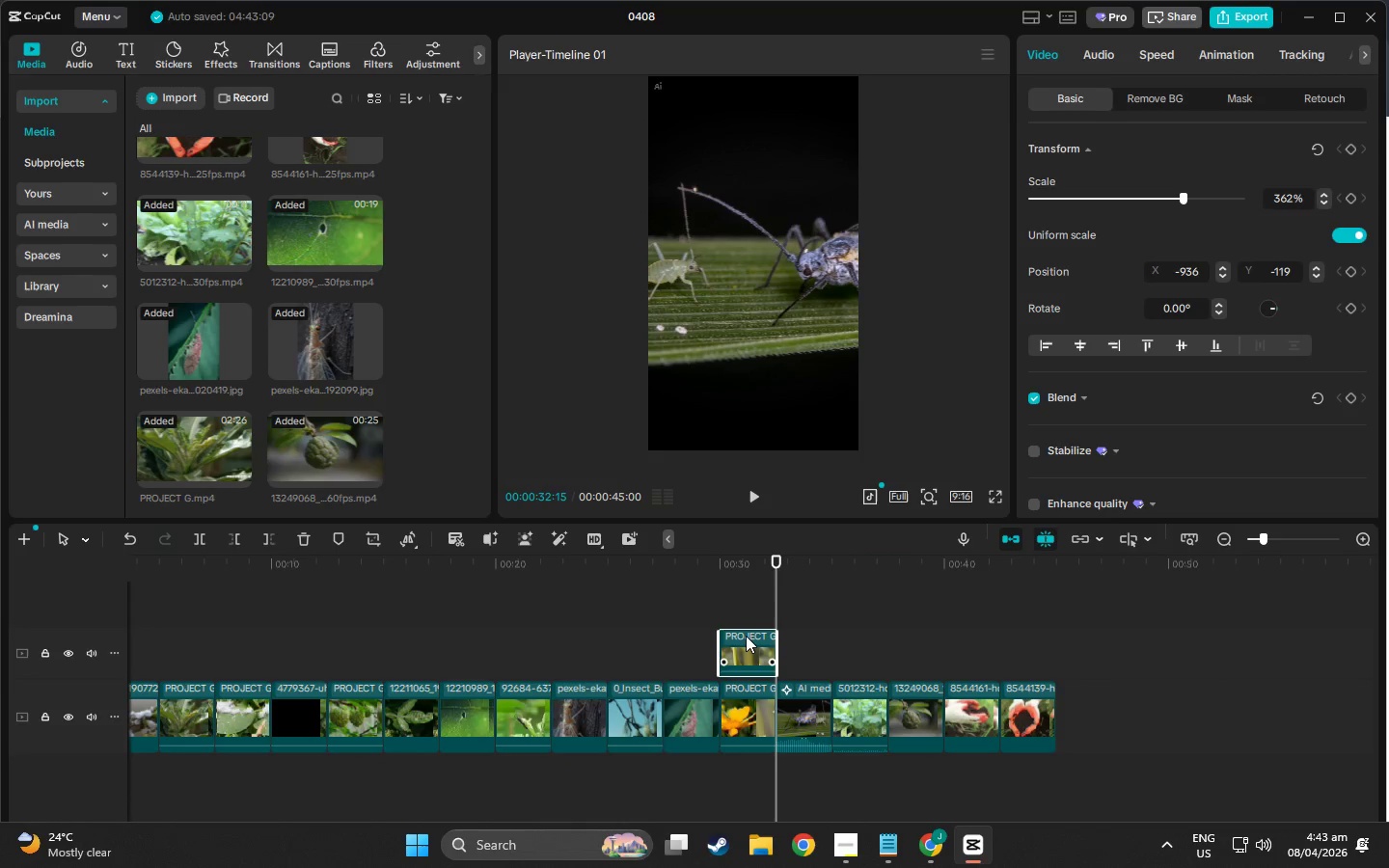 
left_click_drag(start_coordinate=[746, 635], to_coordinate=[803, 693])
 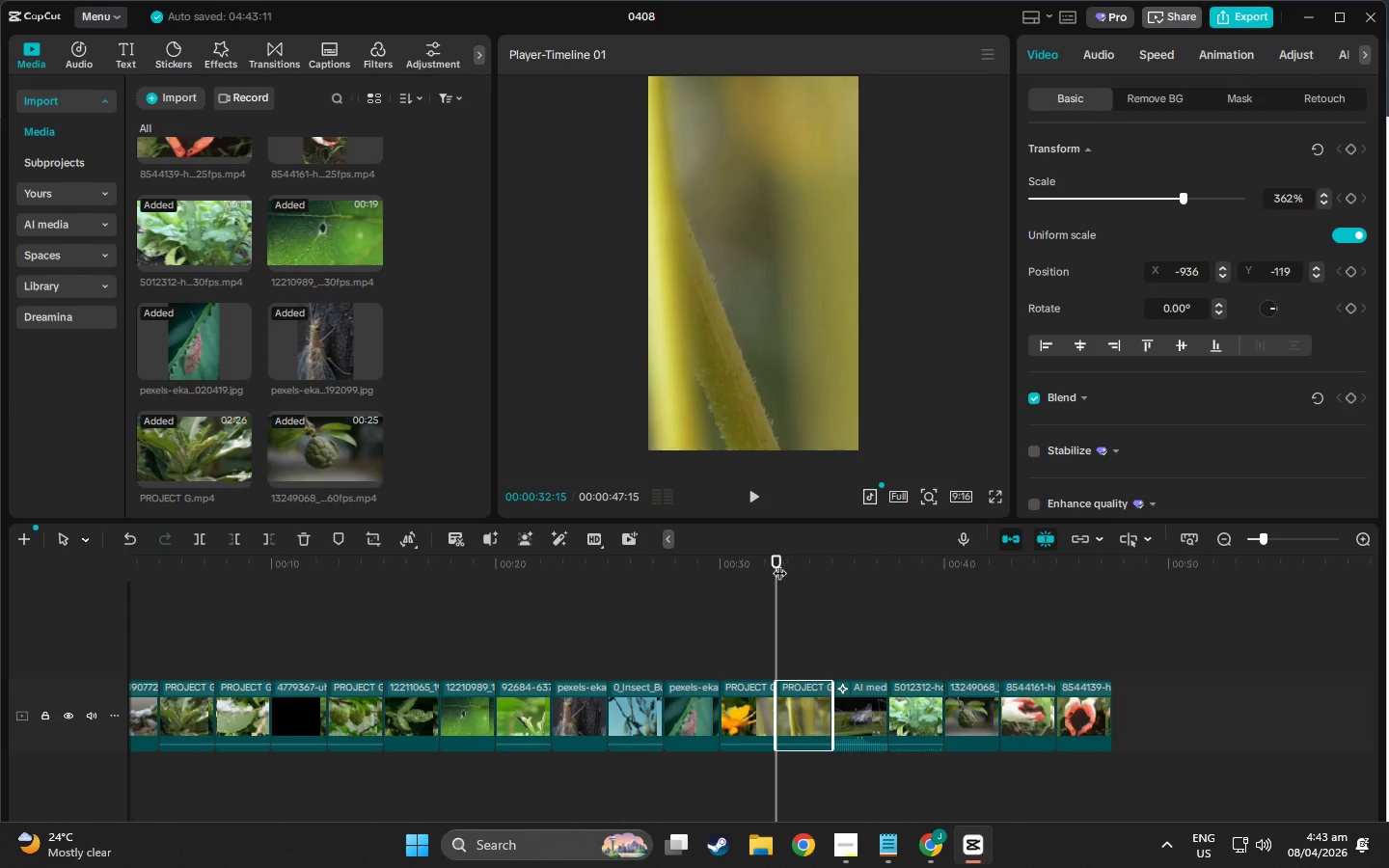 
left_click_drag(start_coordinate=[777, 559], to_coordinate=[726, 606])
 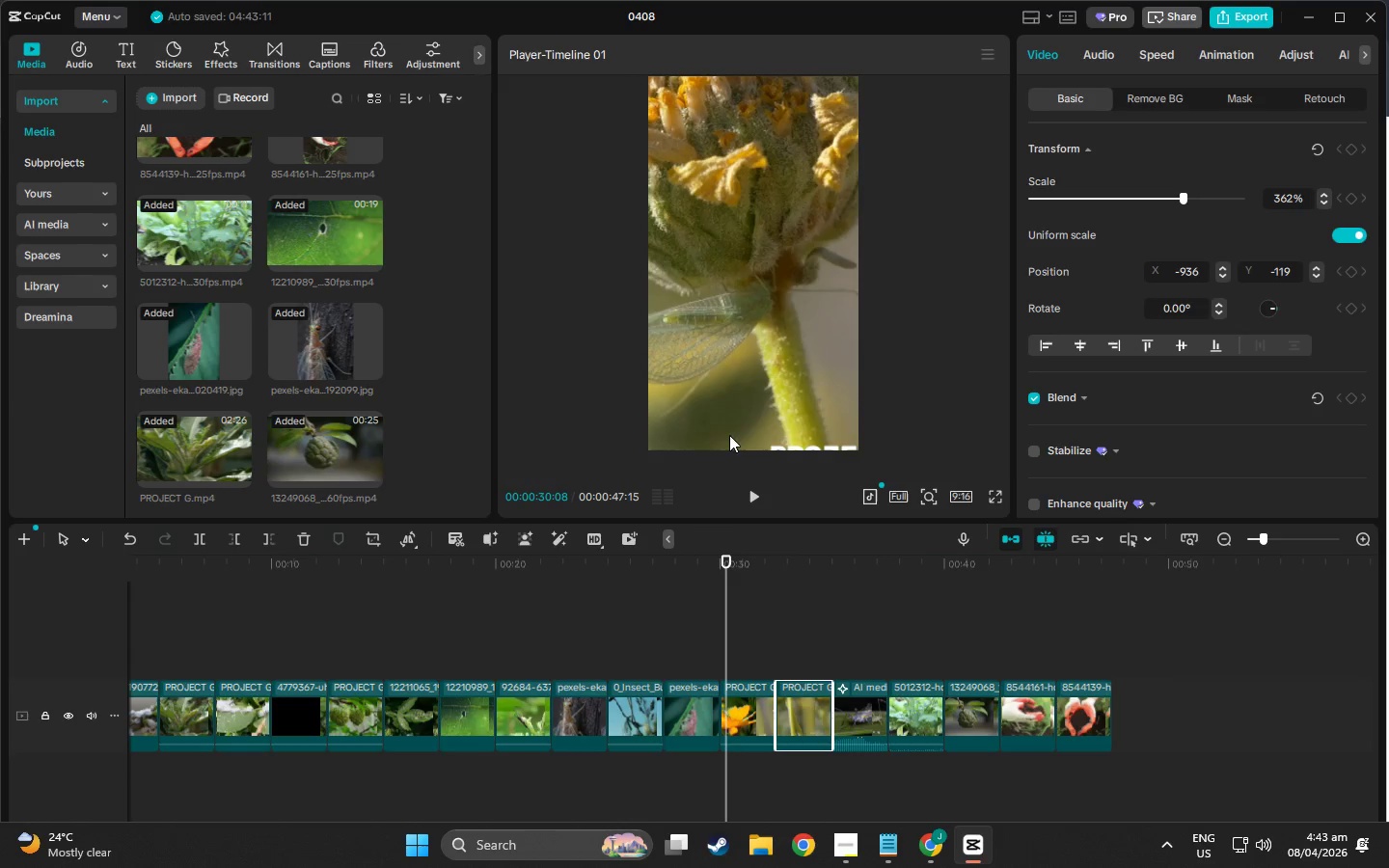 
left_click([734, 410])
 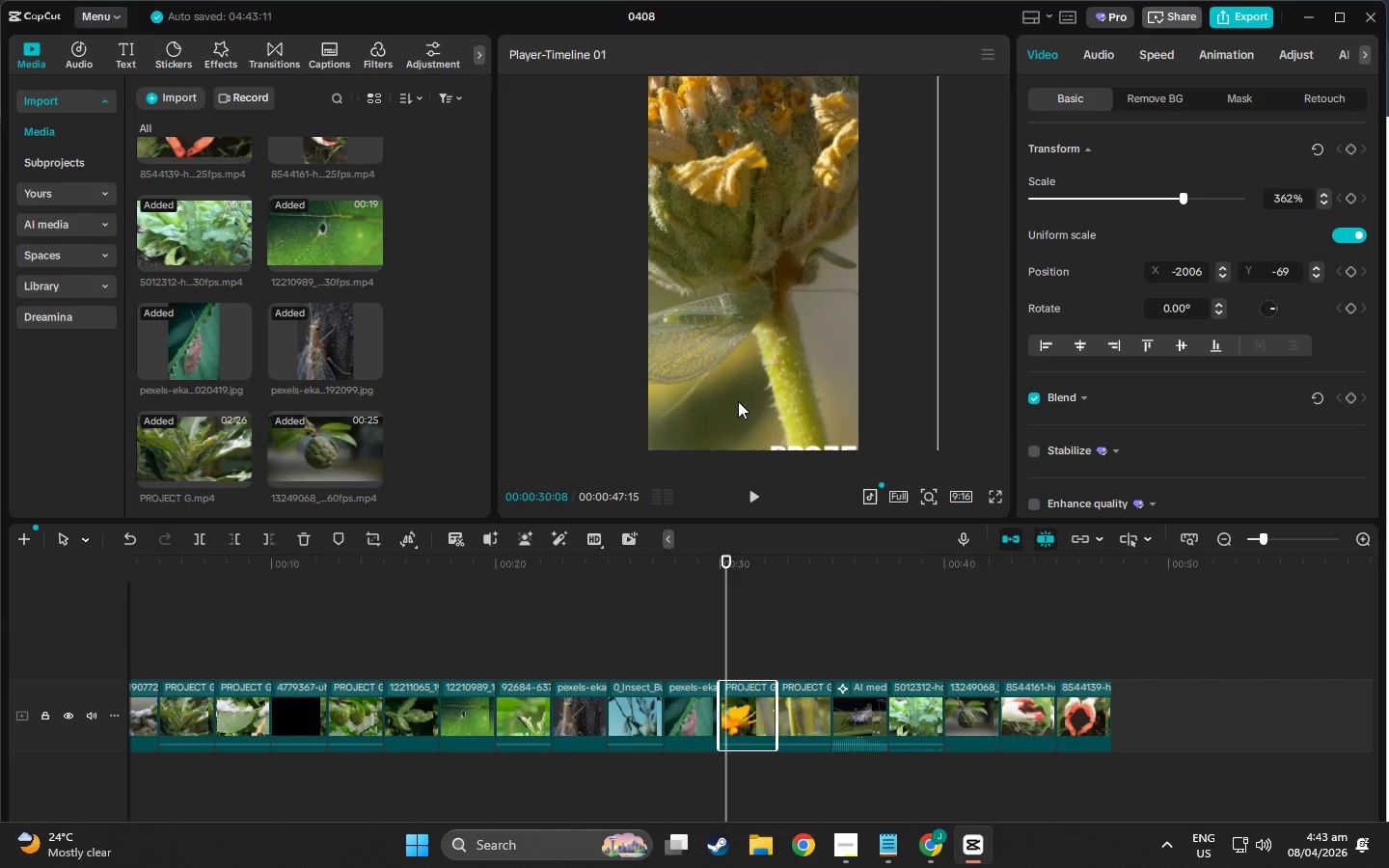 
left_click_drag(start_coordinate=[738, 395], to_coordinate=[742, 408])
 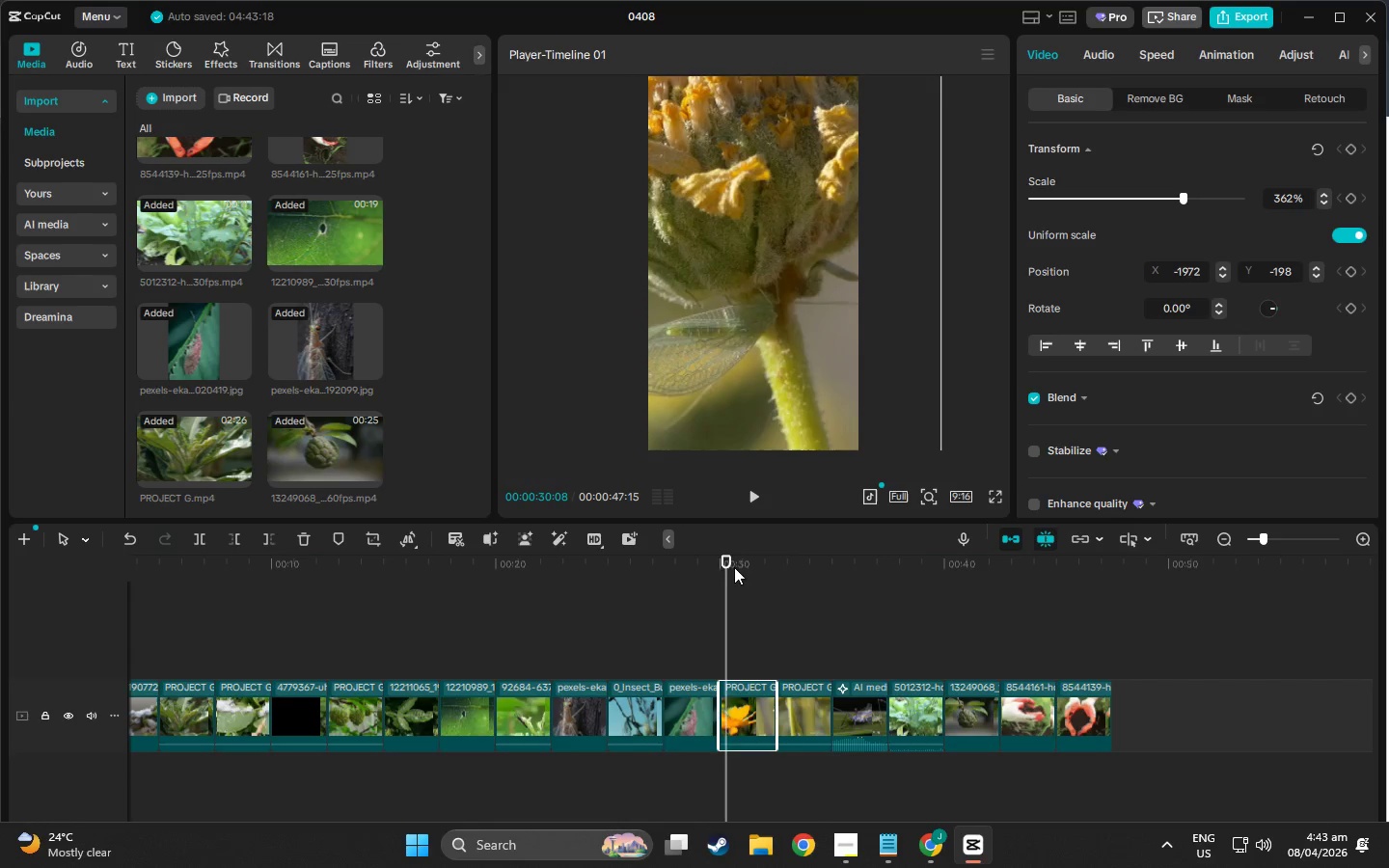 
left_click_drag(start_coordinate=[734, 565], to_coordinate=[965, 641])
 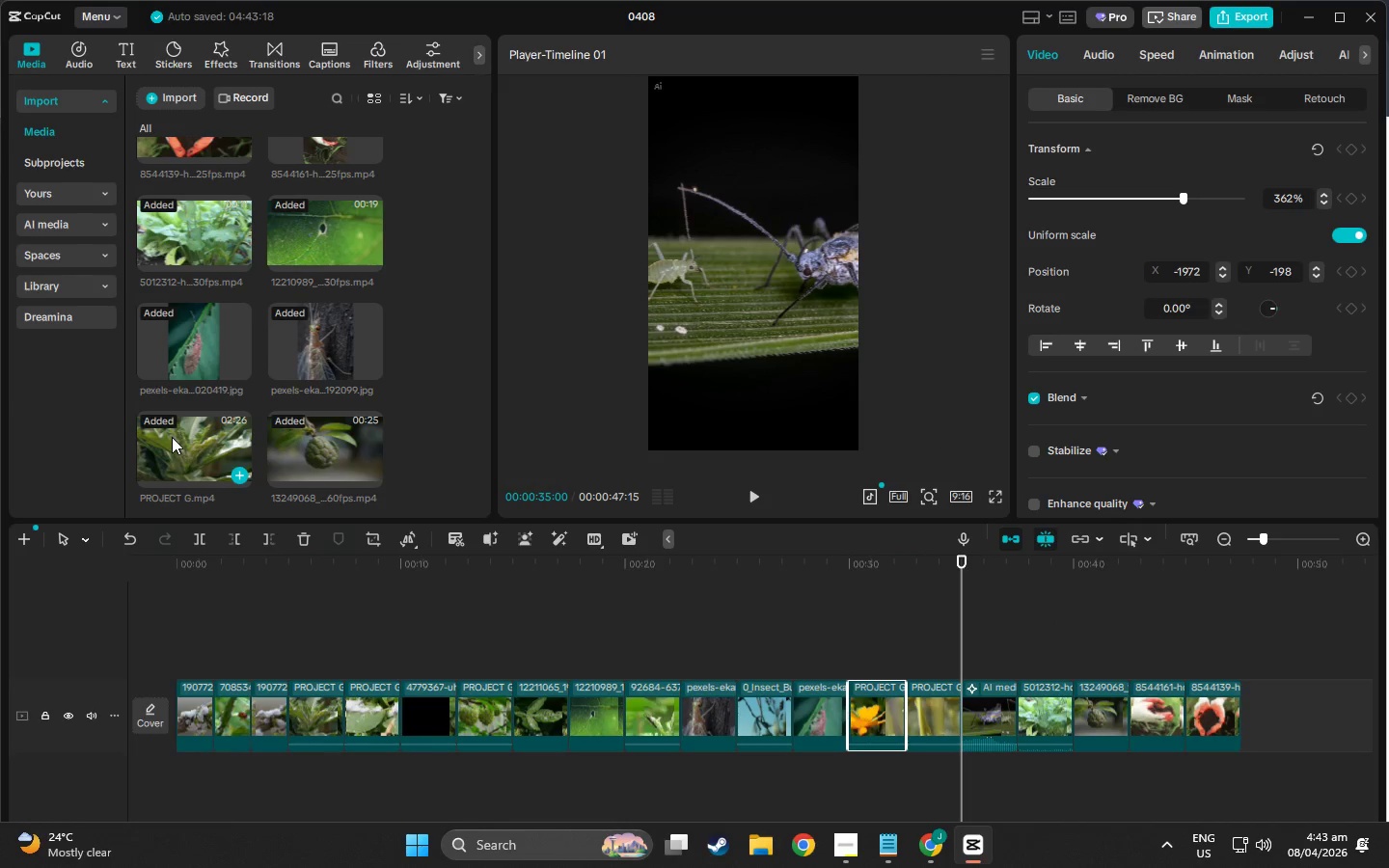 
scroll: coordinate [188, 326], scroll_direction: none, amount: 0.0
 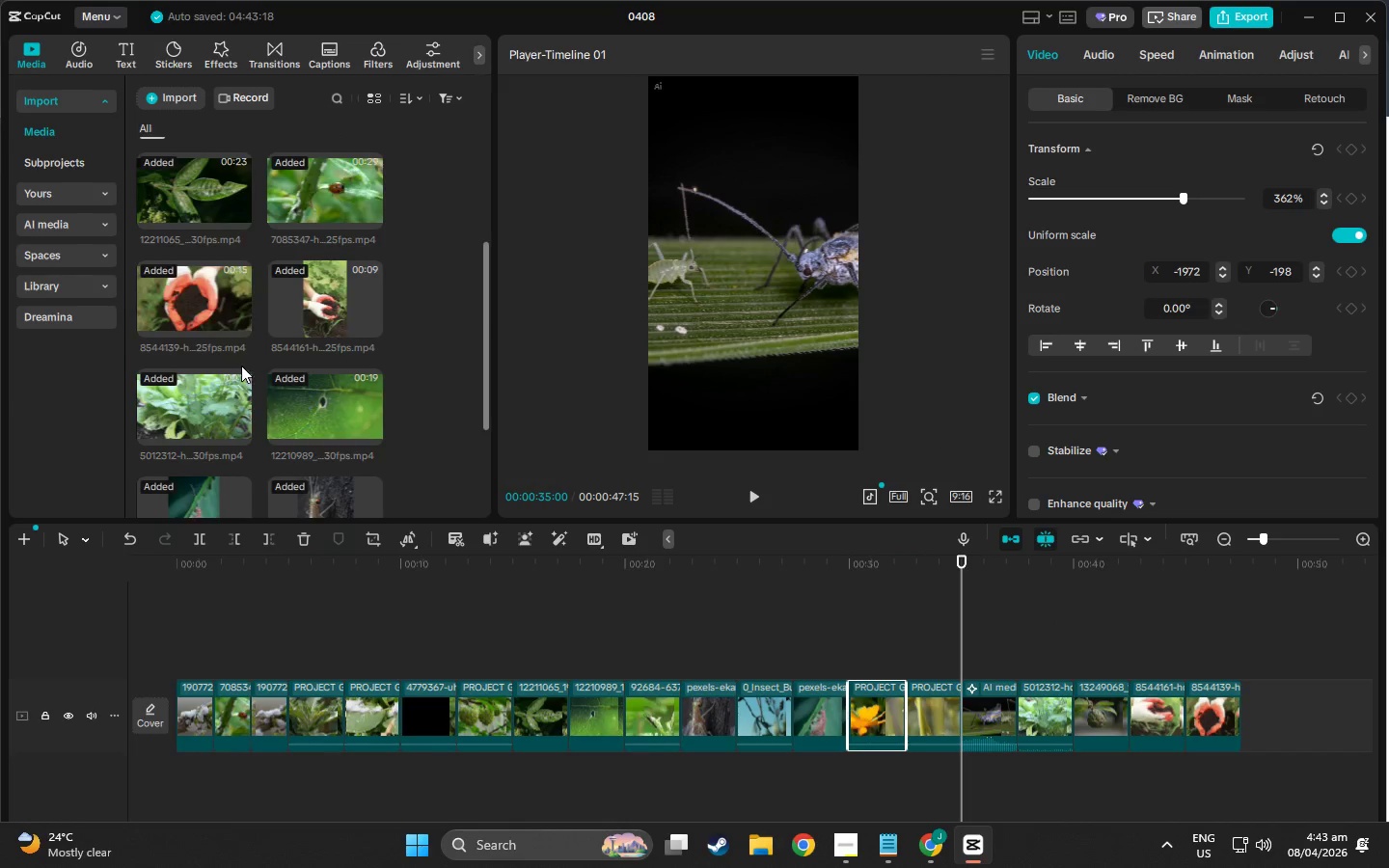 
scroll: coordinate [241, 366], scroll_direction: down, amount: 3.0
 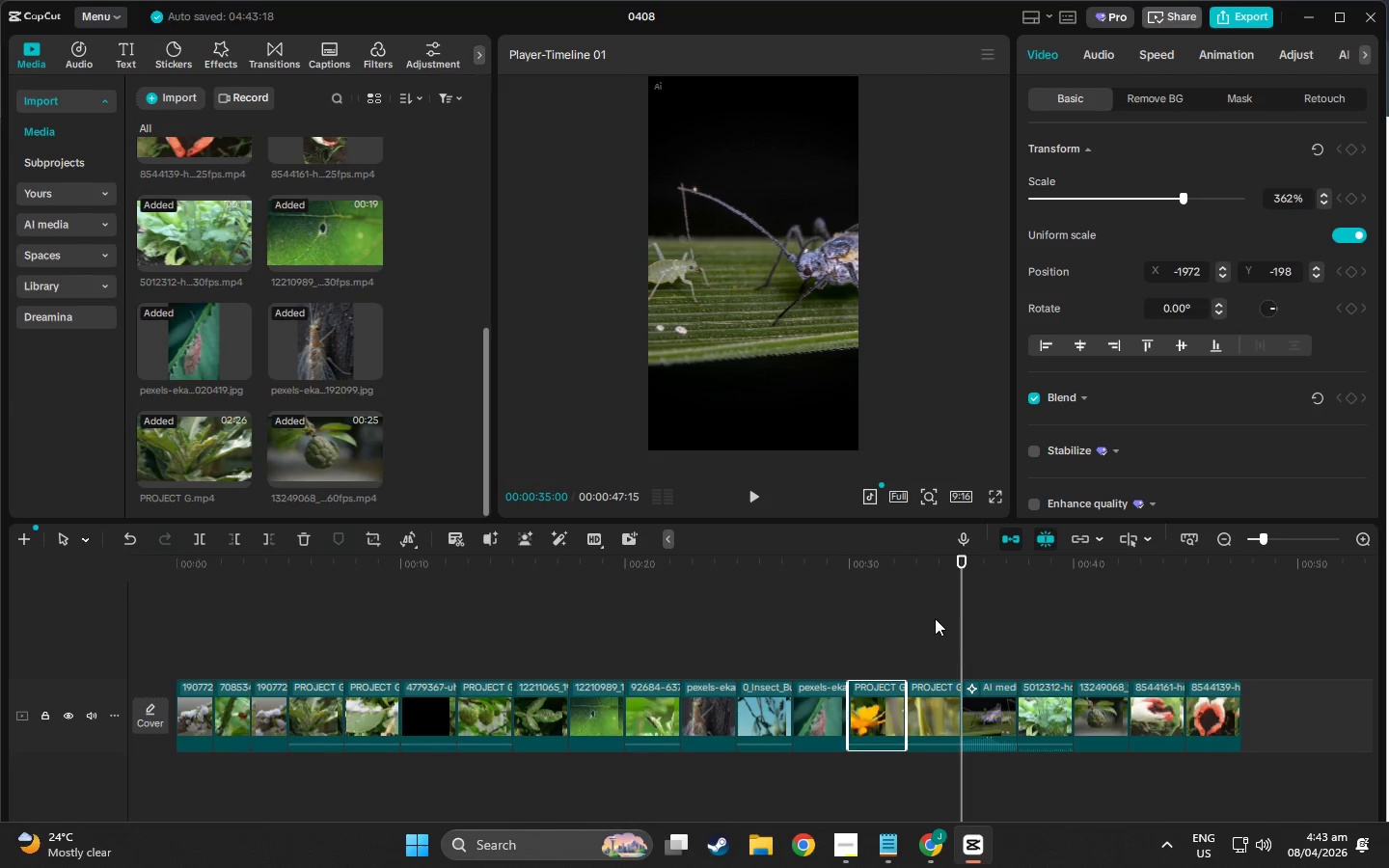 
left_click_drag(start_coordinate=[959, 571], to_coordinate=[1313, 571])
 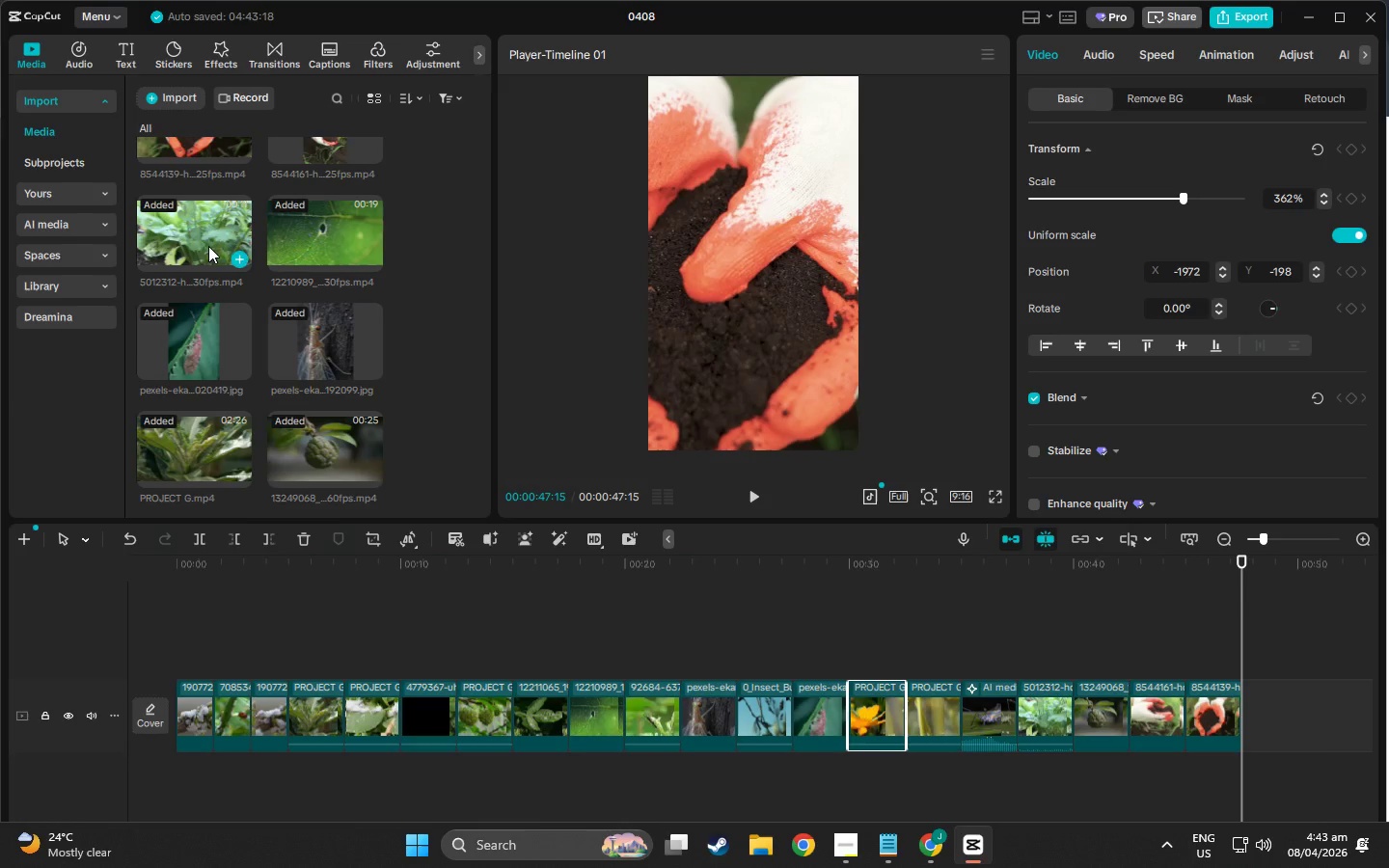 
scroll: coordinate [180, 336], scroll_direction: up, amount: 5.0
 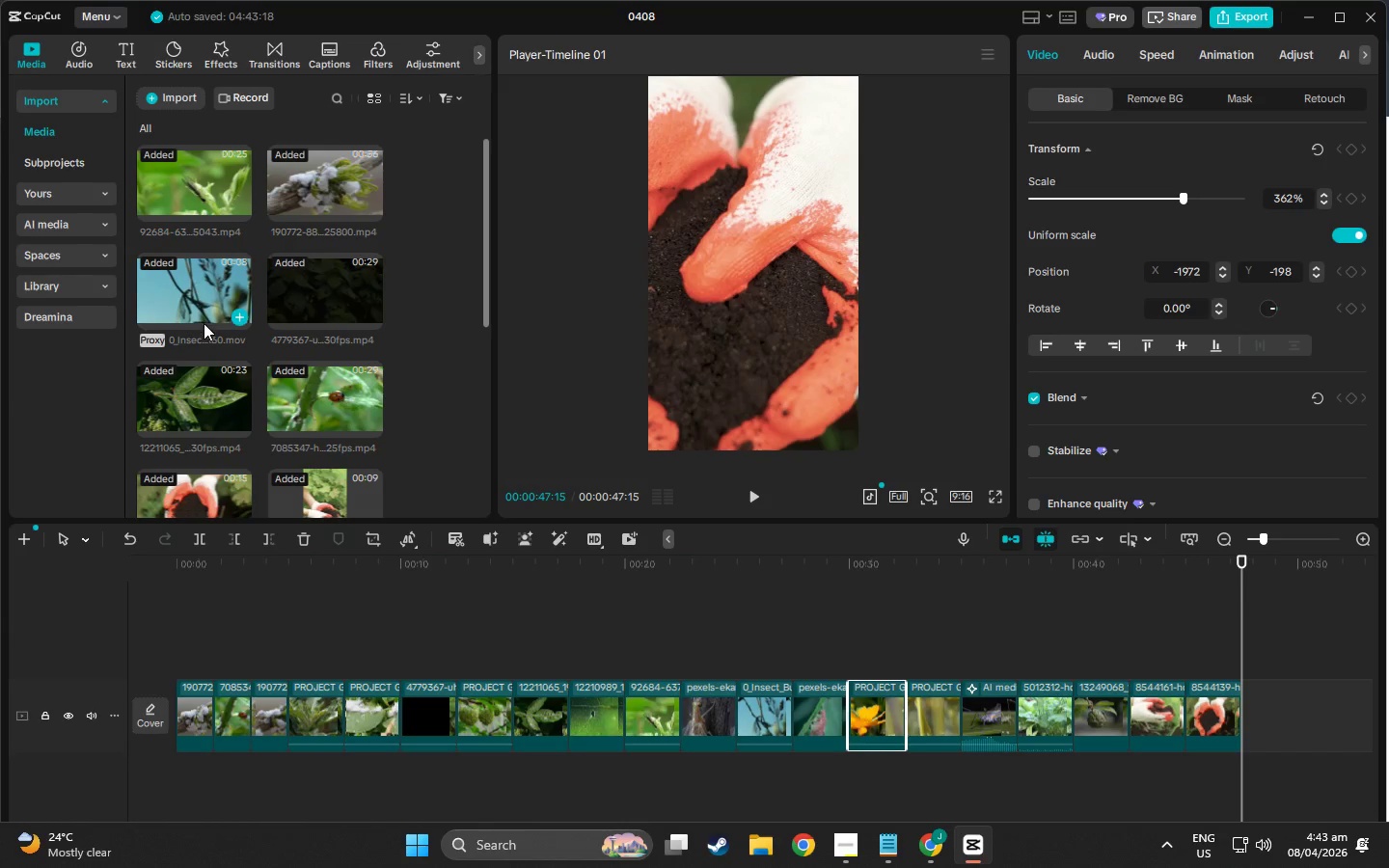 
scroll: coordinate [290, 338], scroll_direction: down, amount: 6.0
 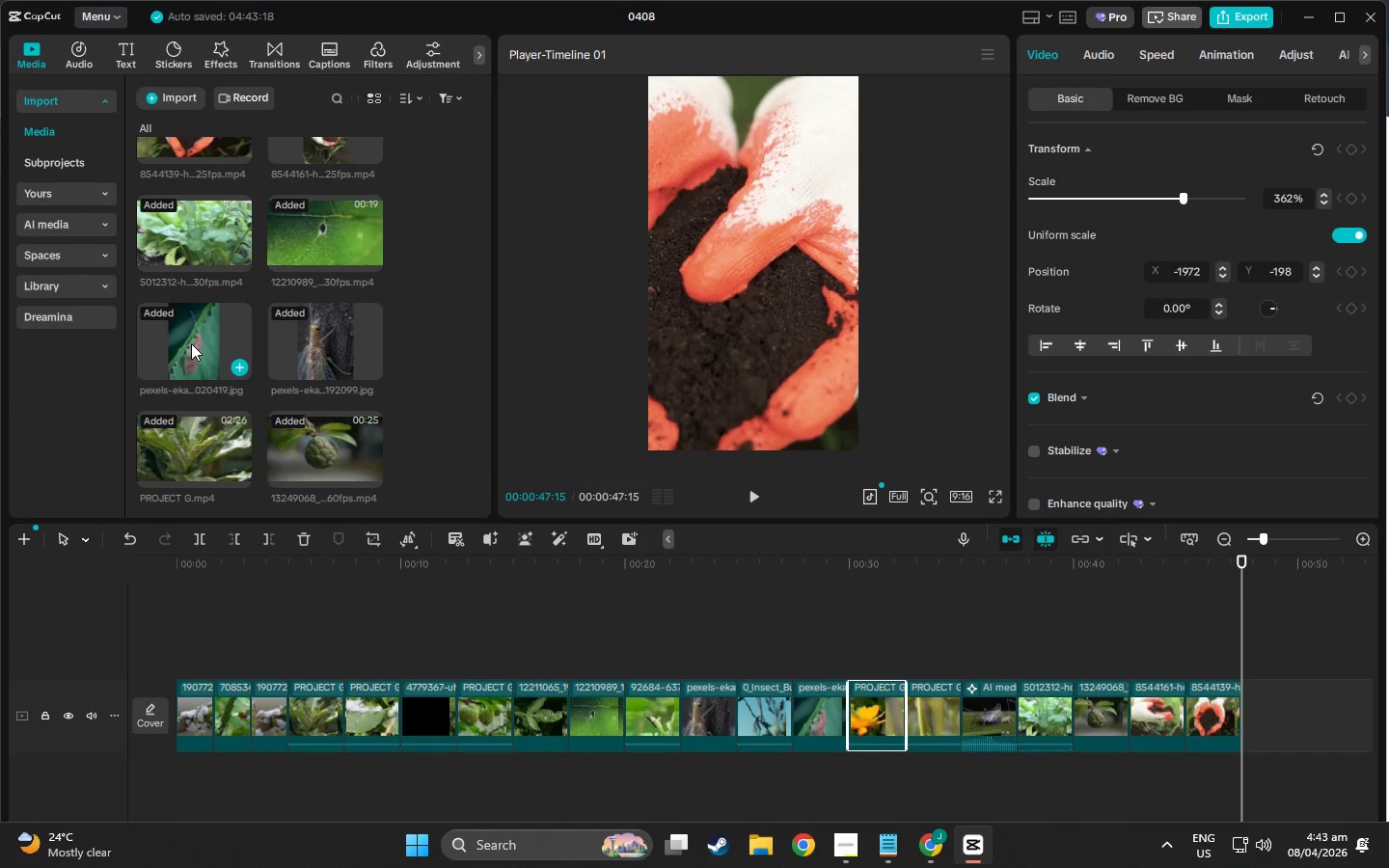 
scroll: coordinate [191, 343], scroll_direction: up, amount: 1.0
 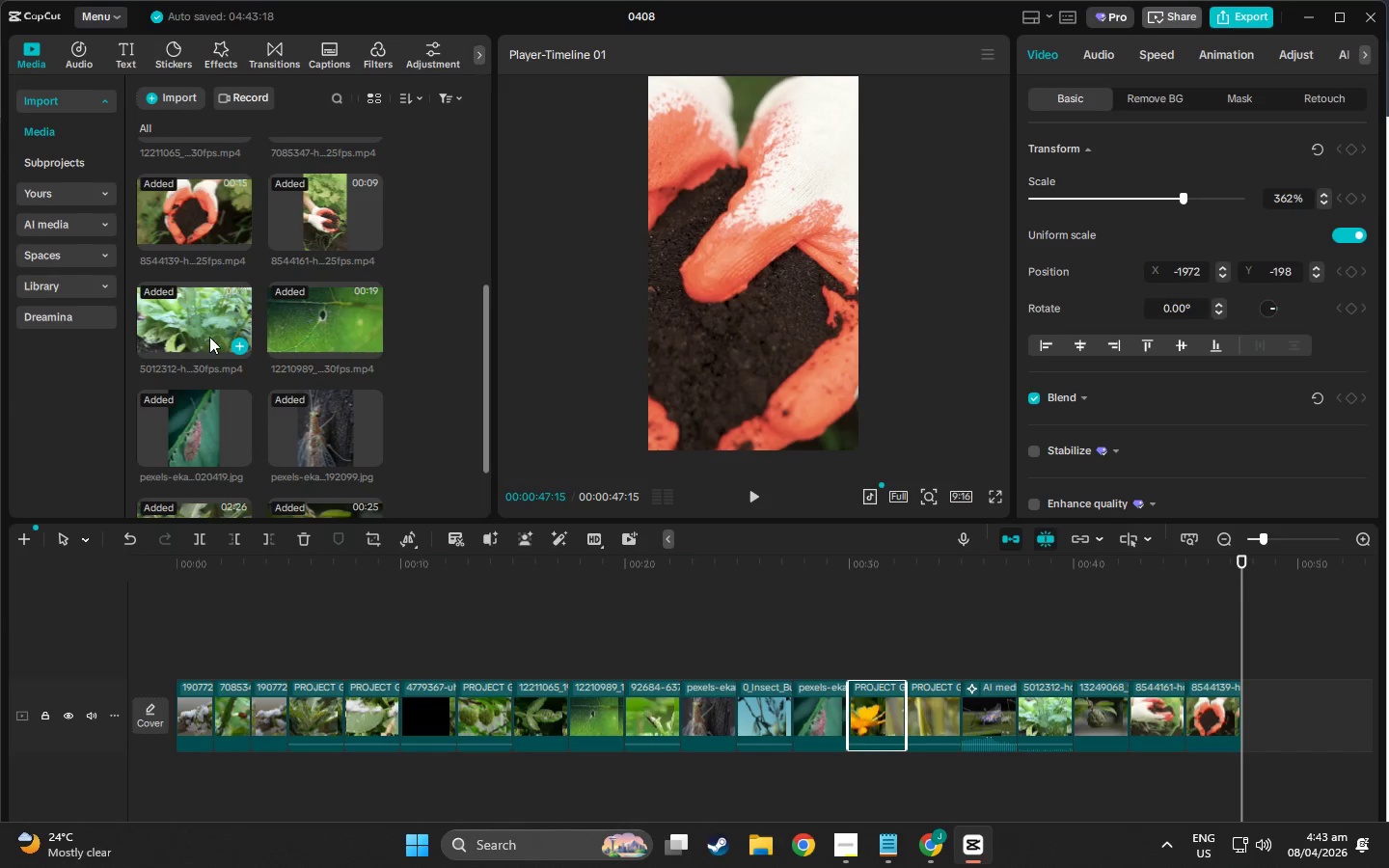 
scroll: coordinate [209, 337], scroll_direction: down, amount: 3.0
 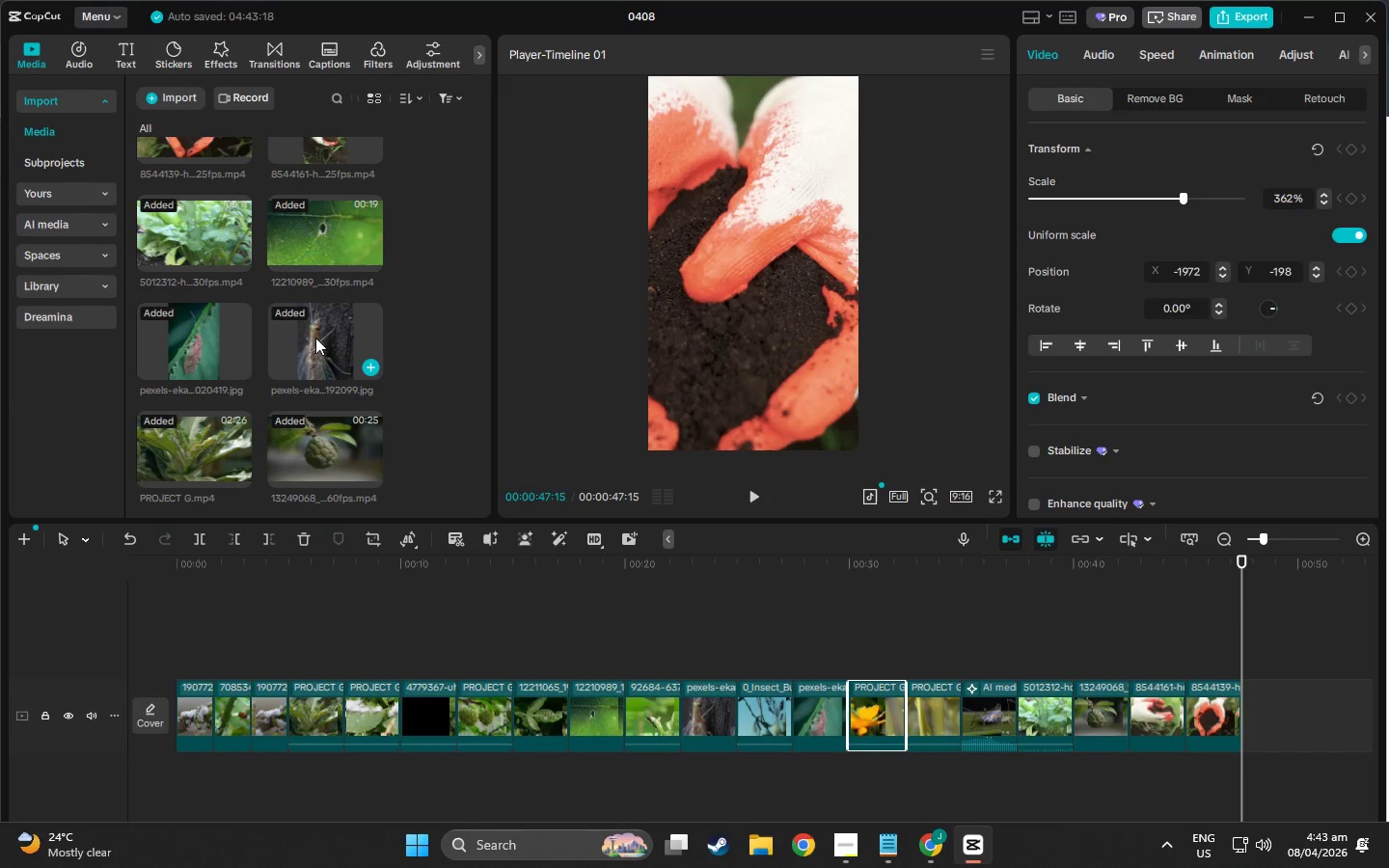 
scroll: coordinate [315, 338], scroll_direction: up, amount: 2.0
 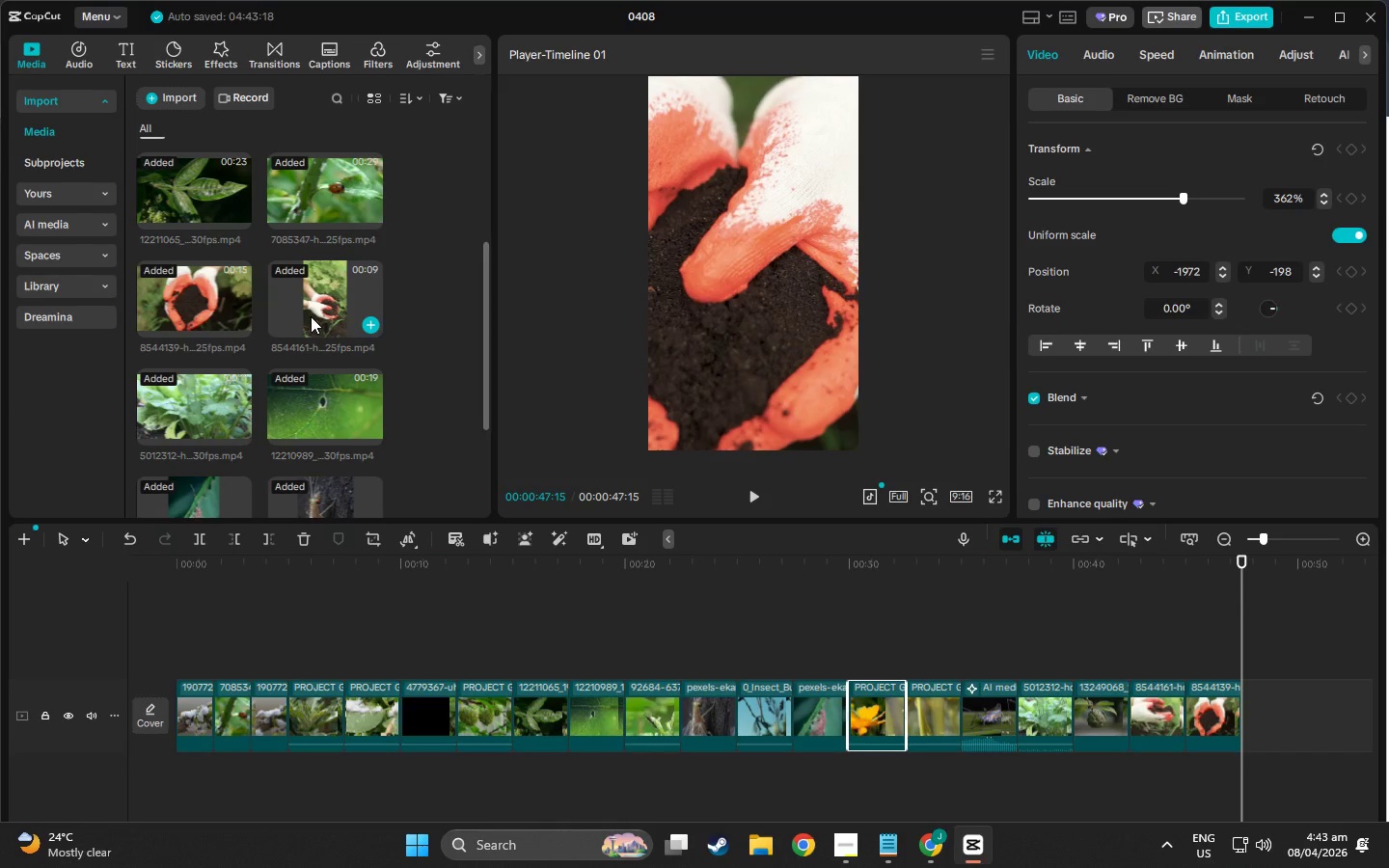 
scroll: coordinate [308, 320], scroll_direction: down, amount: 6.0
 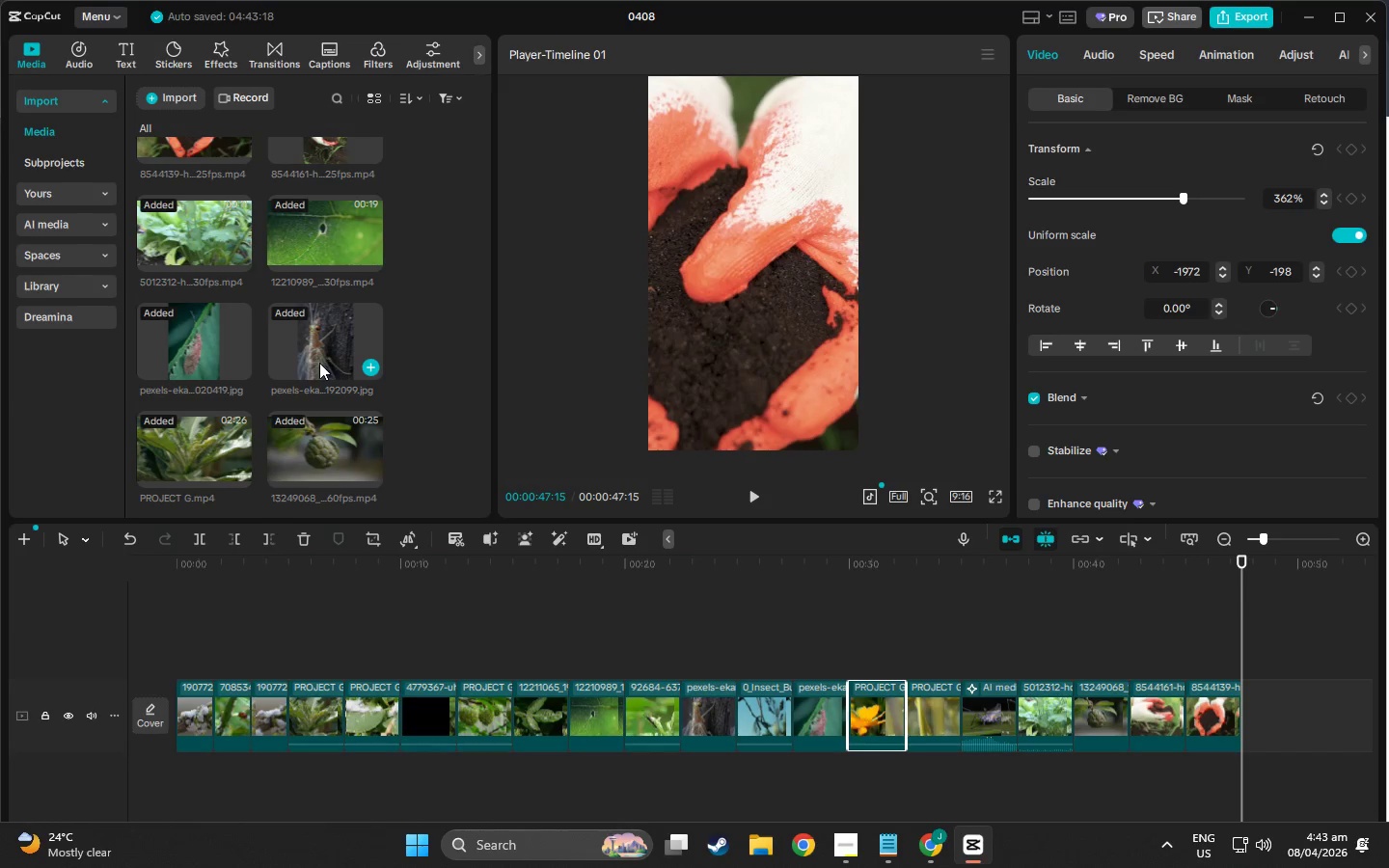 
scroll: coordinate [311, 393], scroll_direction: up, amount: 5.0
 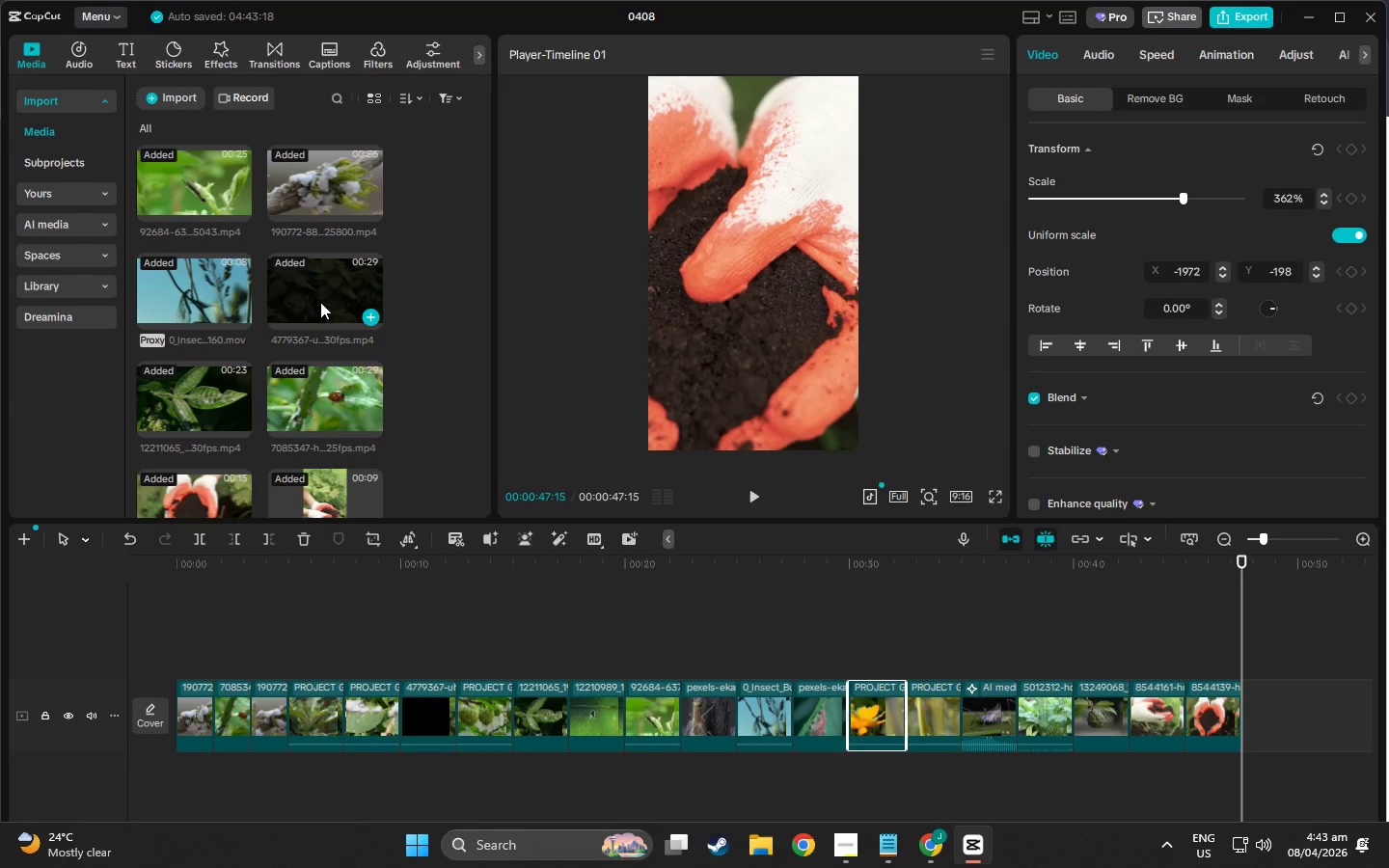 
scroll: coordinate [317, 322], scroll_direction: down, amount: 8.0
 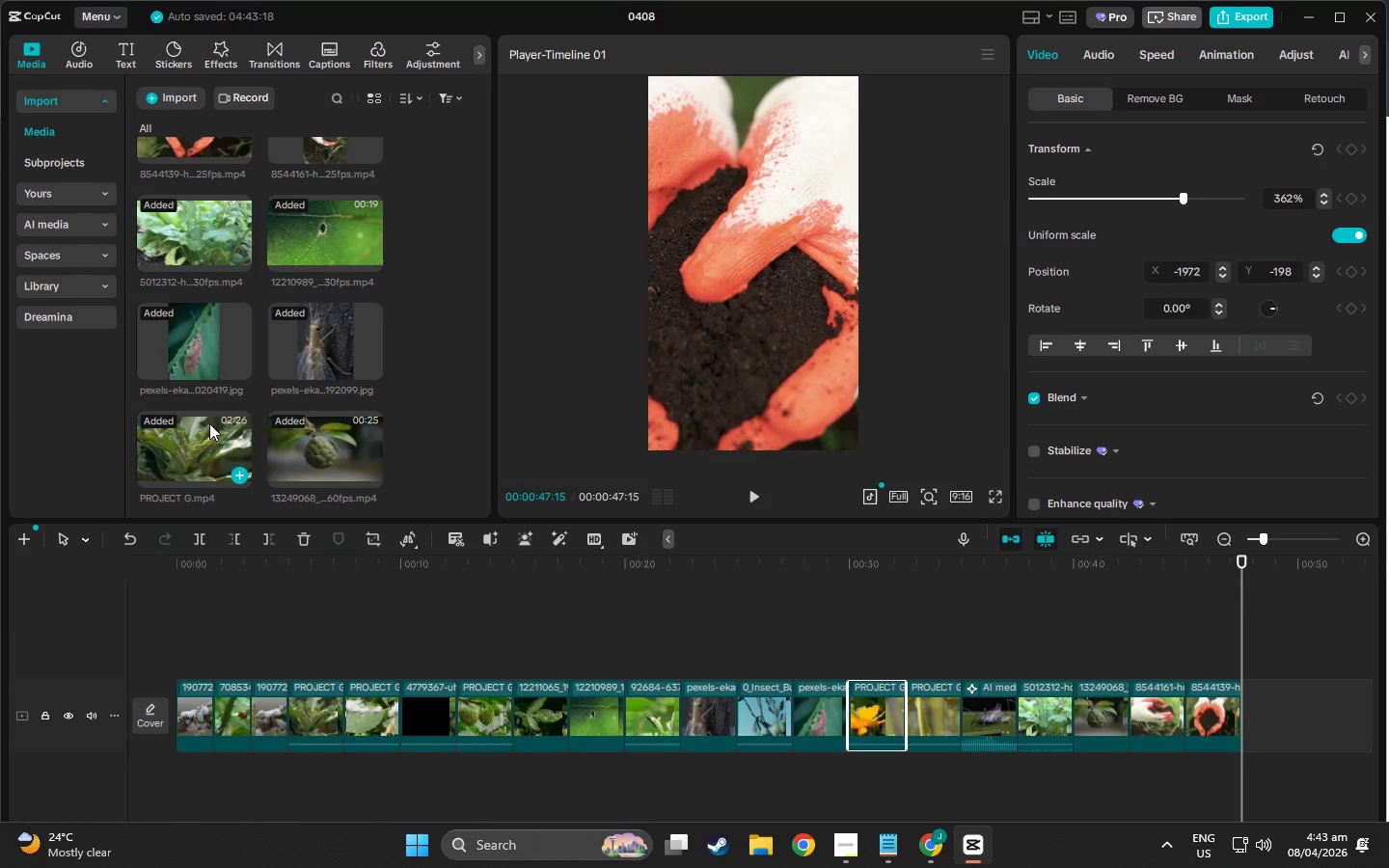 
scroll: coordinate [205, 319], scroll_direction: up, amount: 9.0
 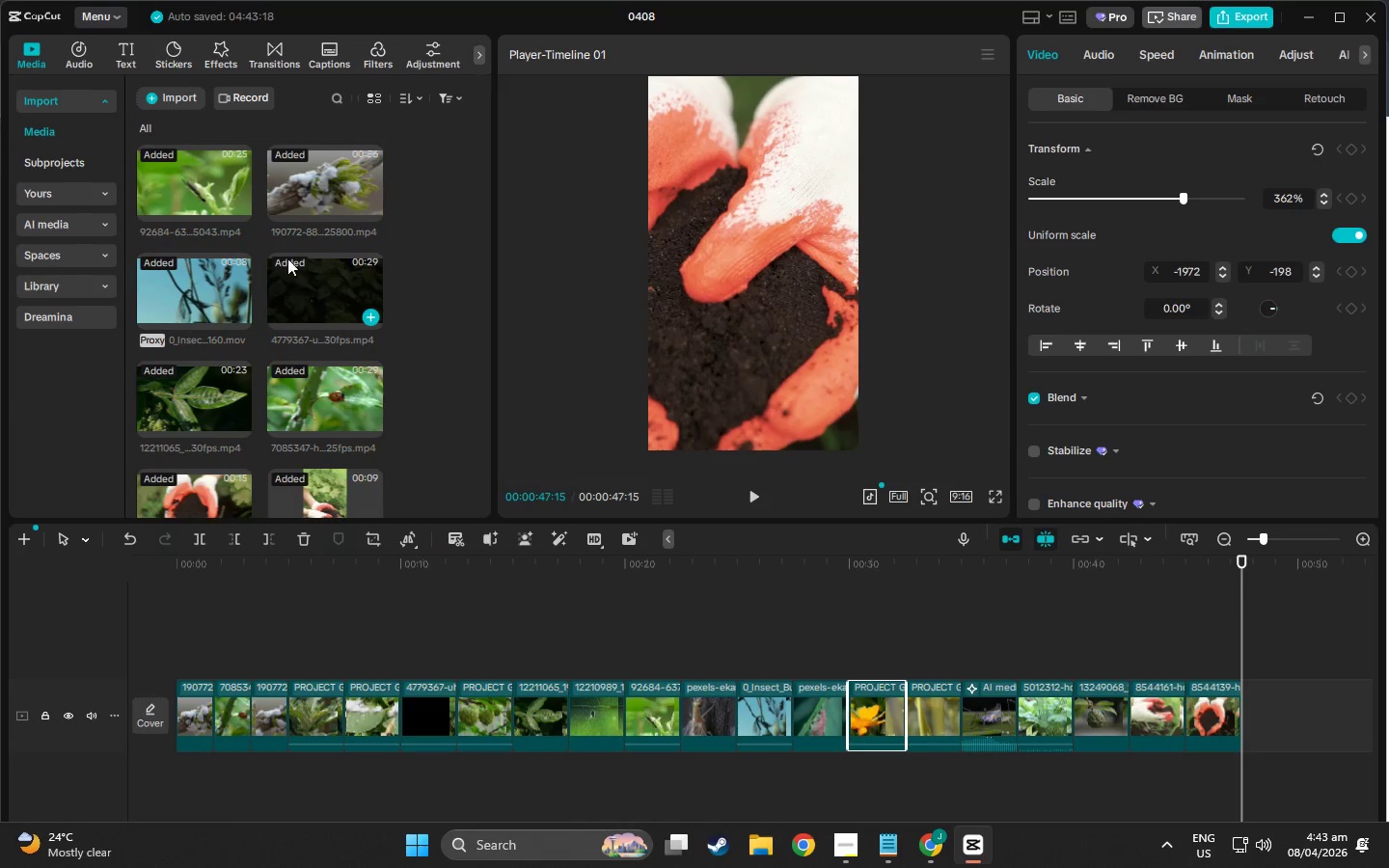 
scroll: coordinate [296, 461], scroll_direction: down, amount: 9.0
 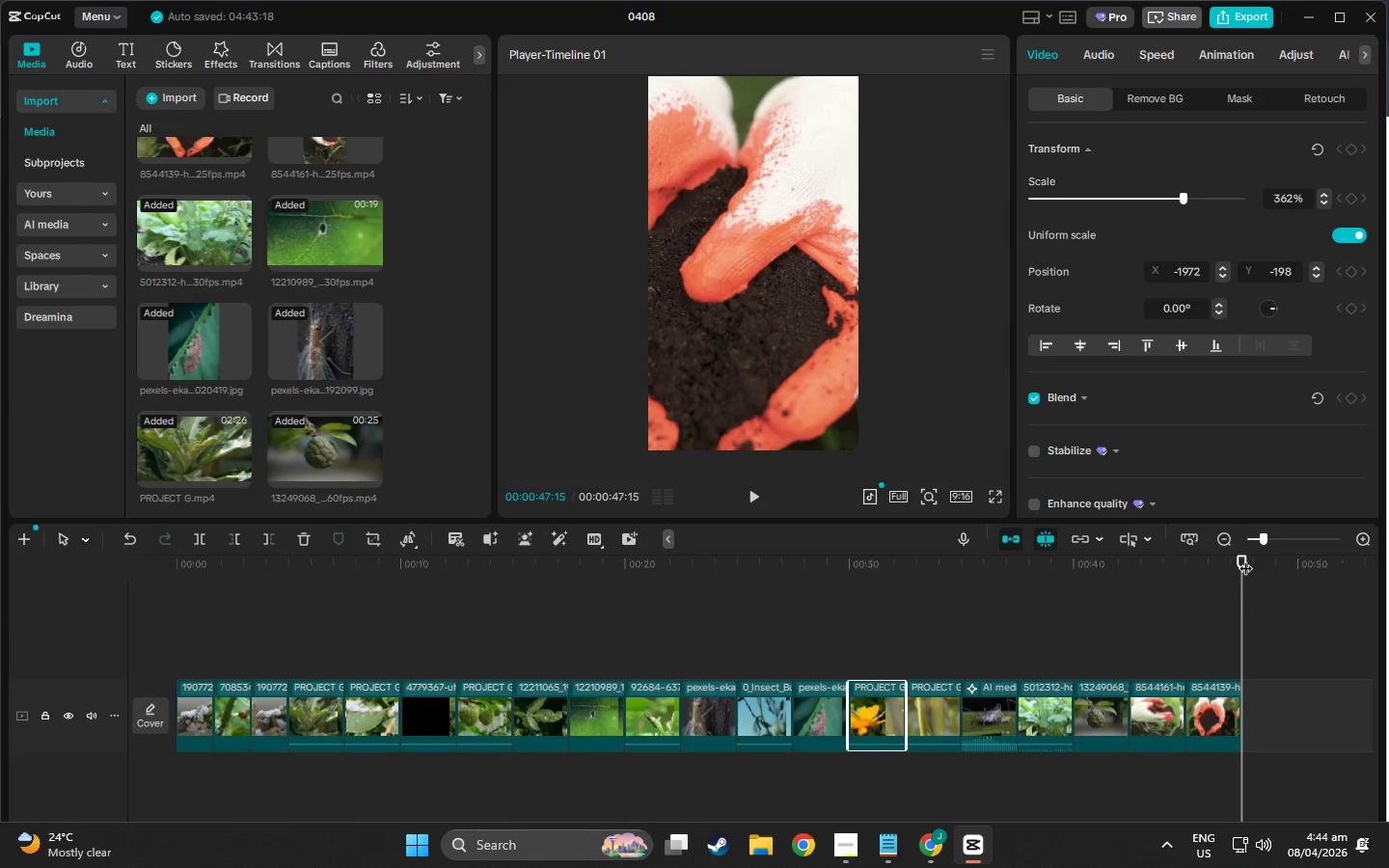 
left_click_drag(start_coordinate=[1245, 558], to_coordinate=[1256, 568])
 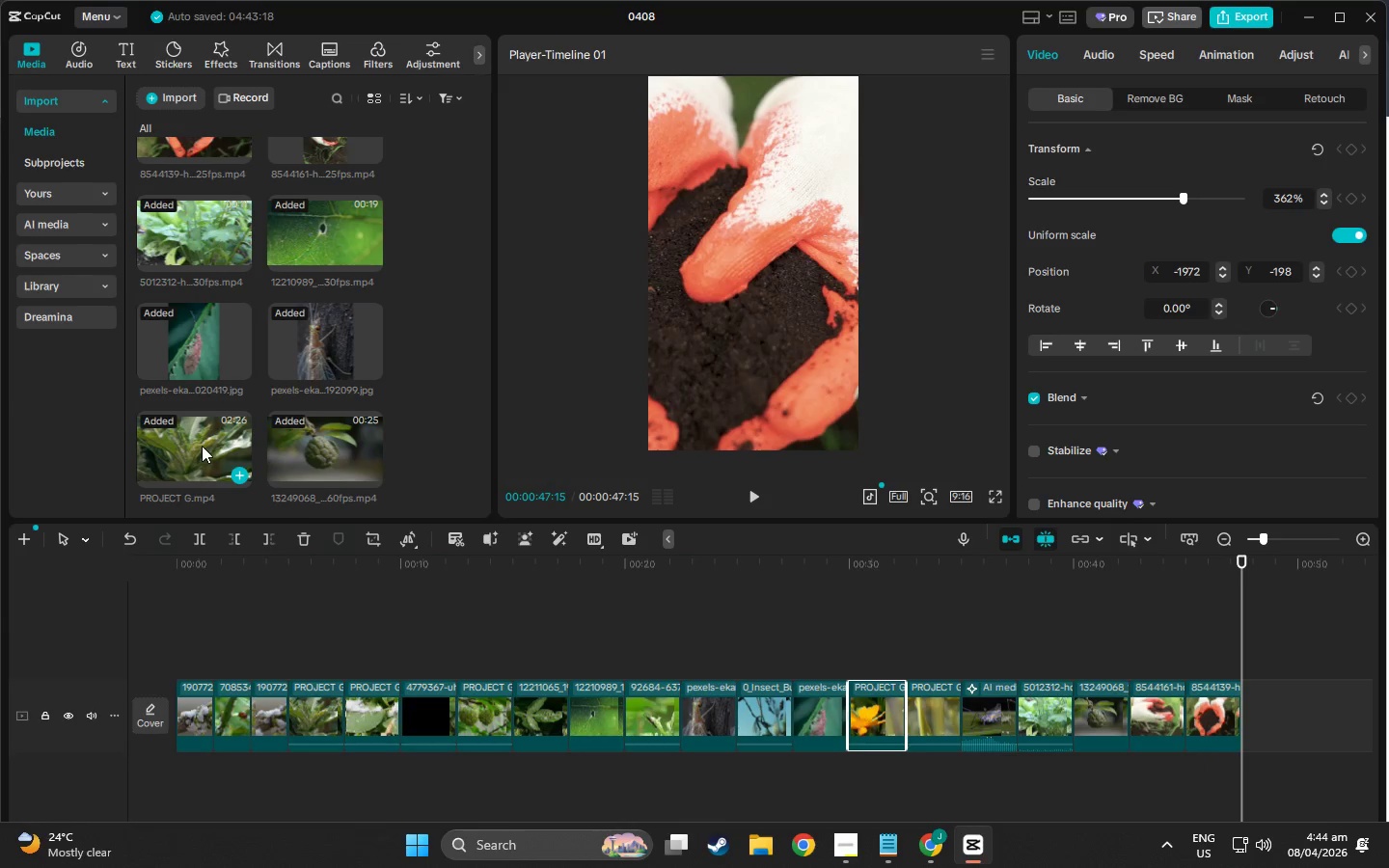 
left_click_drag(start_coordinate=[201, 446], to_coordinate=[1265, 646])
 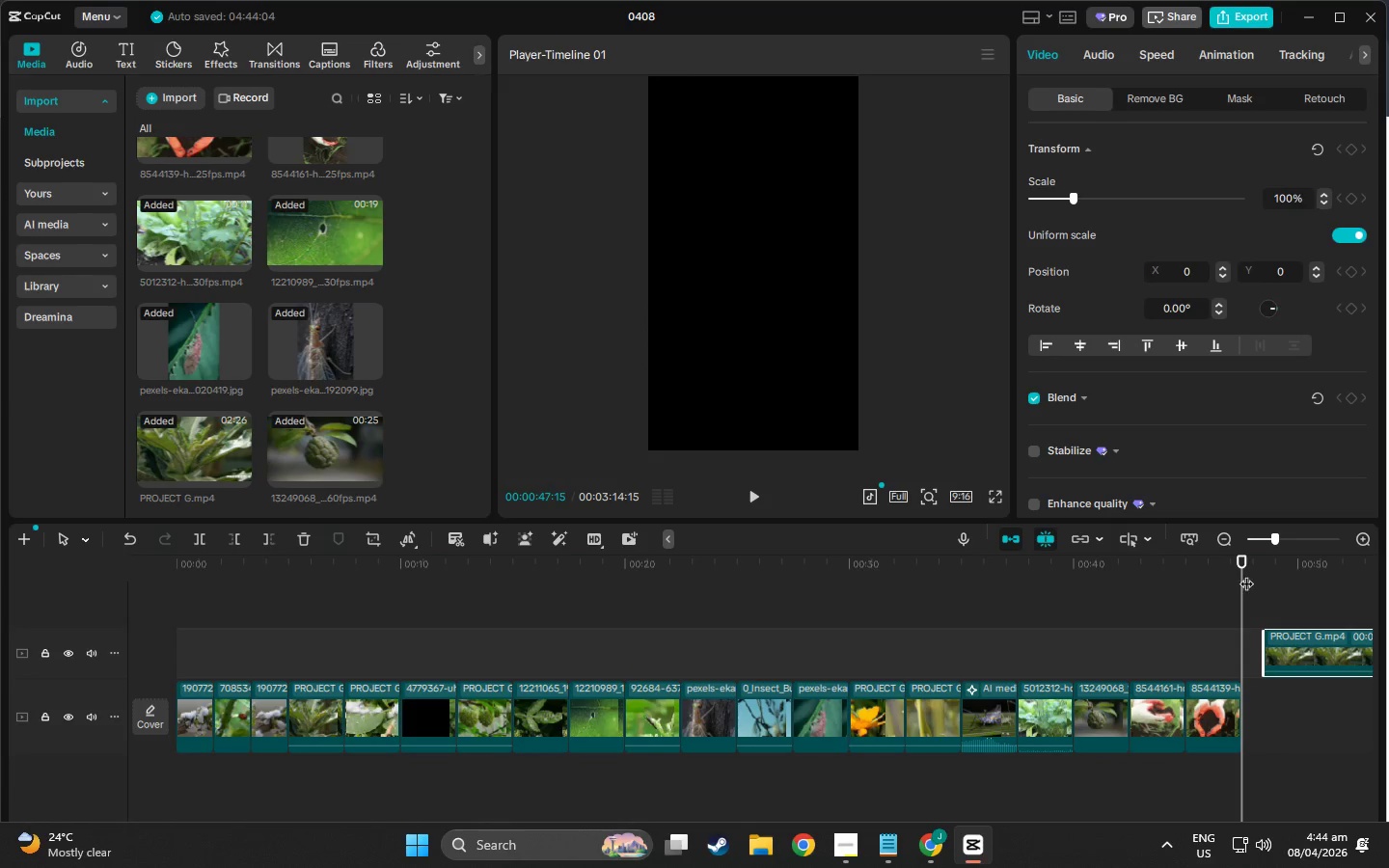 
left_click_drag(start_coordinate=[1241, 572], to_coordinate=[606, 579])
 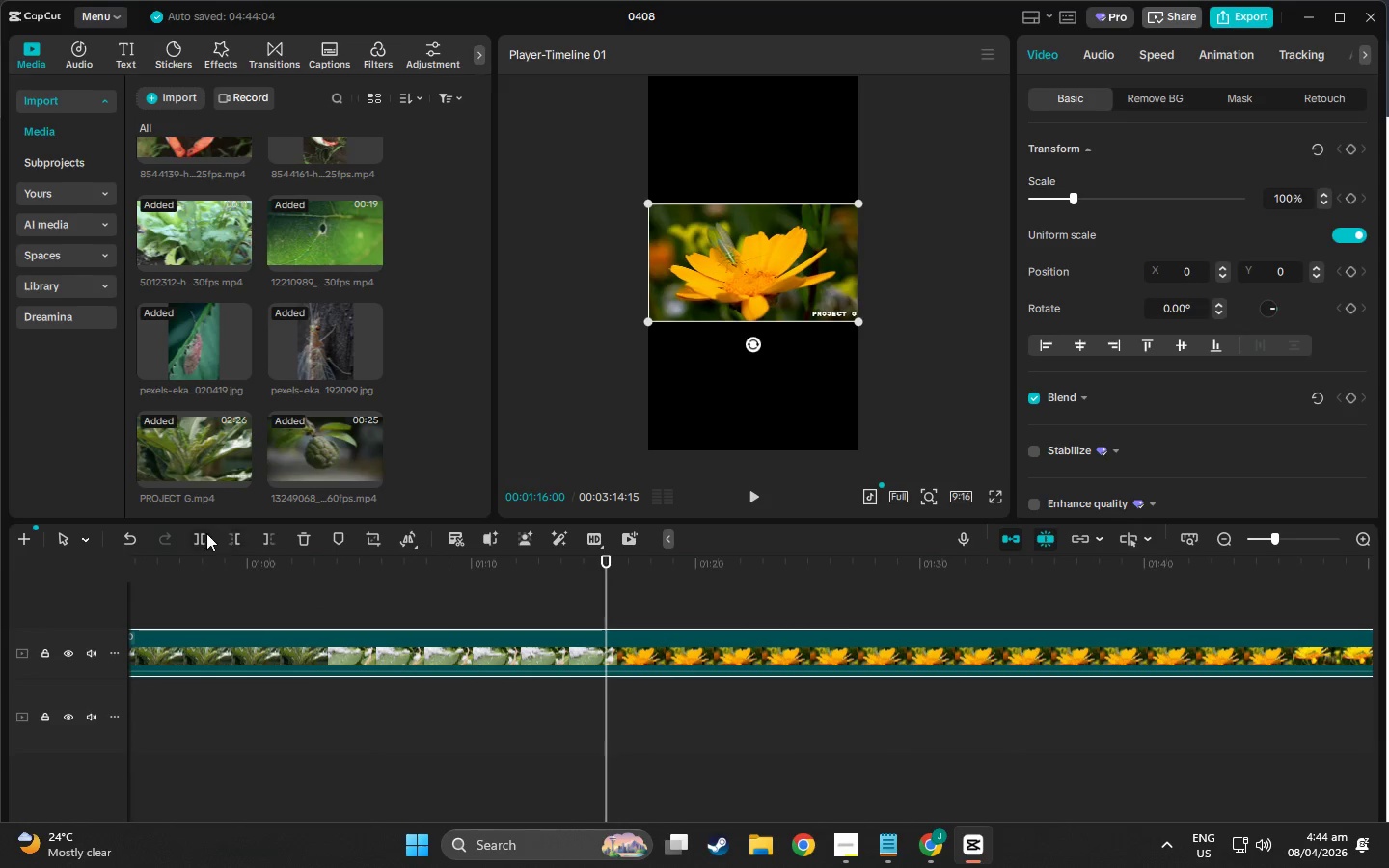 
left_click([234, 543])
 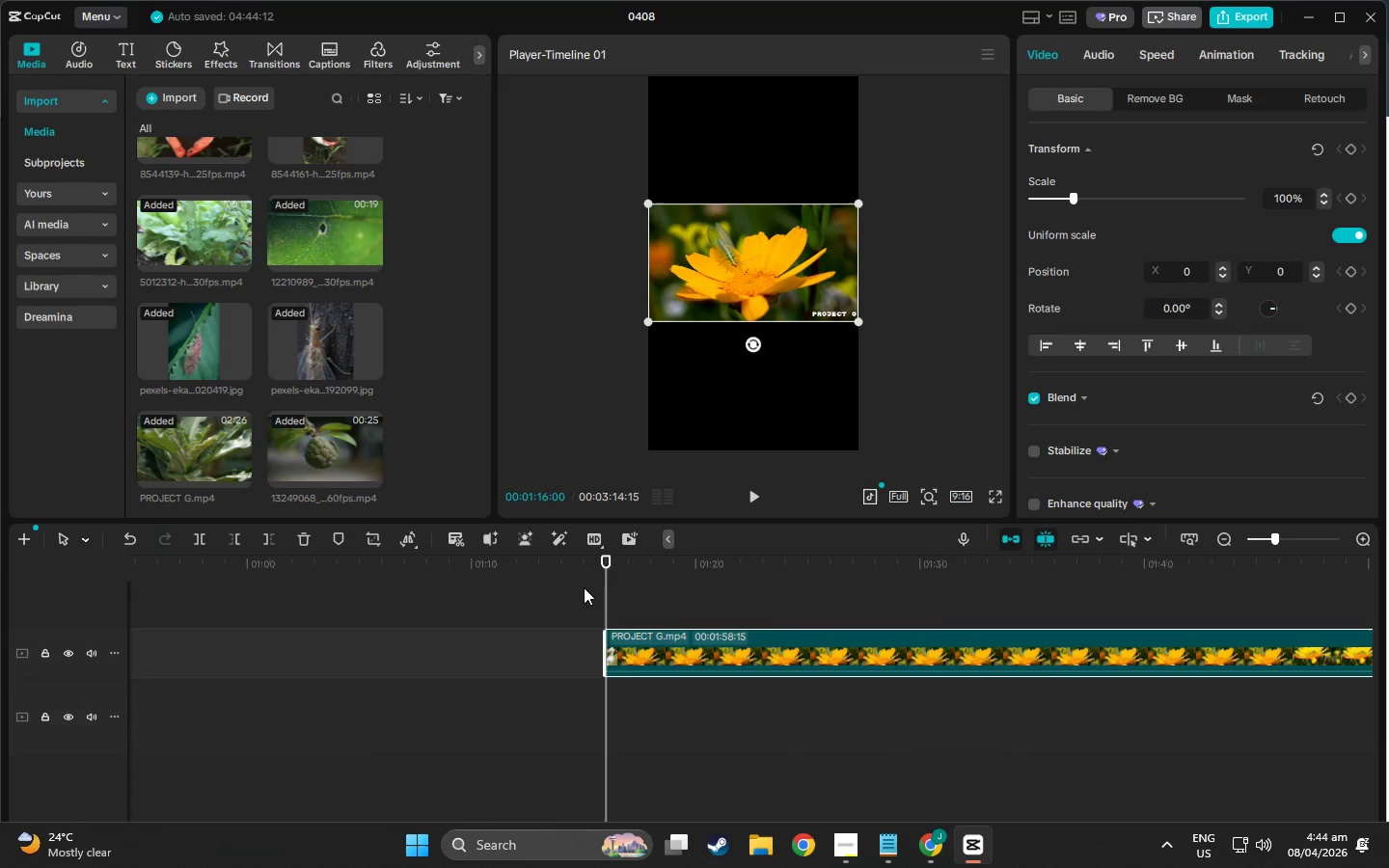 
left_click_drag(start_coordinate=[601, 573], to_coordinate=[892, 570])
 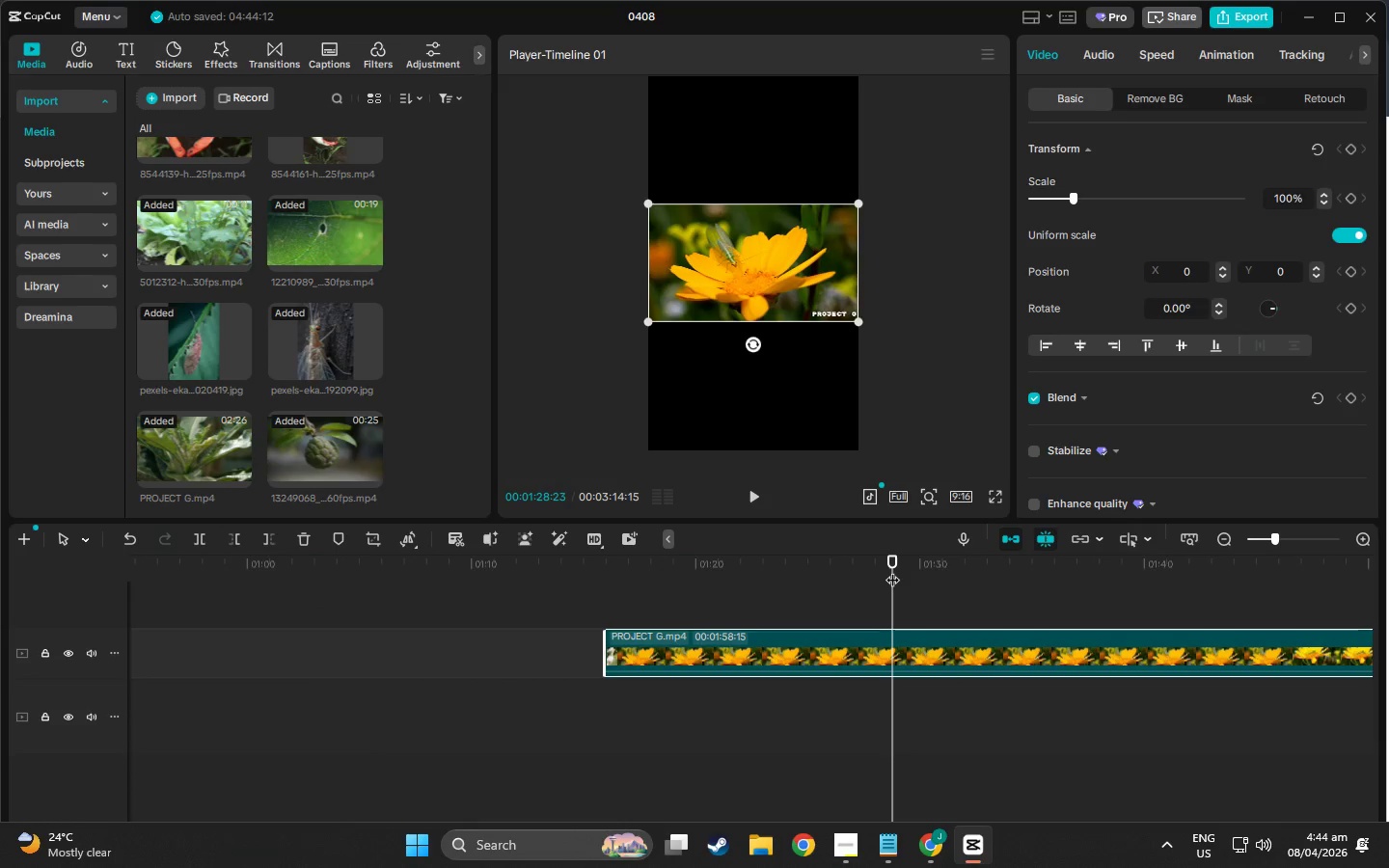 
key(W)
 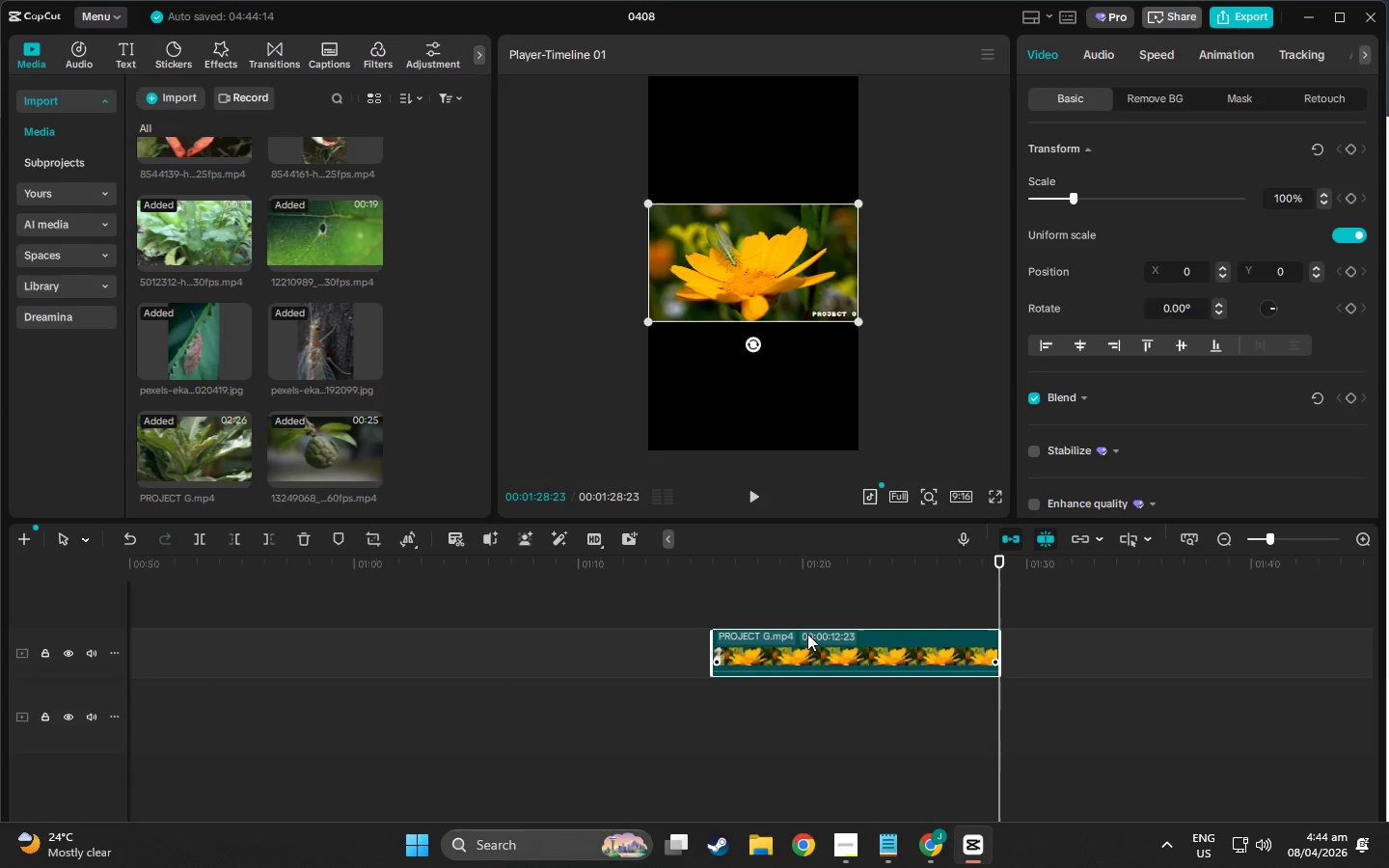 
left_click_drag(start_coordinate=[807, 634], to_coordinate=[712, 641])
 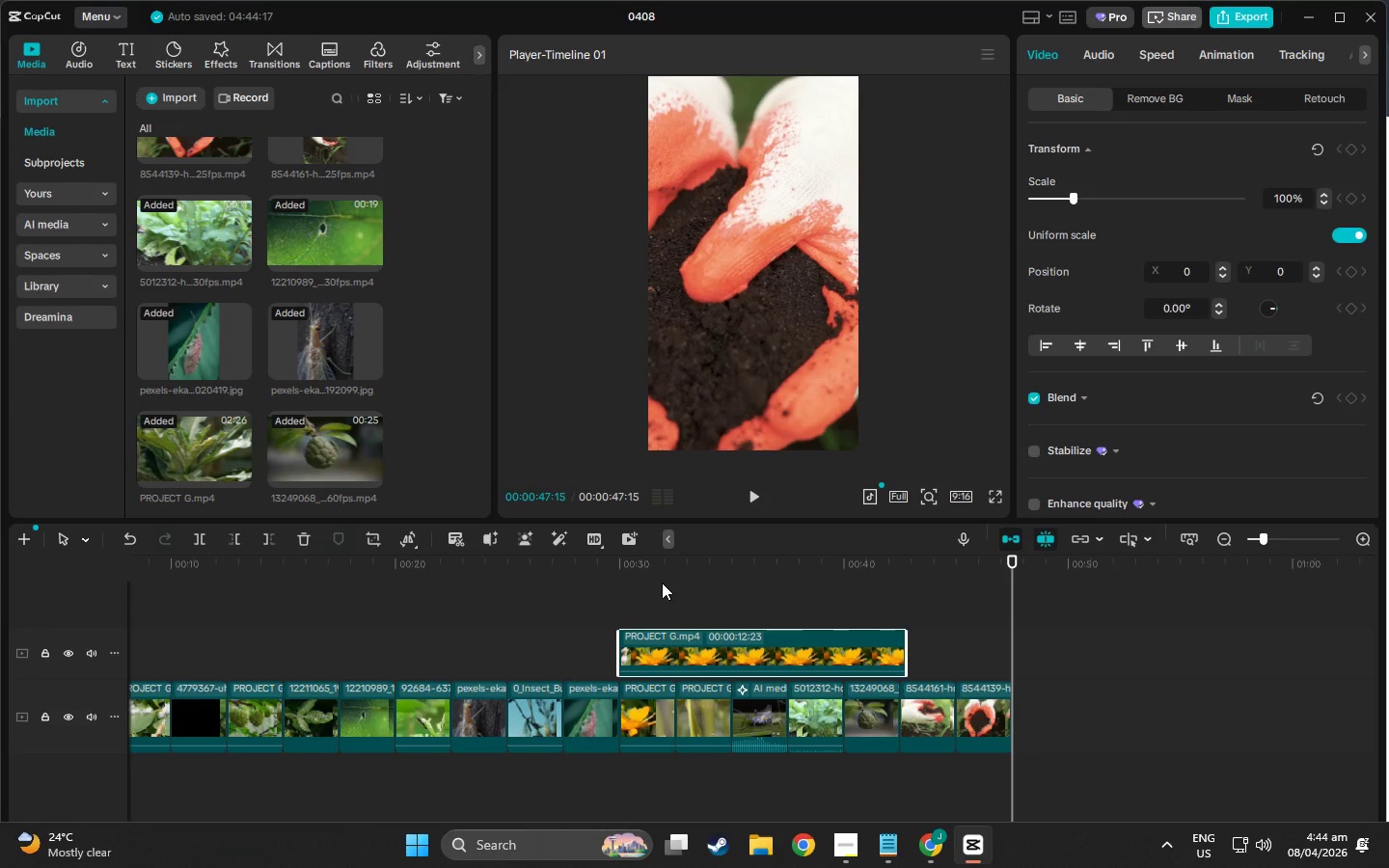 
left_click_drag(start_coordinate=[670, 583], to_coordinate=[675, 581])
 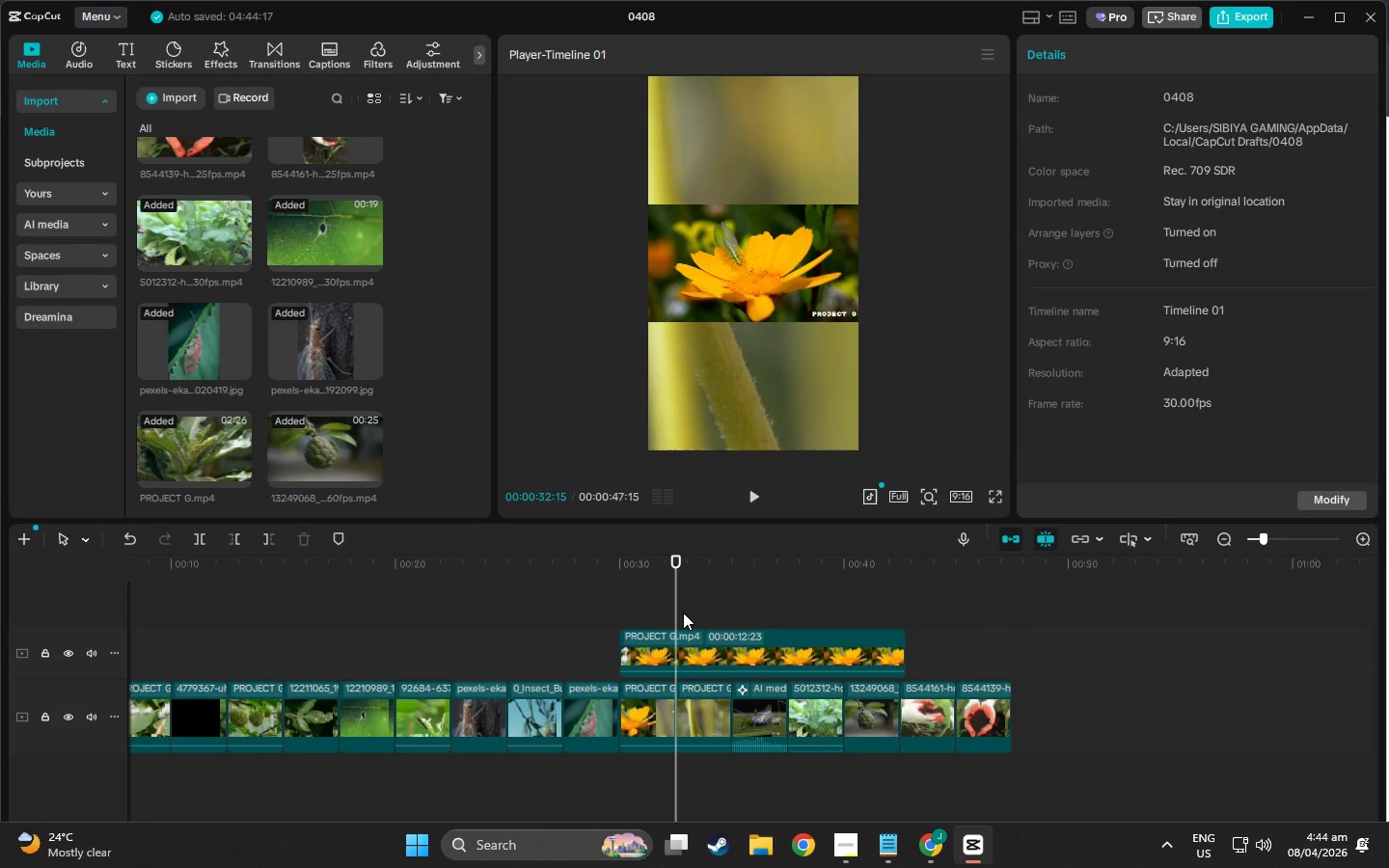 
key(W)
 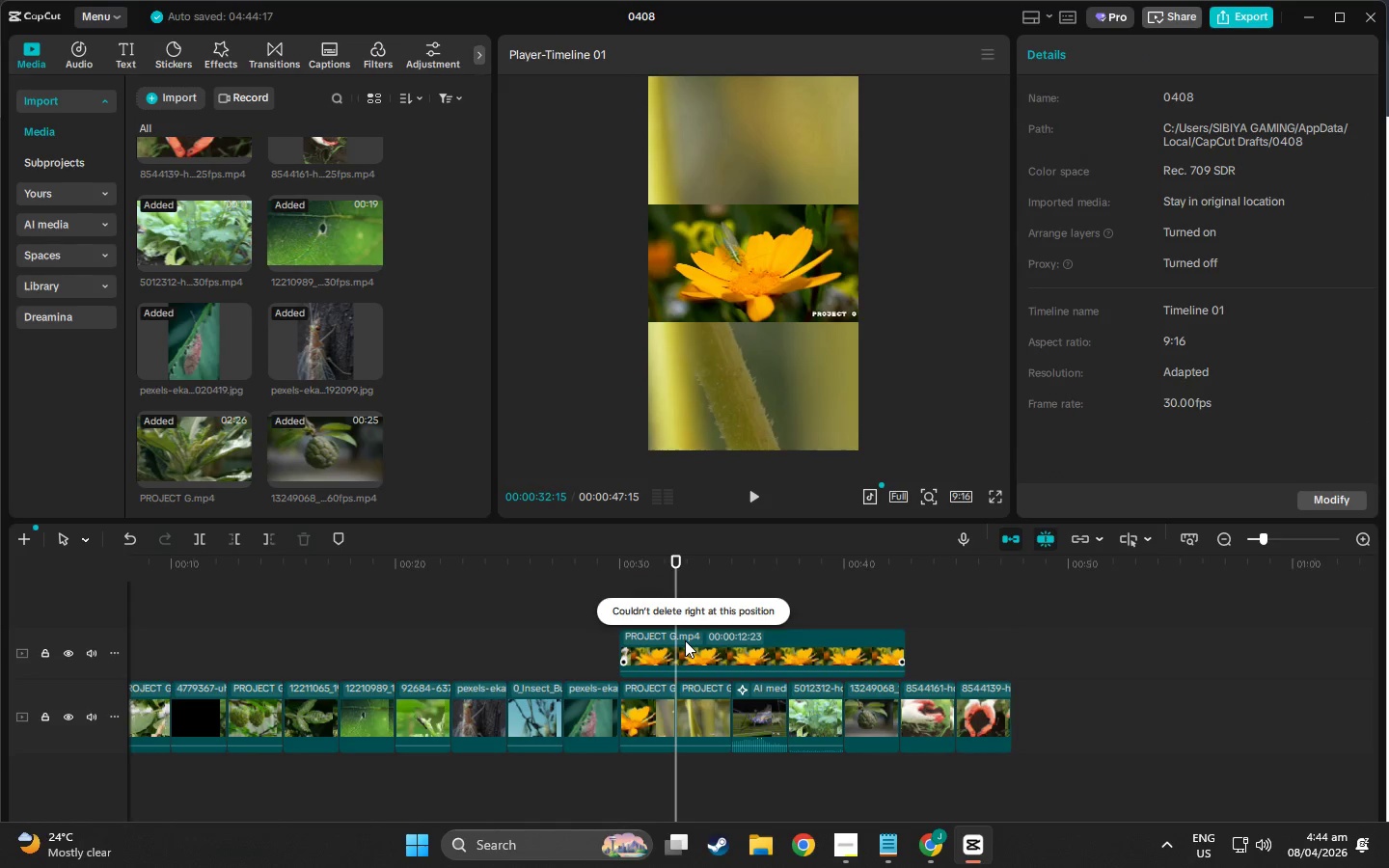 
left_click([685, 643])
 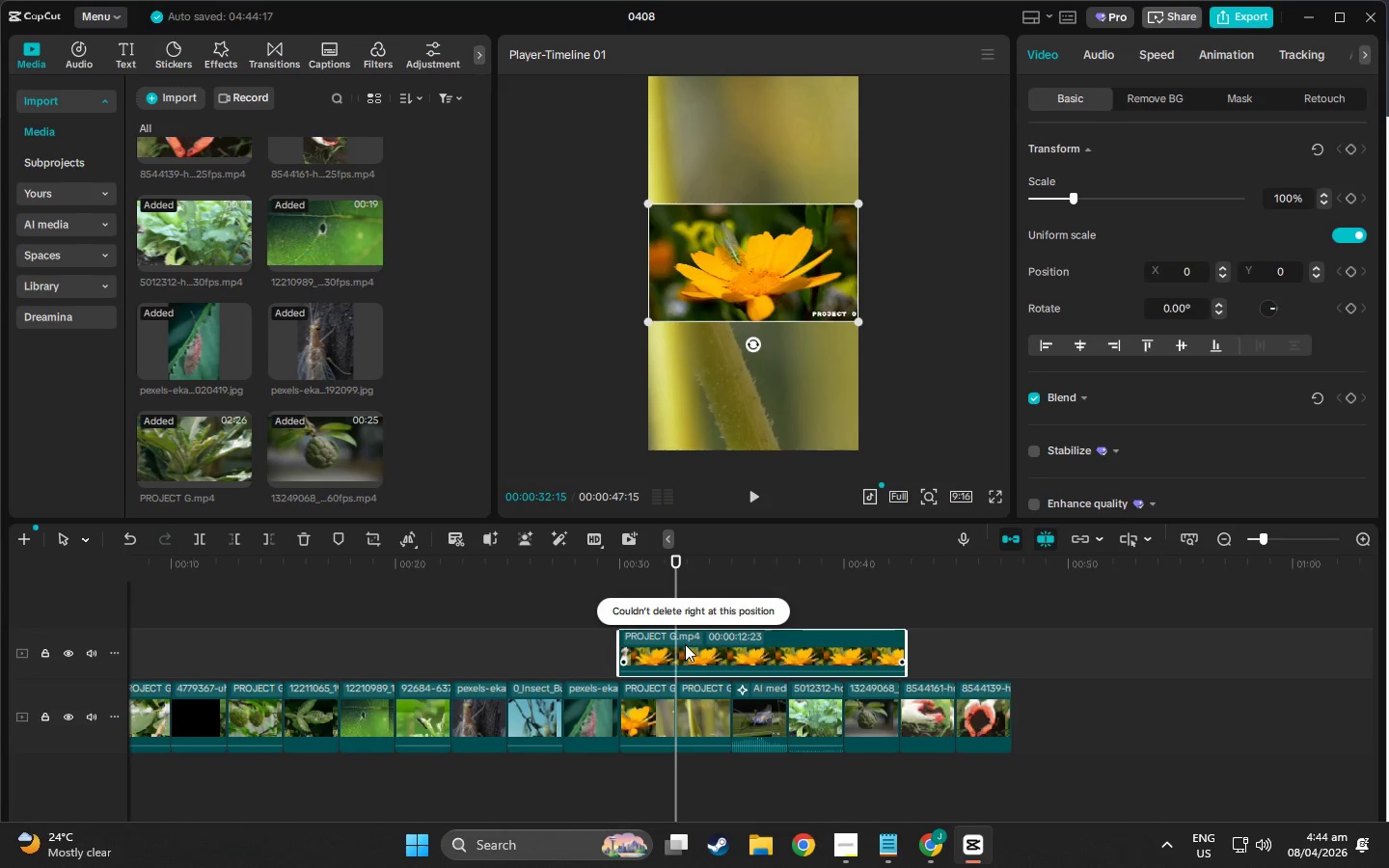 
key(W)
 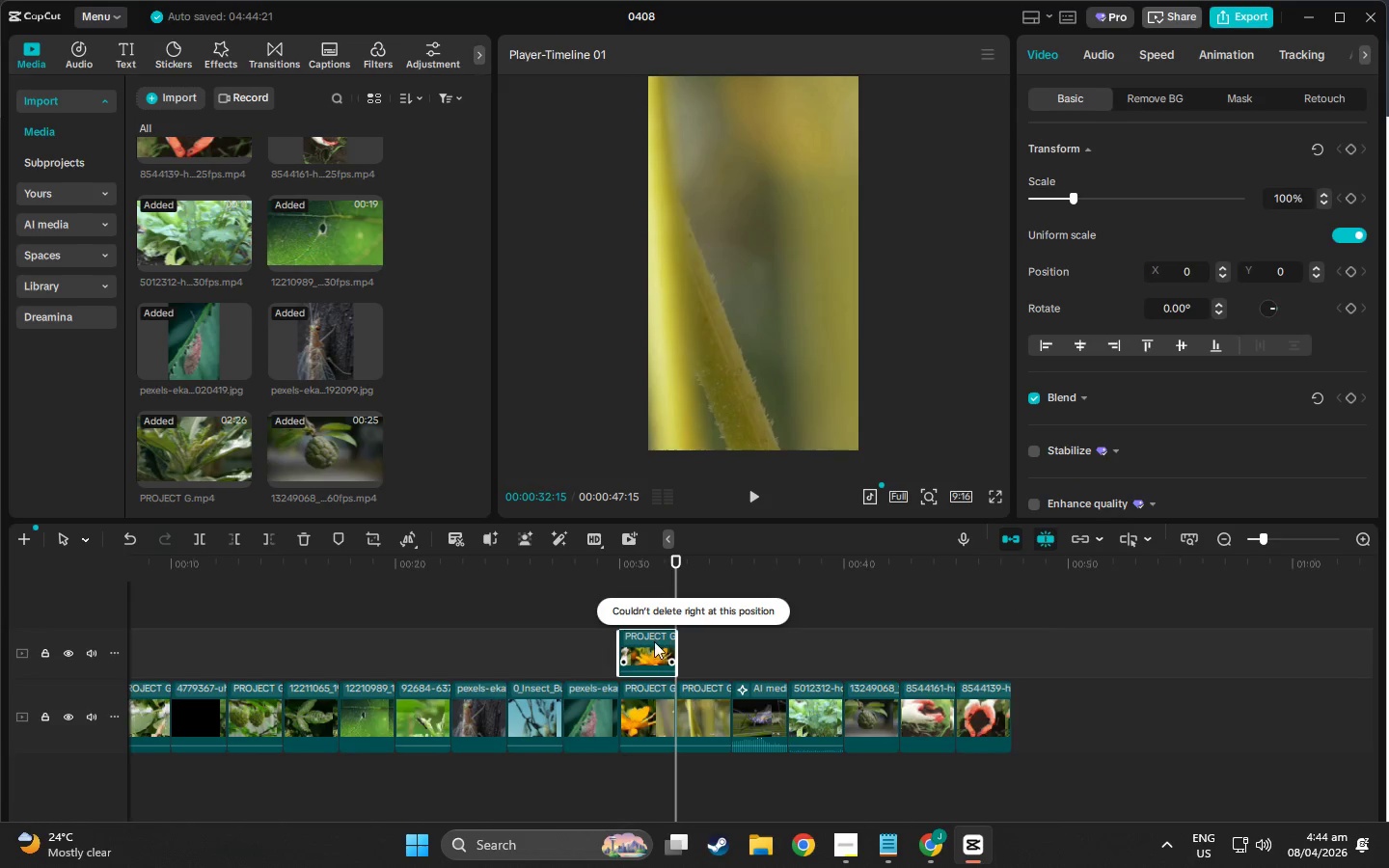 
left_click_drag(start_coordinate=[650, 640], to_coordinate=[642, 715])
 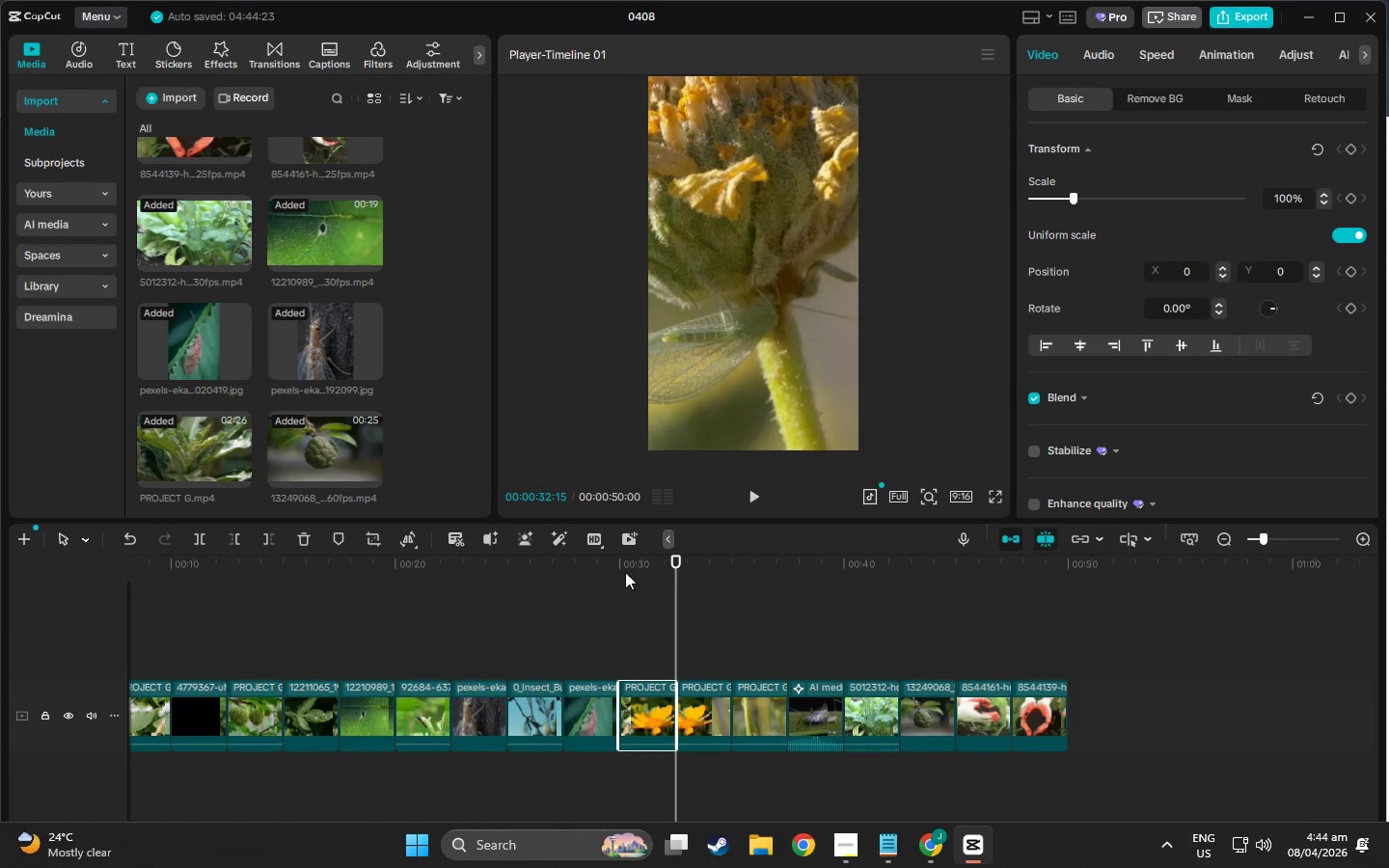 
left_click([623, 549])
 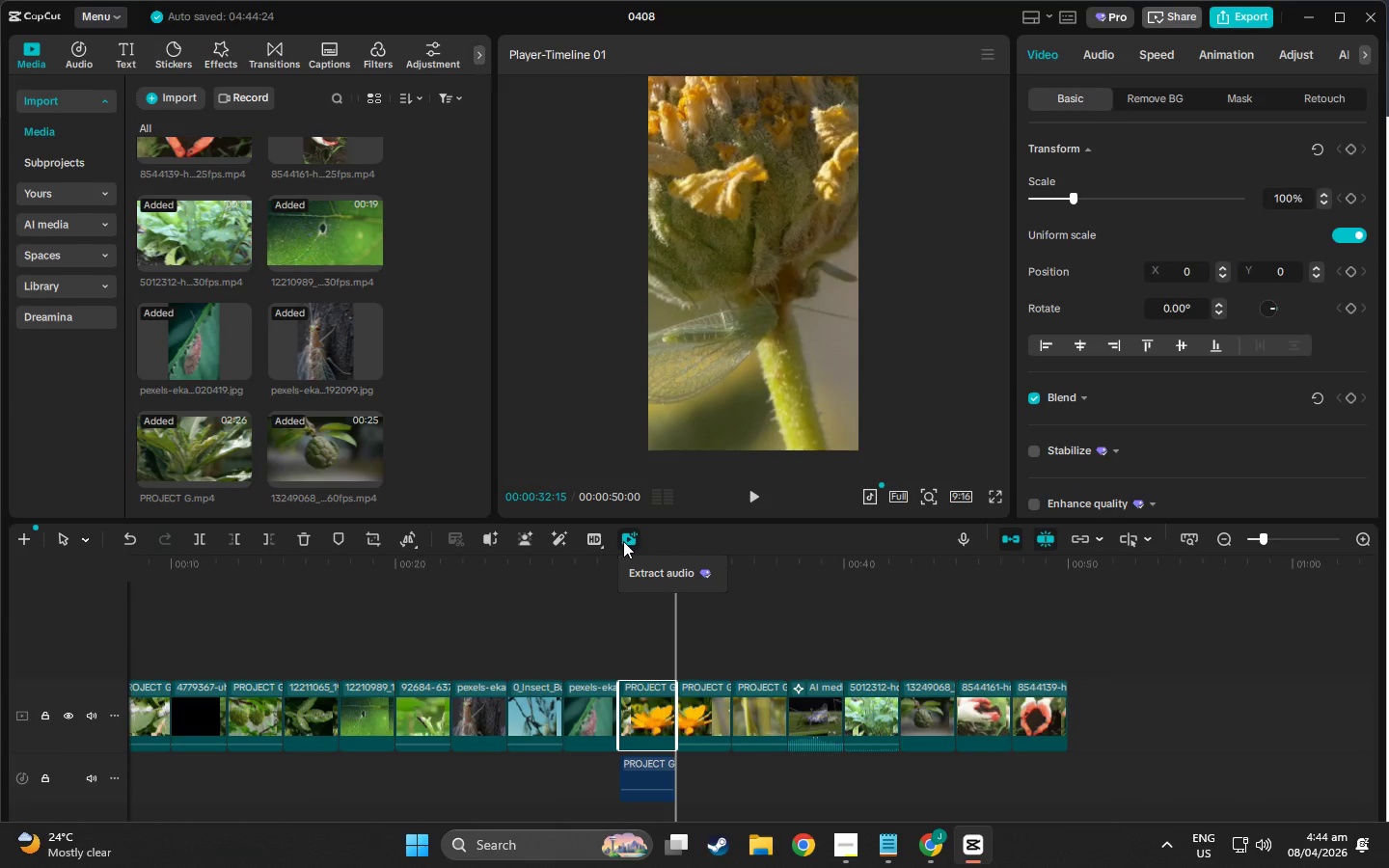 
key(Control+Z)
 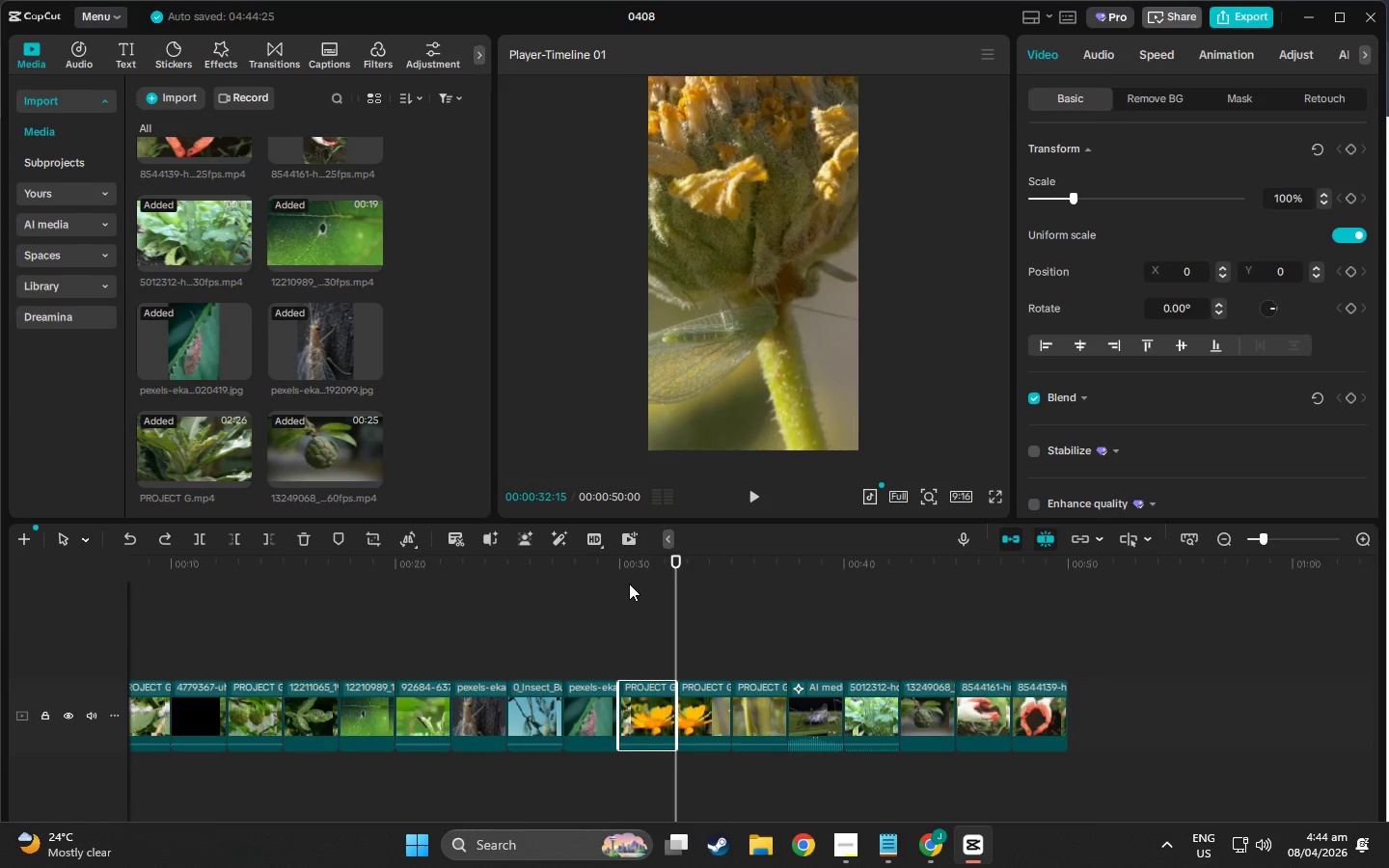 
left_click([631, 568])
 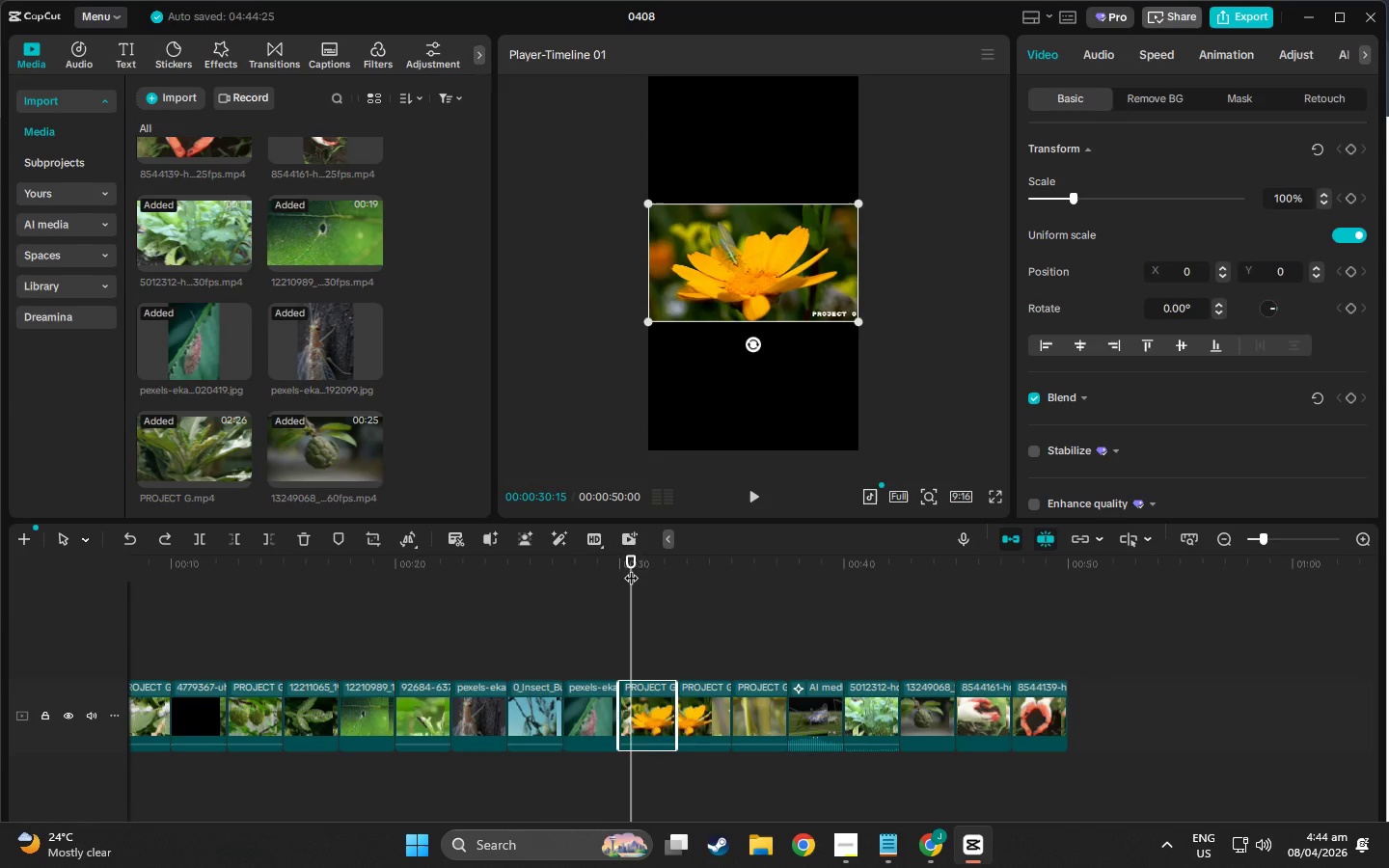 
left_click_drag(start_coordinate=[631, 568], to_coordinate=[613, 564])
 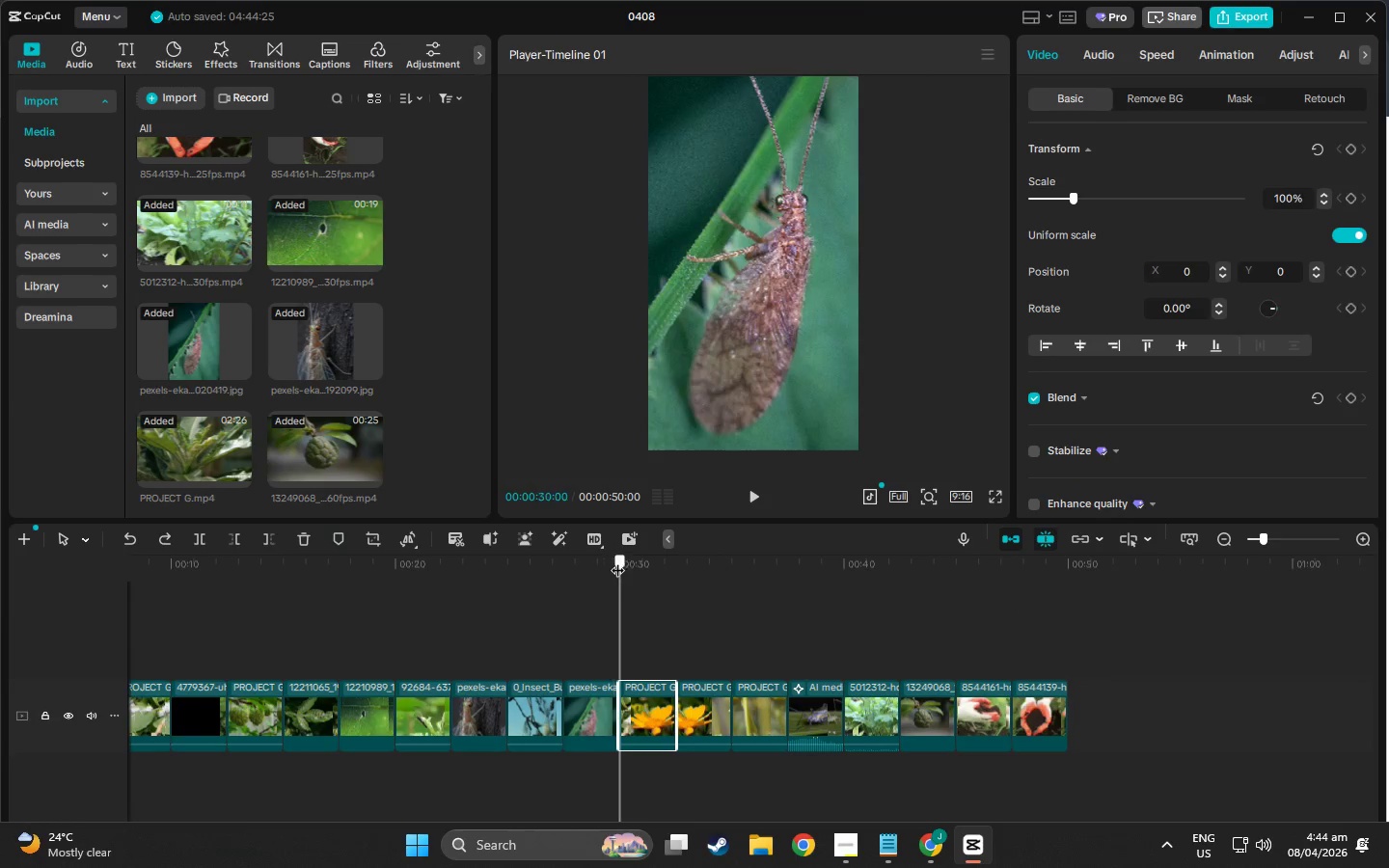 
left_click_drag(start_coordinate=[613, 560], to_coordinate=[628, 561])
 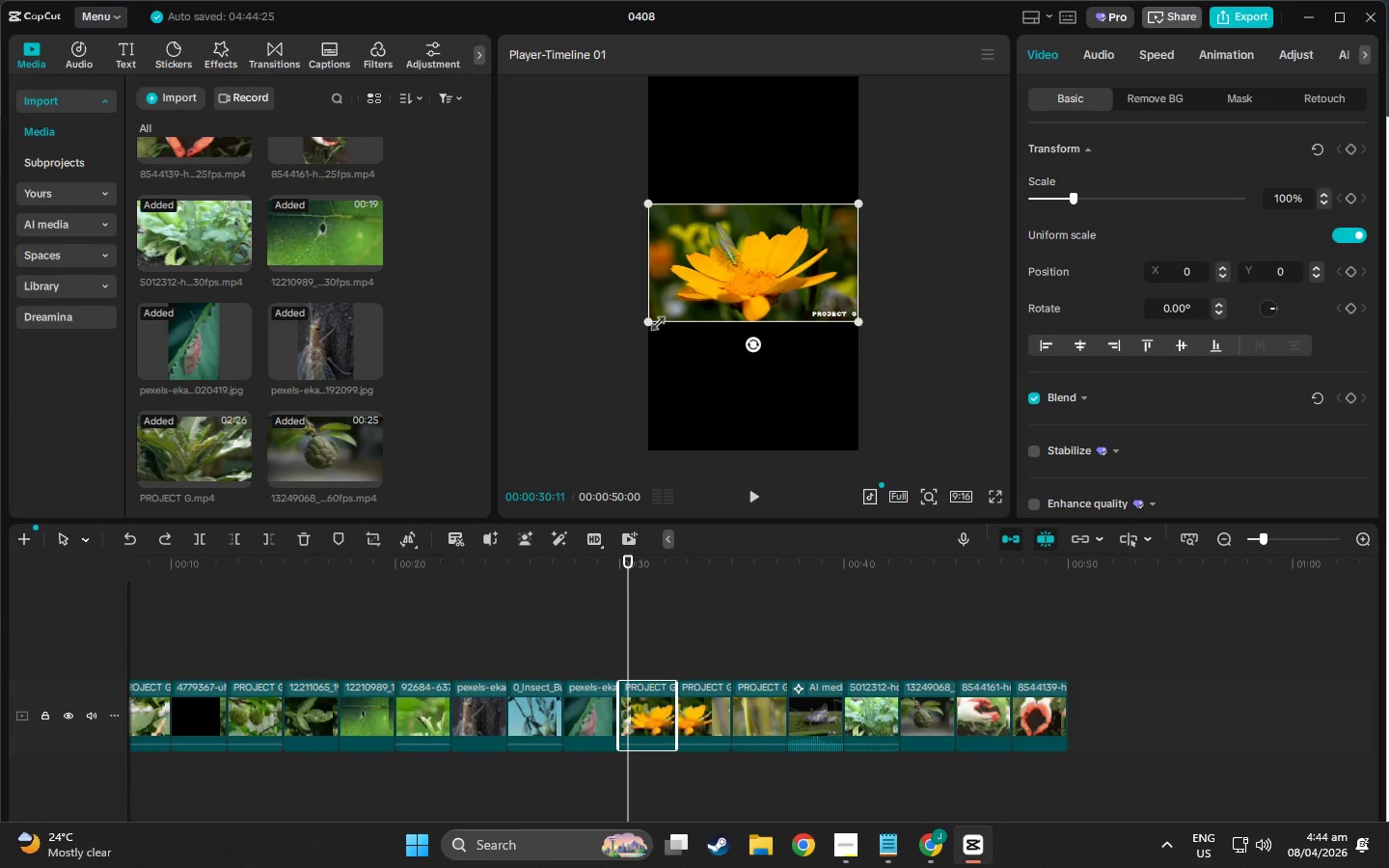 
left_click_drag(start_coordinate=[652, 320], to_coordinate=[479, 726])
 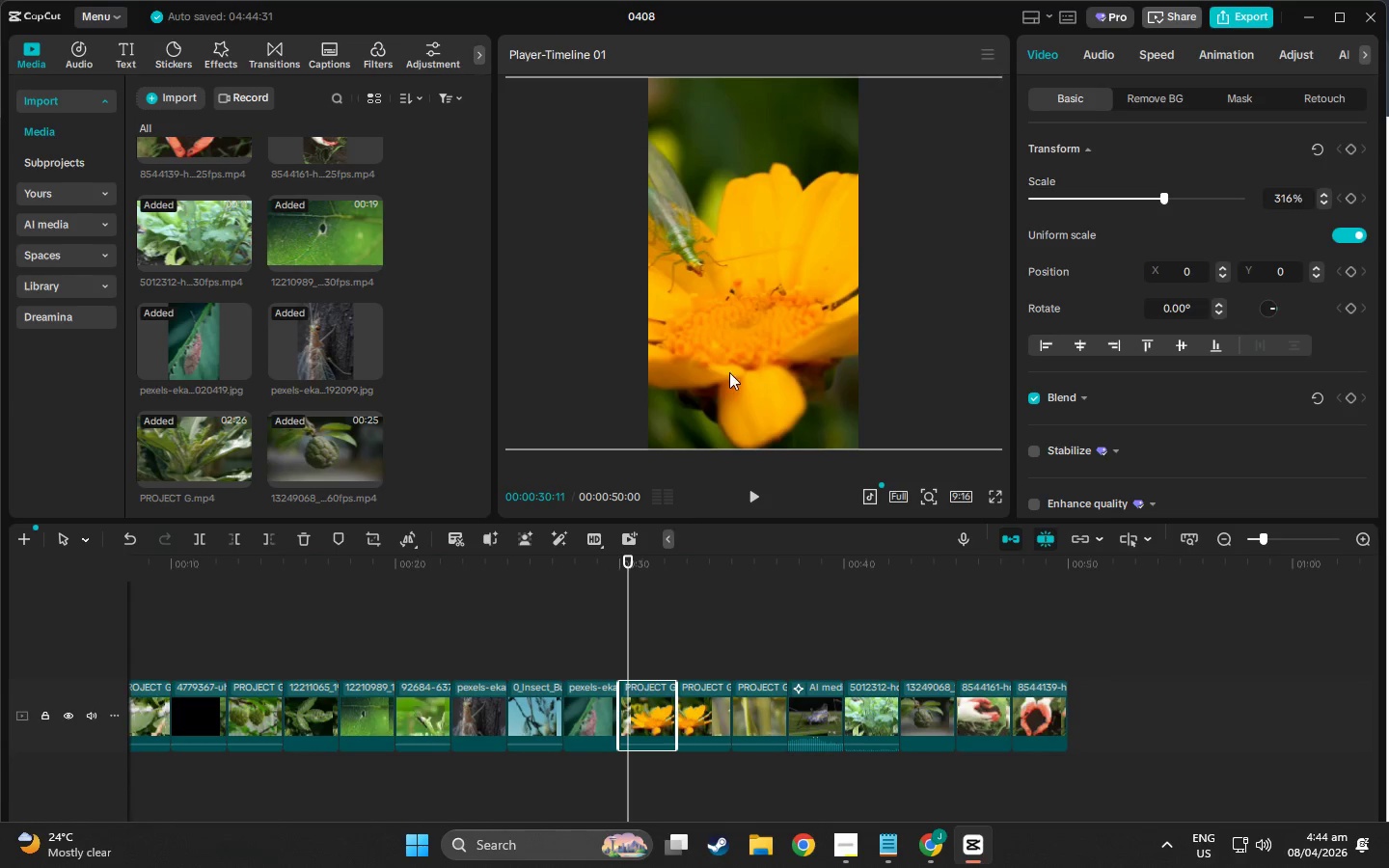 
left_click_drag(start_coordinate=[737, 336], to_coordinate=[788, 336])
 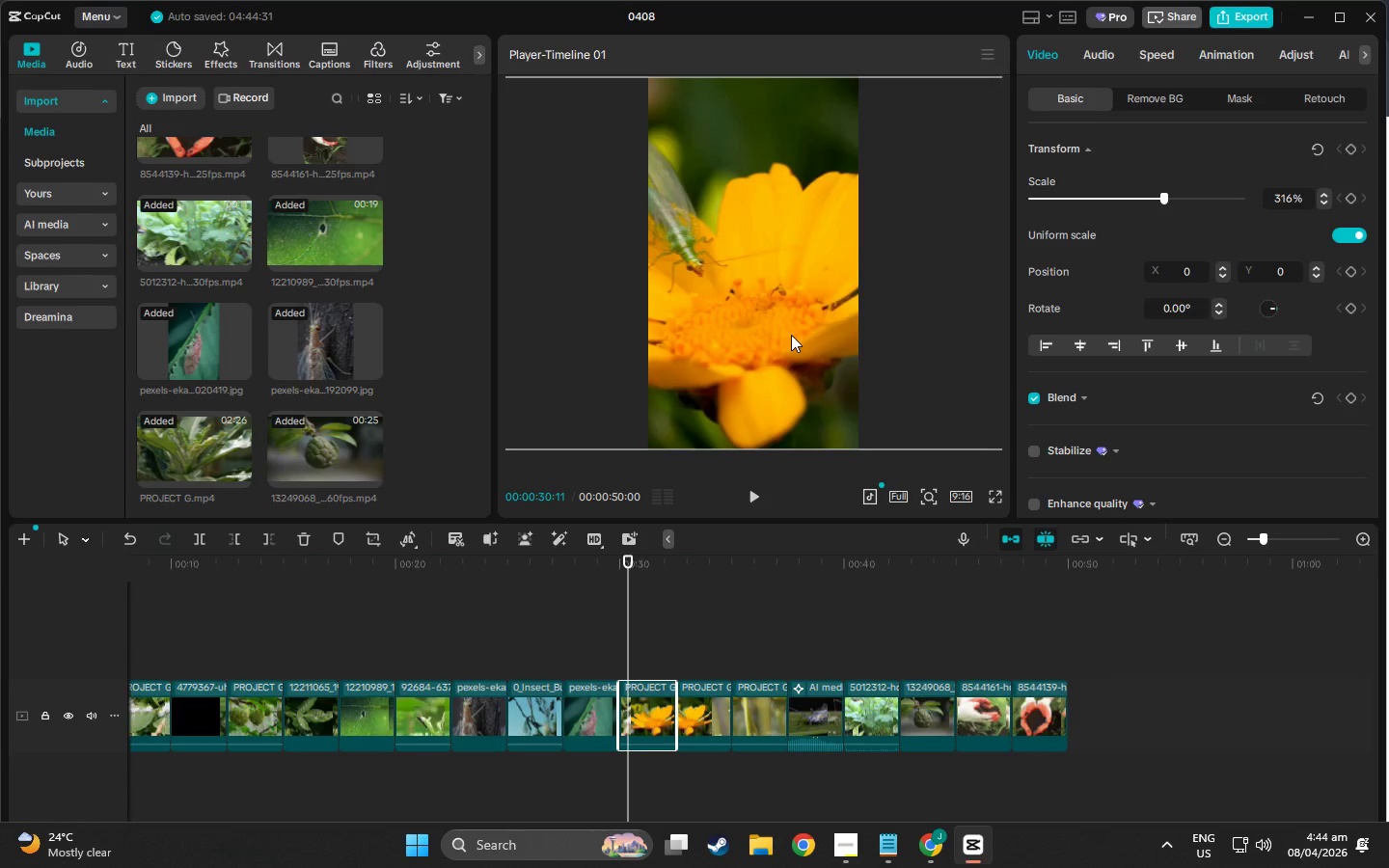 
left_click_drag(start_coordinate=[788, 336], to_coordinate=[848, 332])
 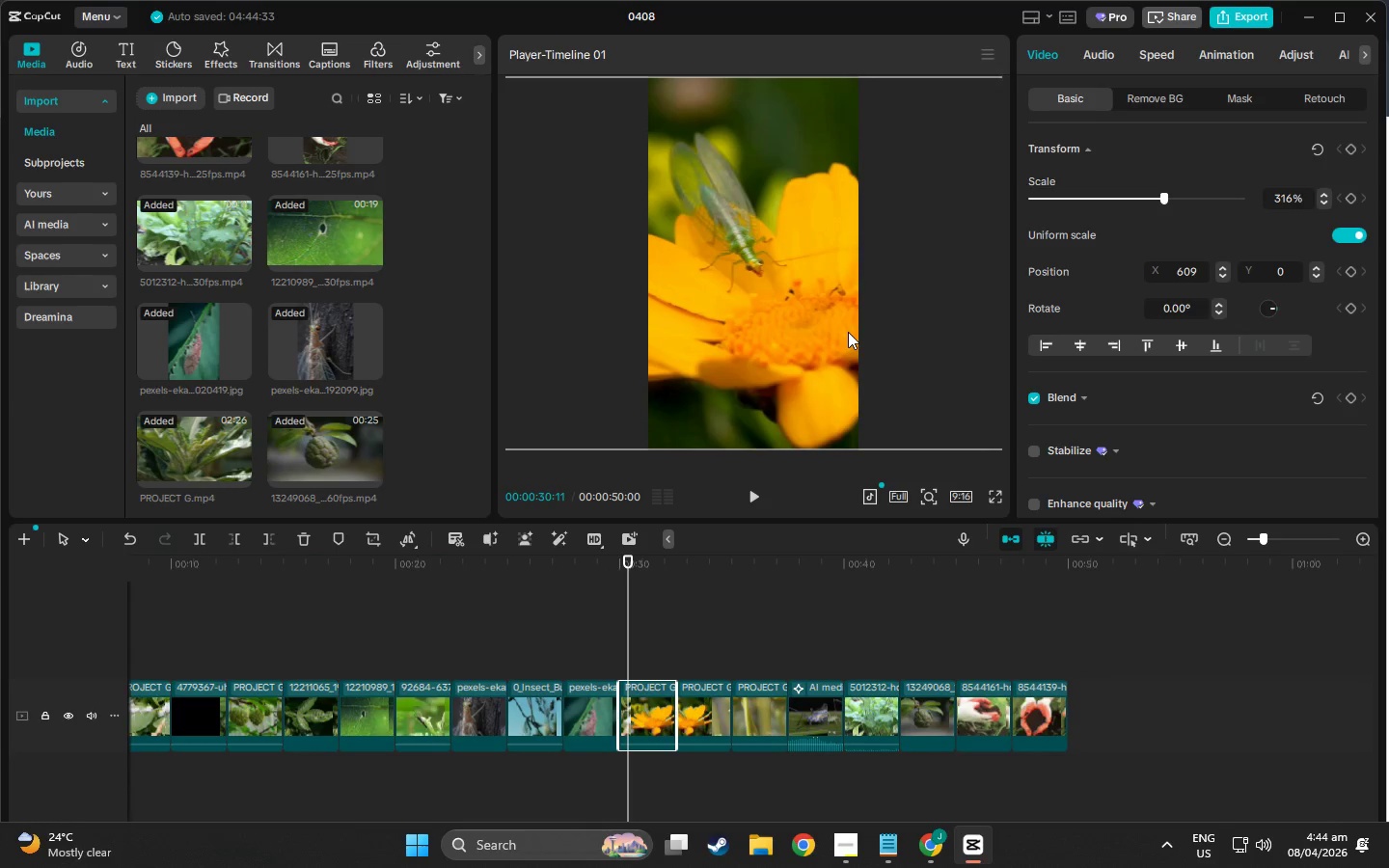 
key(Space)
 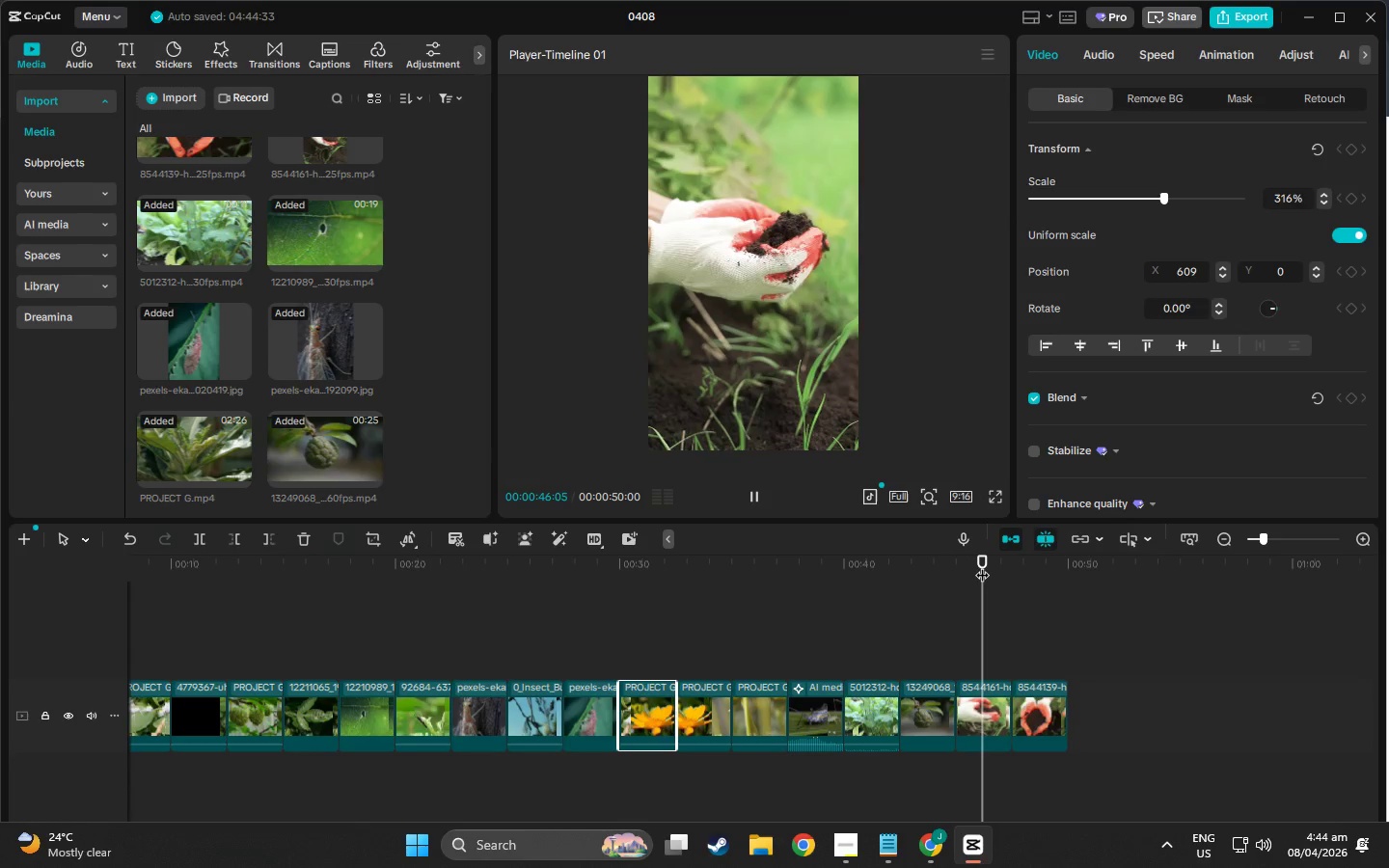 
wait(20.81)
 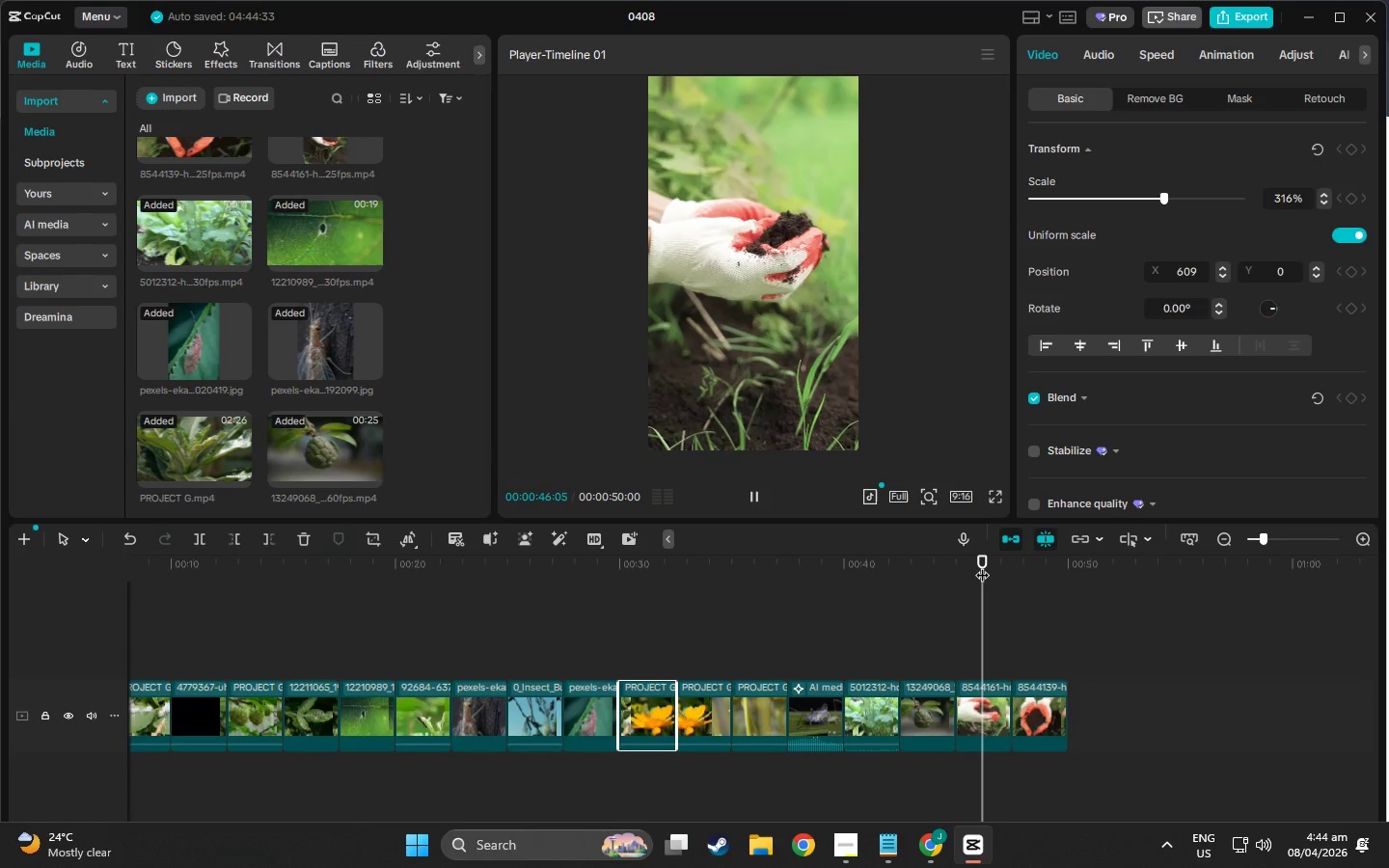 
left_click_drag(start_coordinate=[1069, 557], to_coordinate=[1294, 536])
 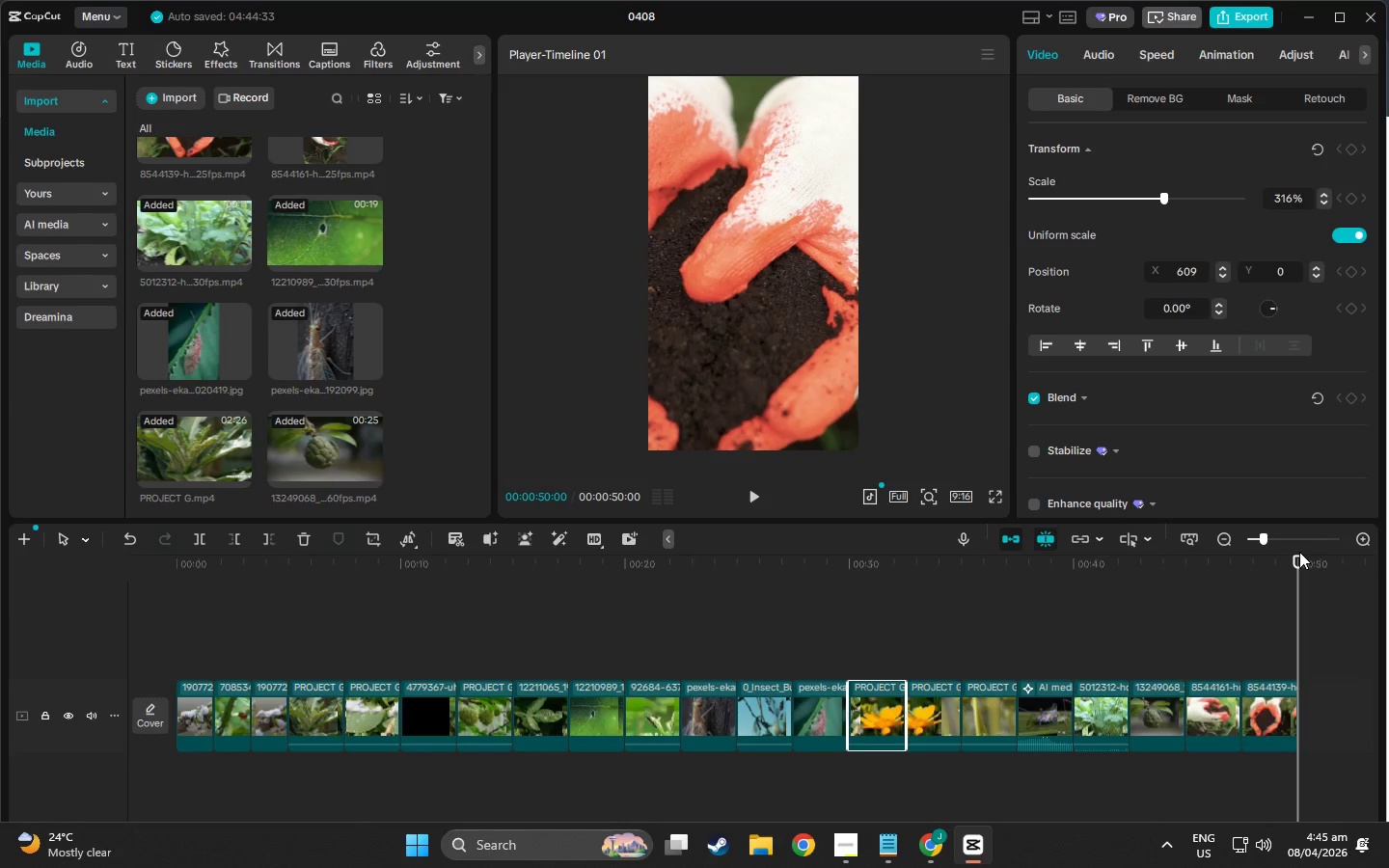 
left_click_drag(start_coordinate=[1297, 562], to_coordinate=[0, 552])
 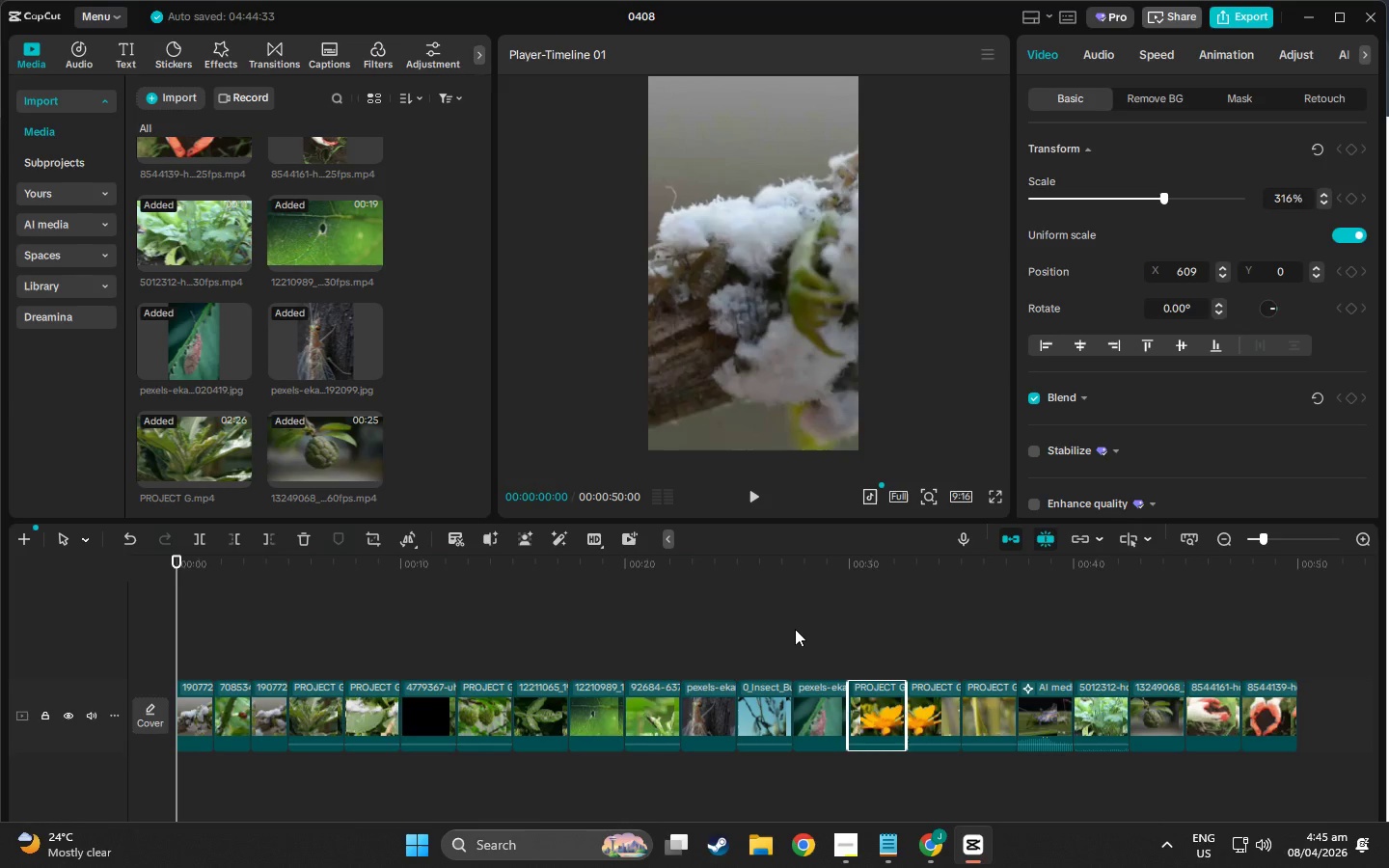 
wait(15.98)
 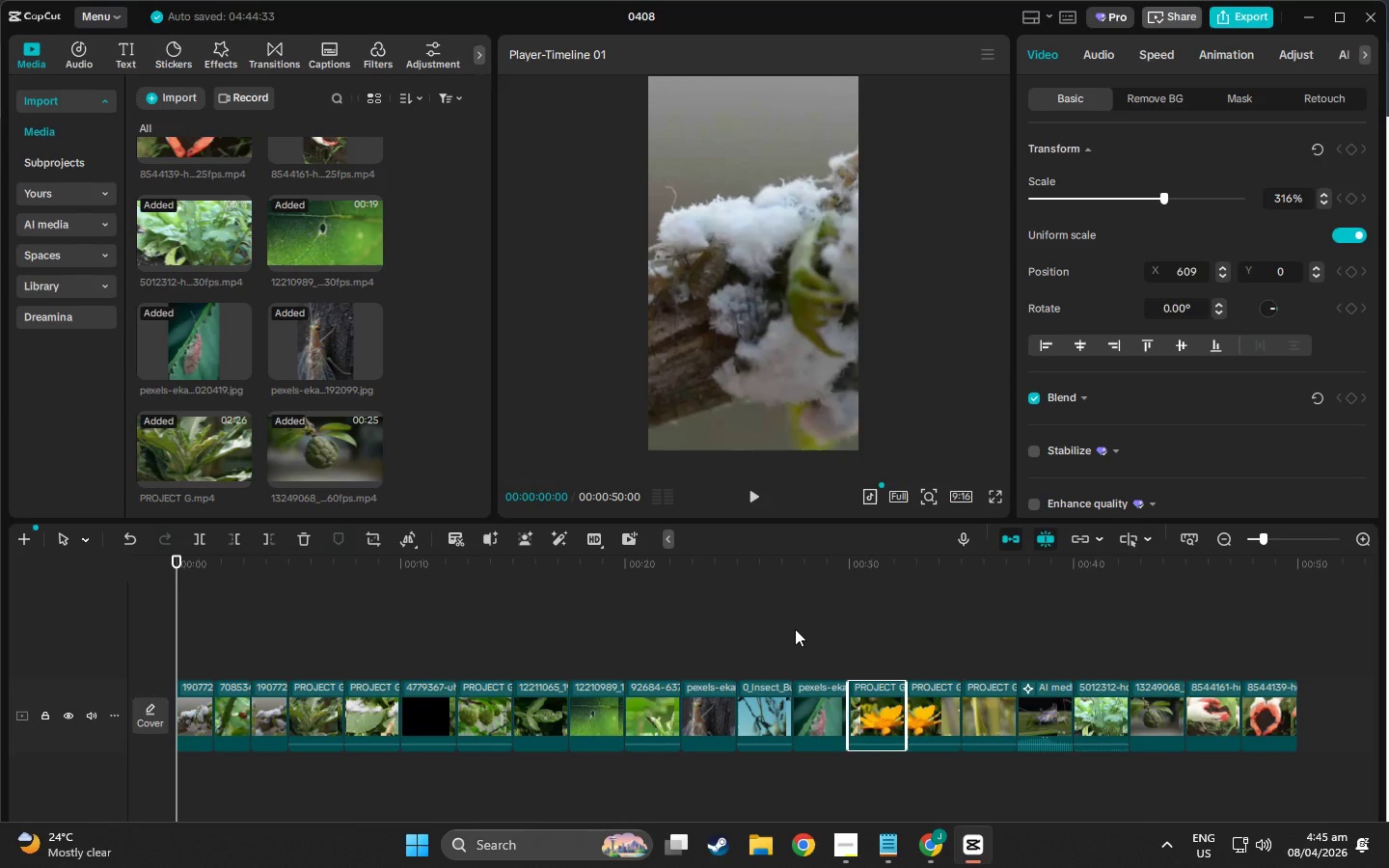 
left_click([116, 54])
 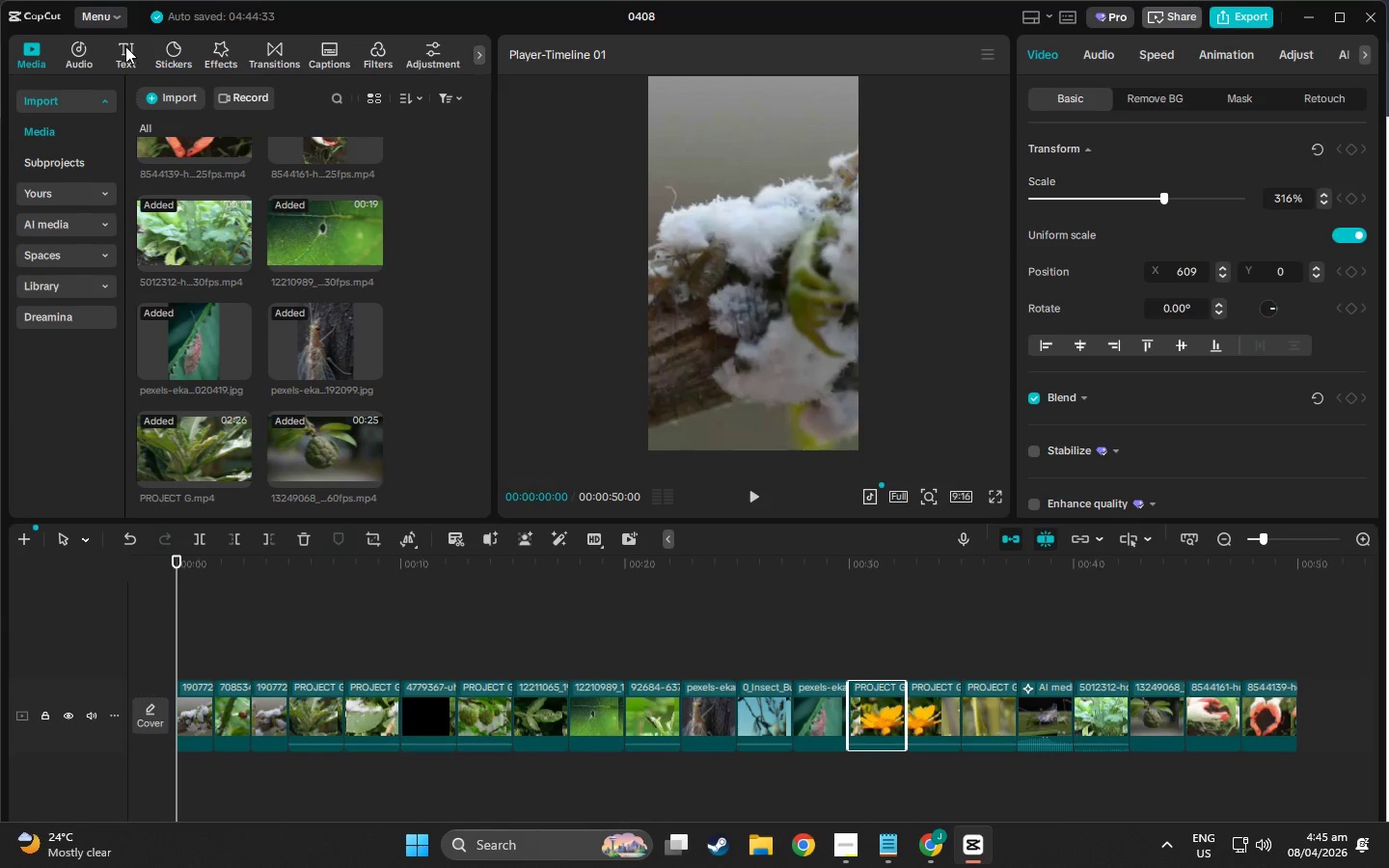 
left_click([123, 46])
 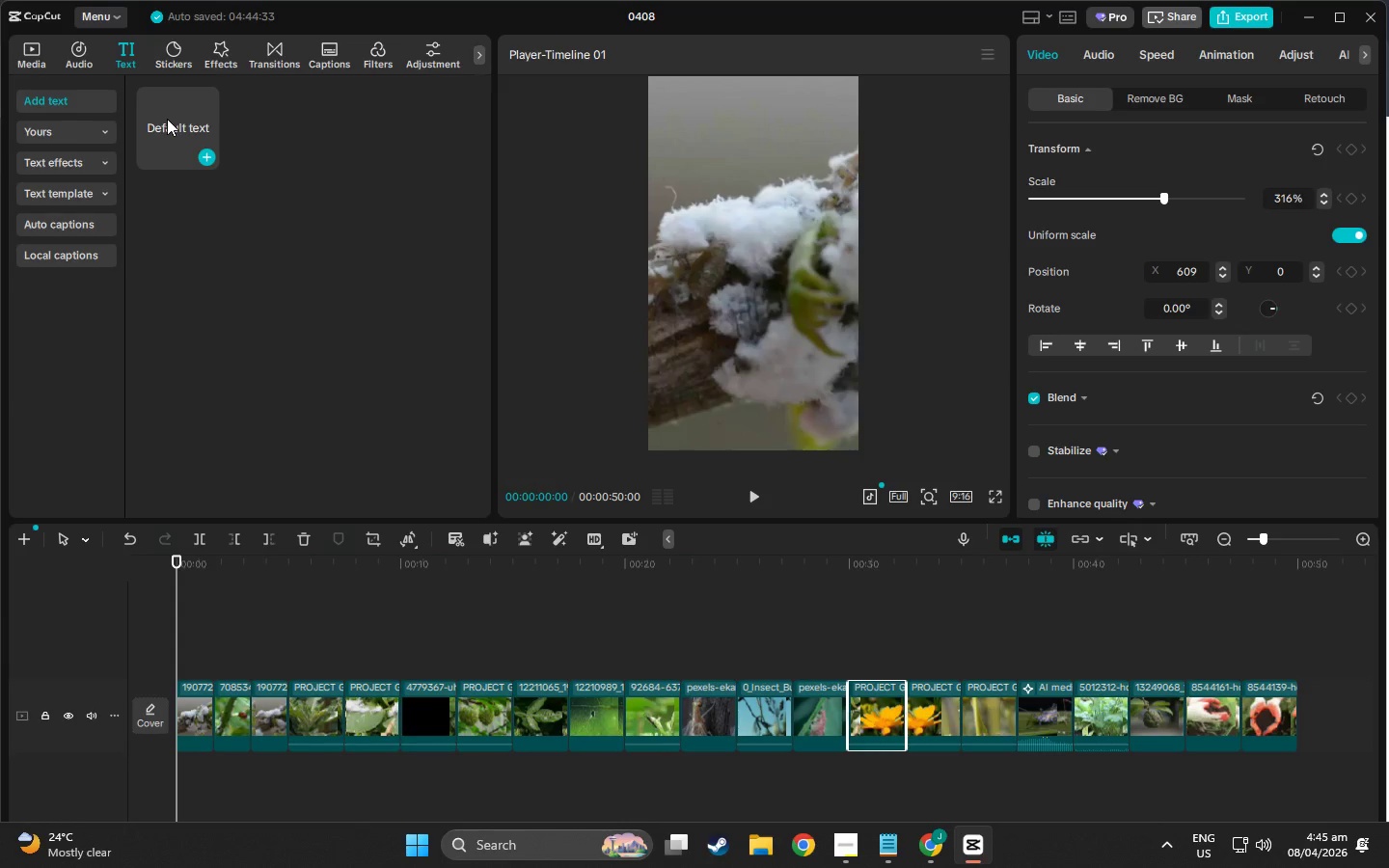 
left_click_drag(start_coordinate=[167, 119], to_coordinate=[178, 638])
 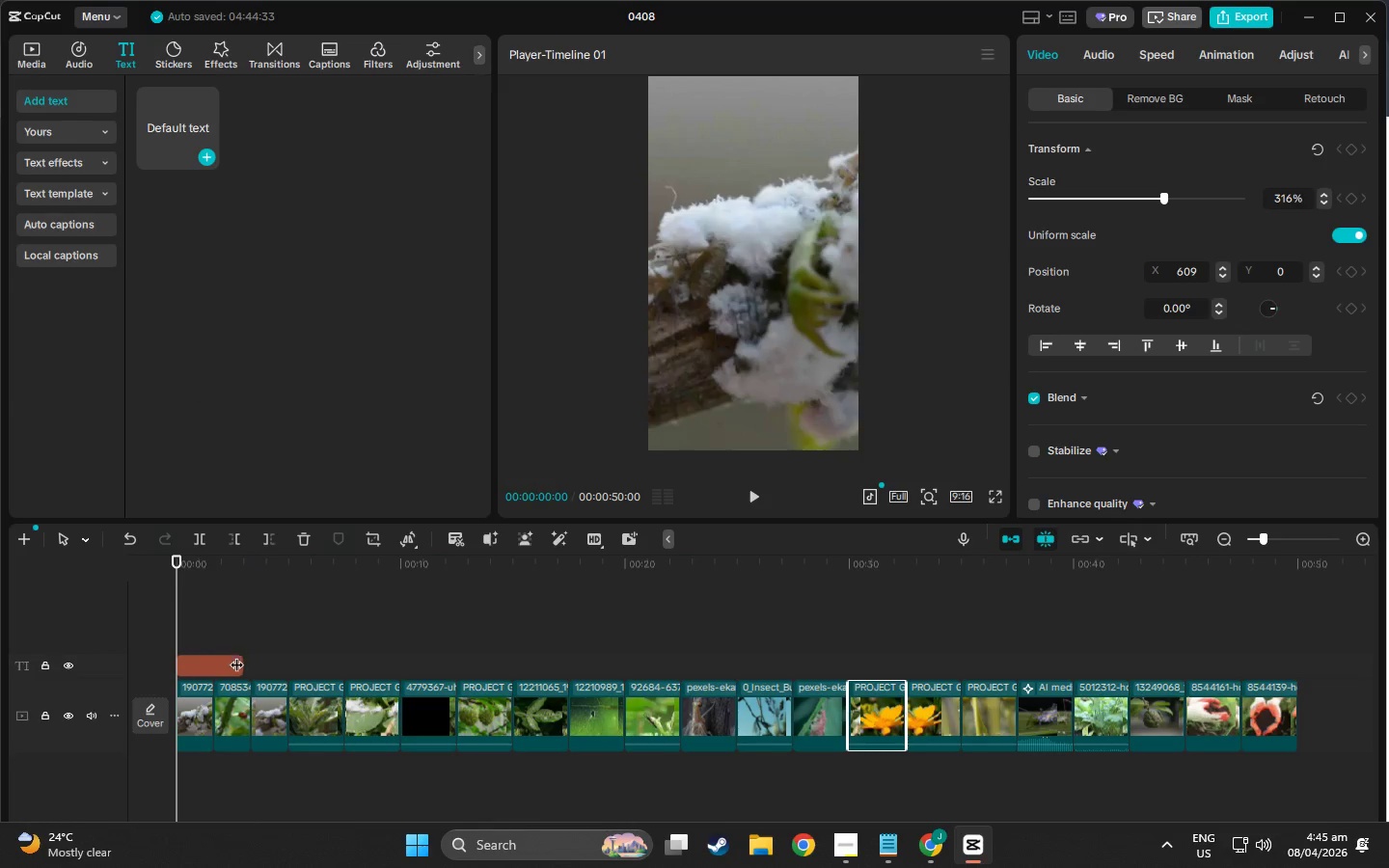 
mouse_move([245, 679])
 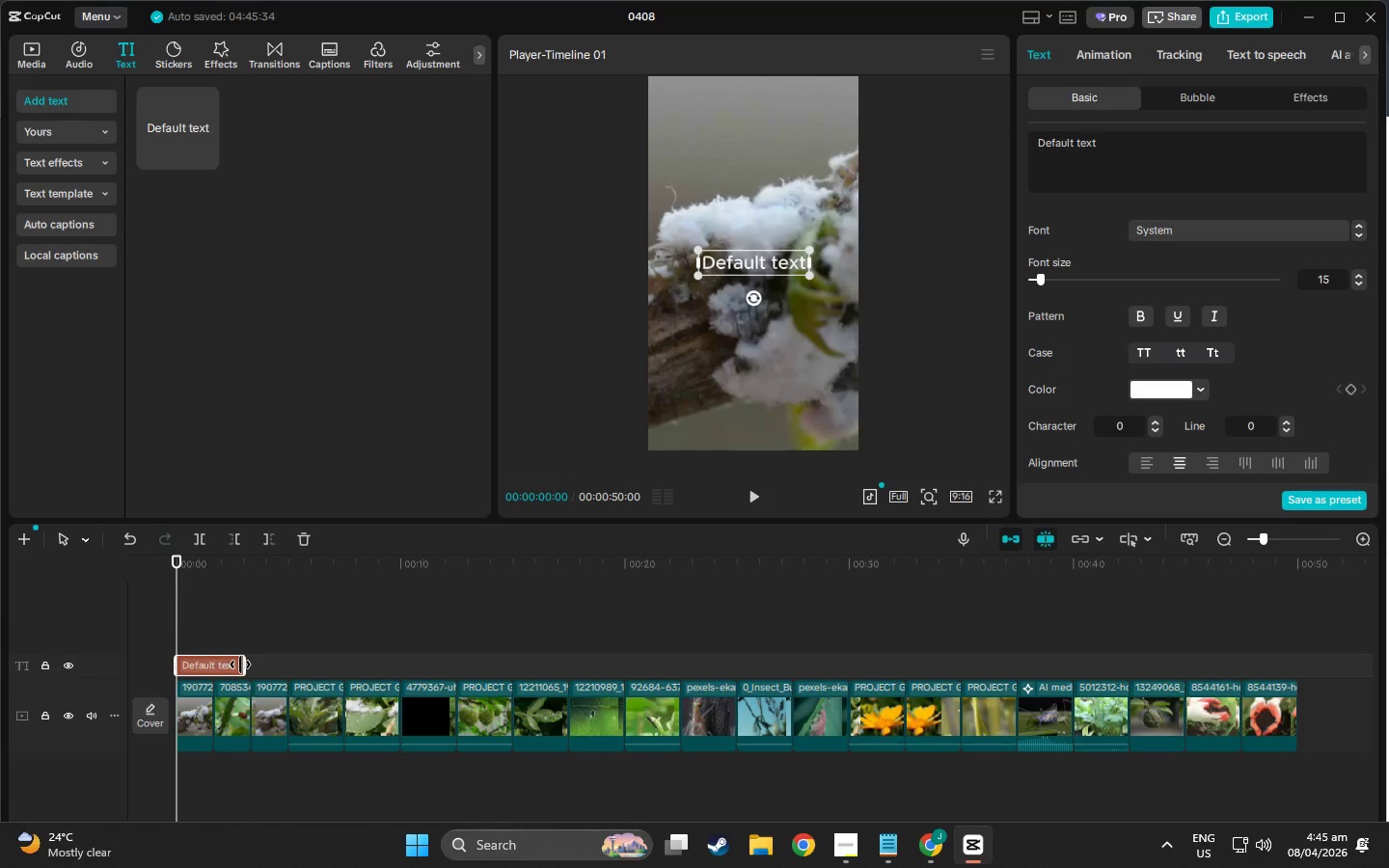 
left_click_drag(start_coordinate=[242, 665], to_coordinate=[289, 668])
 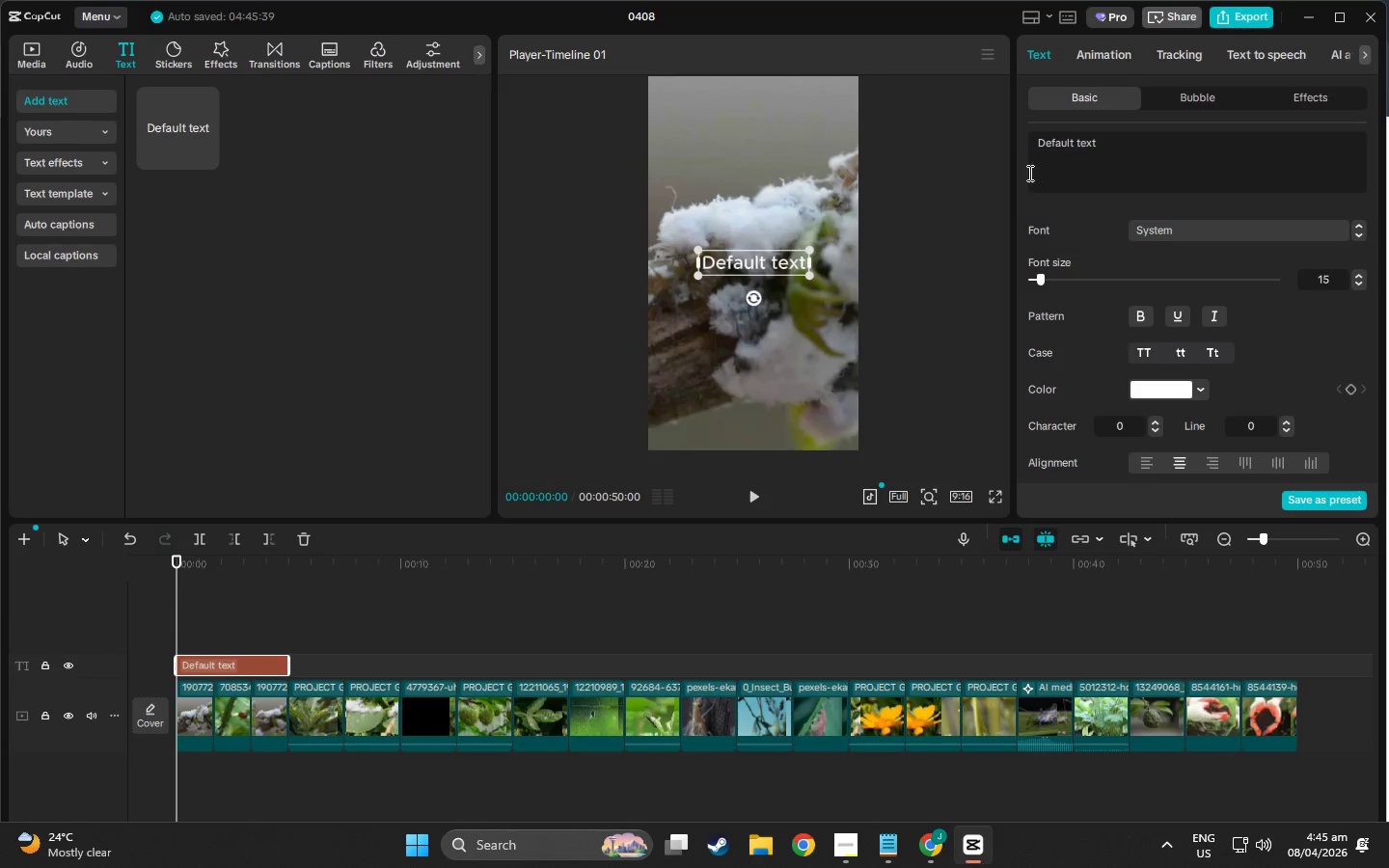 
left_click_drag(start_coordinate=[1130, 151], to_coordinate=[988, 128])
 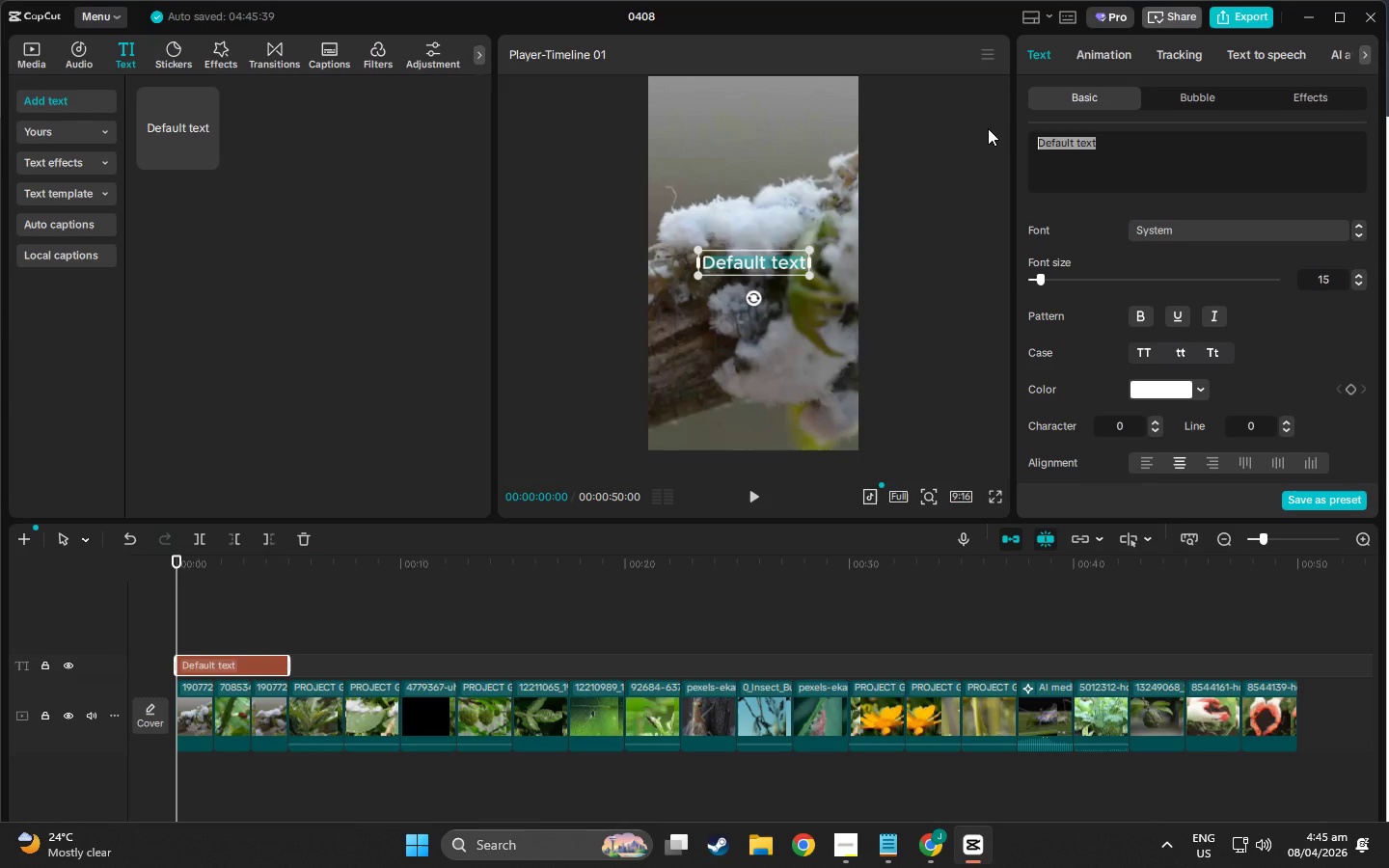 
type(It C)
key(Backspace)
type(can strip a  garden bare. Completely i)
key(Backspace)
type(. I)
key(Backspace)
key(Backspace)
key(Backspace)
key(Backspace)
type(. In)
key(Backspace)
key(Backspace)
key(Backspace)
type(  IN)
key(Backspace)
type(n a single week)
 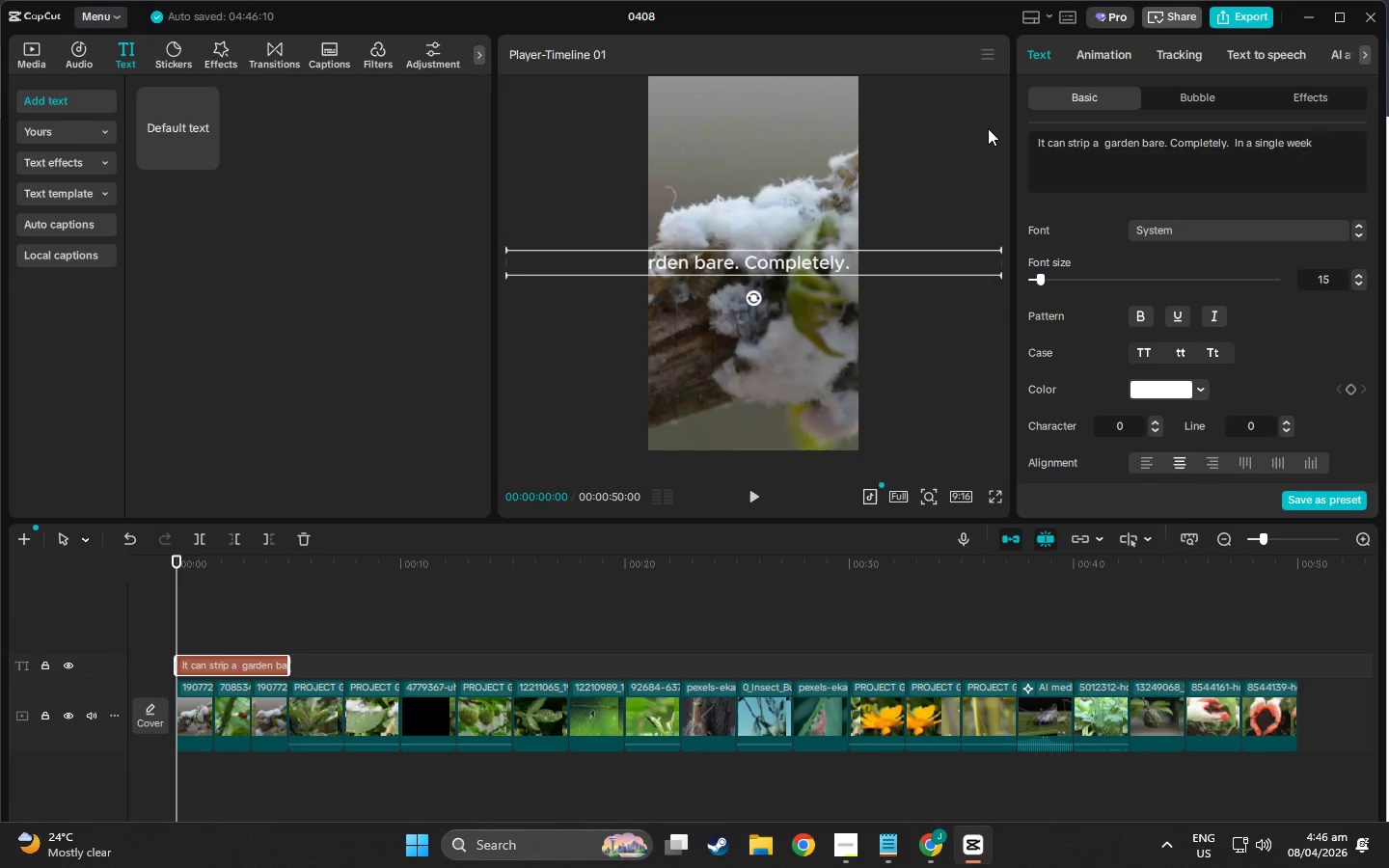 
wait(11.34)
 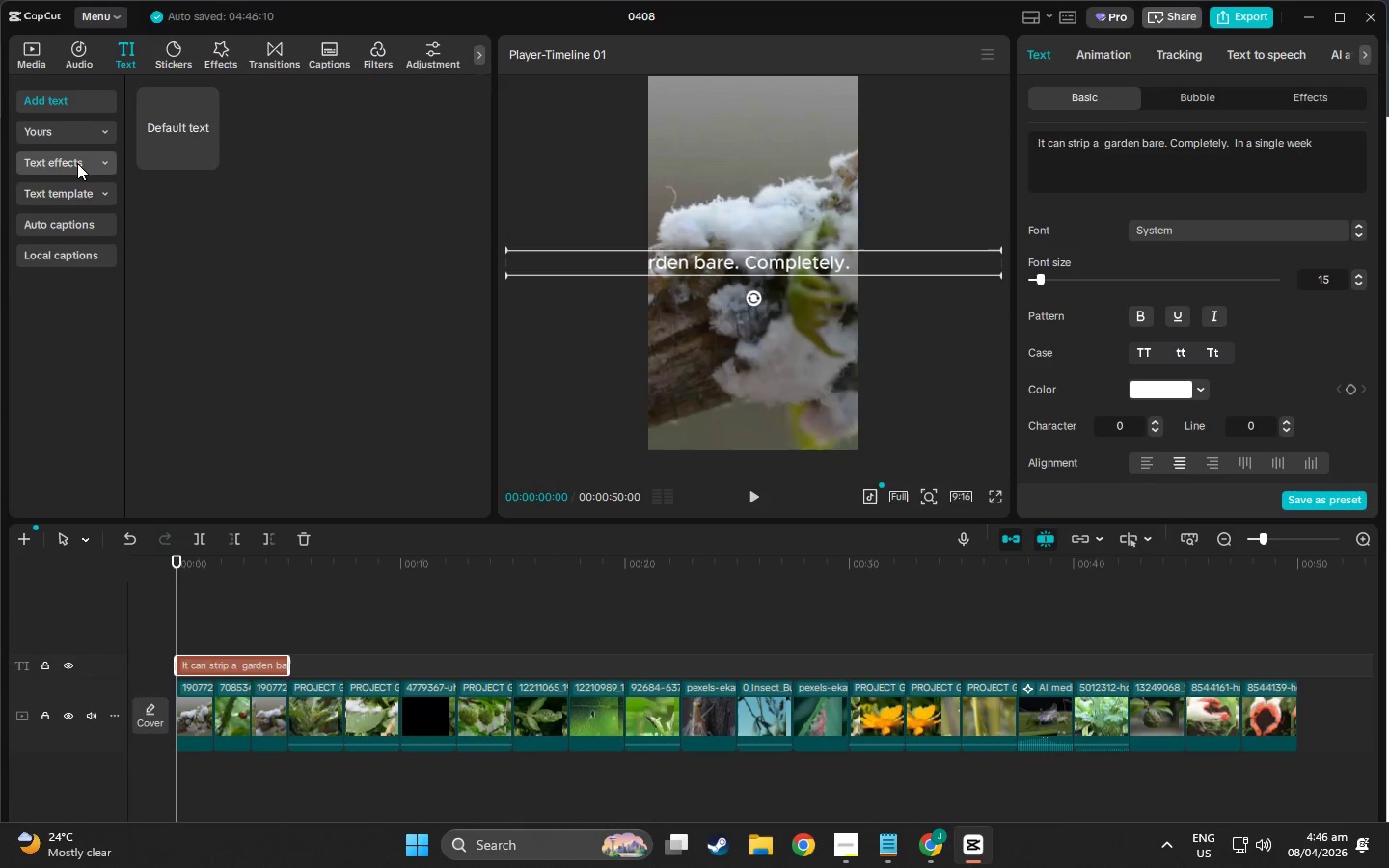 
left_click([1259, 53])
 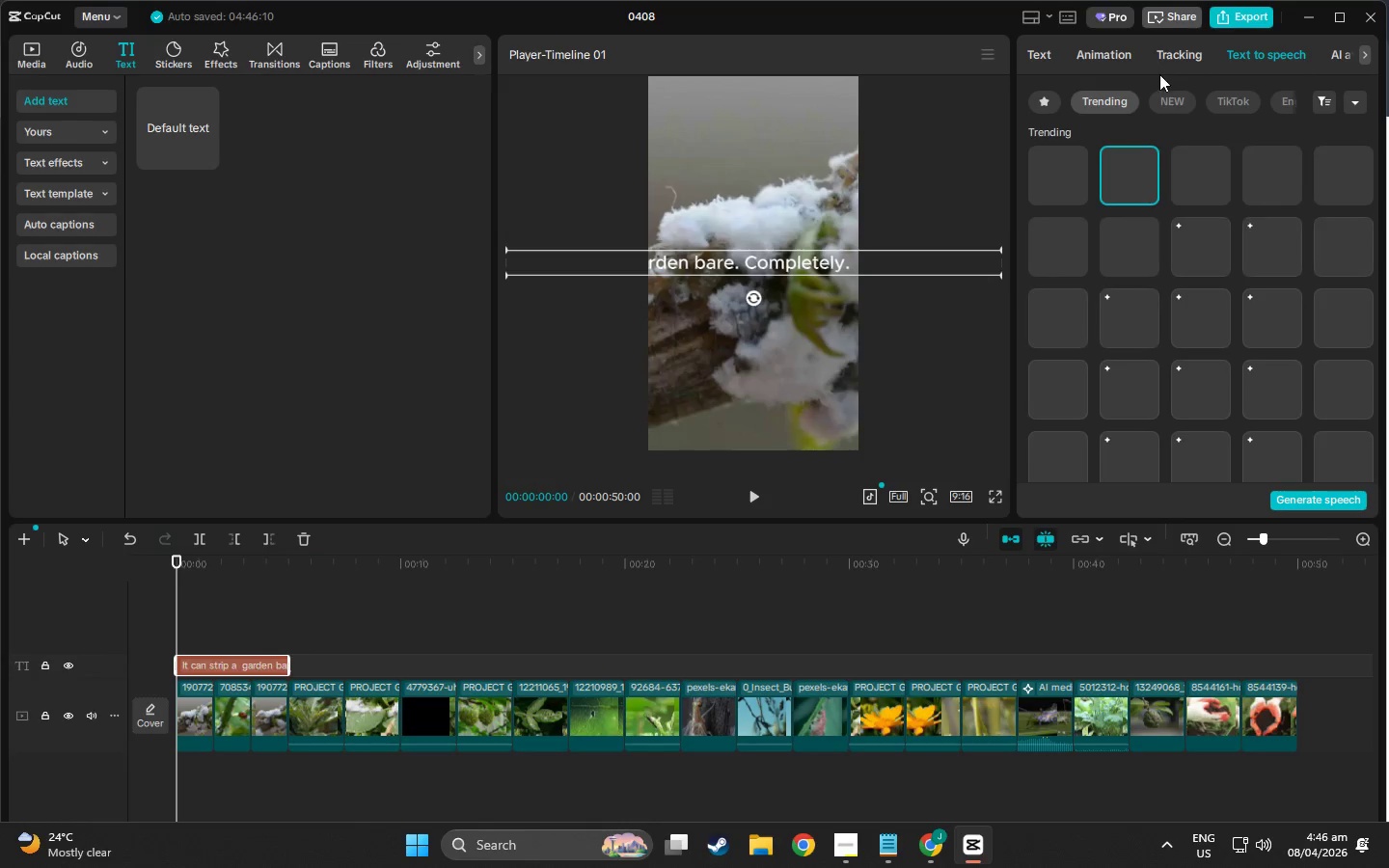 
wait(5.39)
 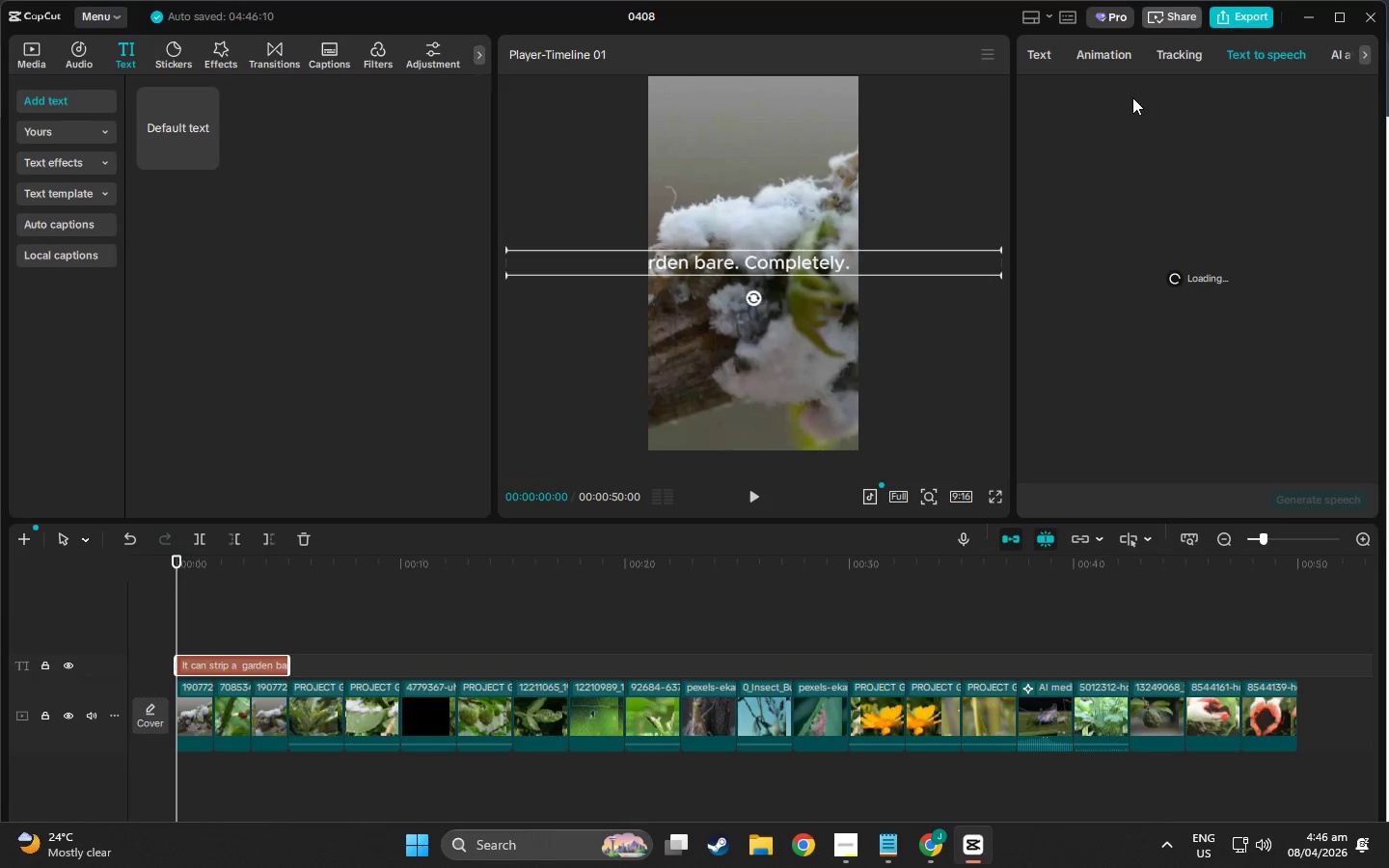 
left_click([1114, 169])
 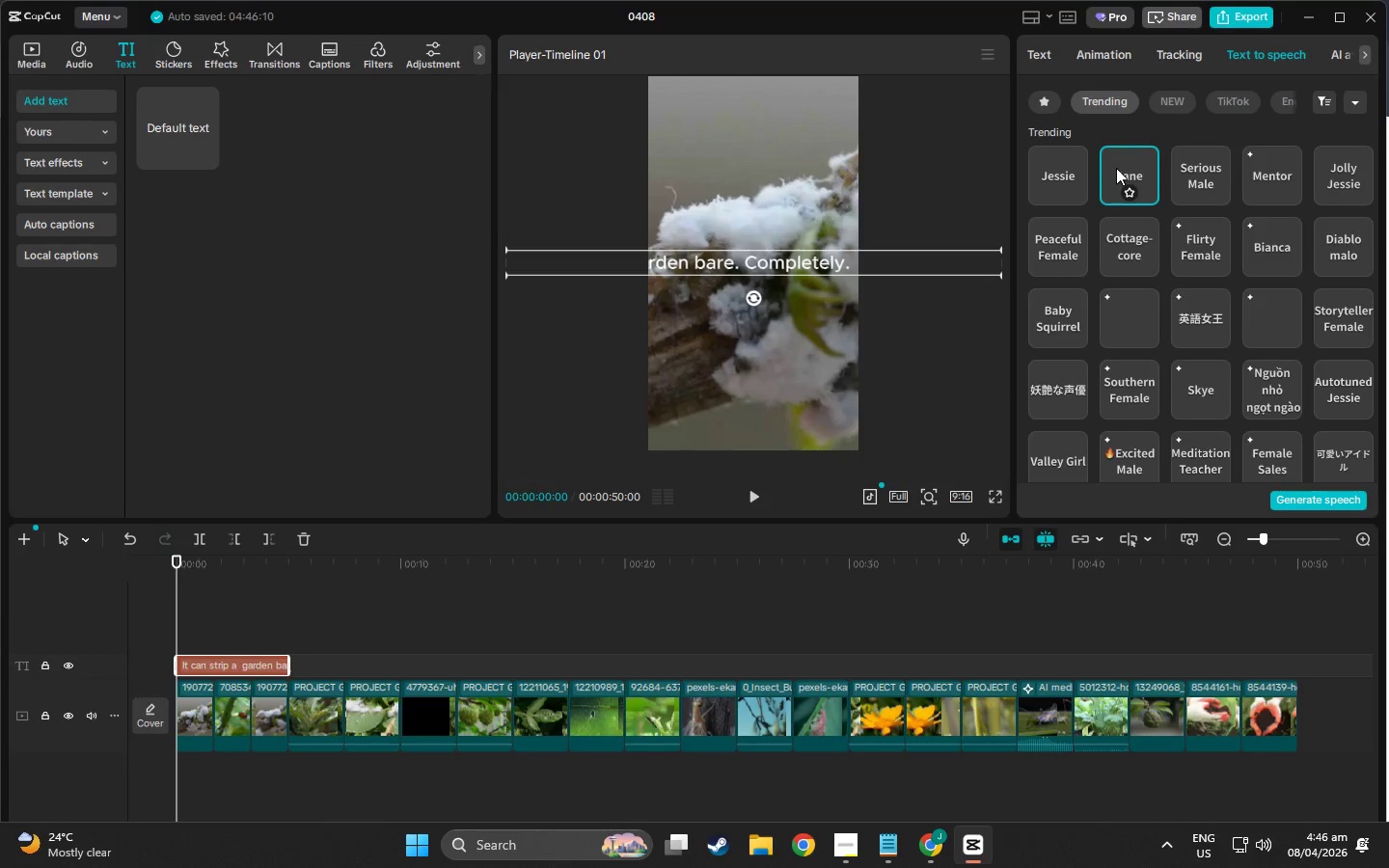 
wait(9.05)
 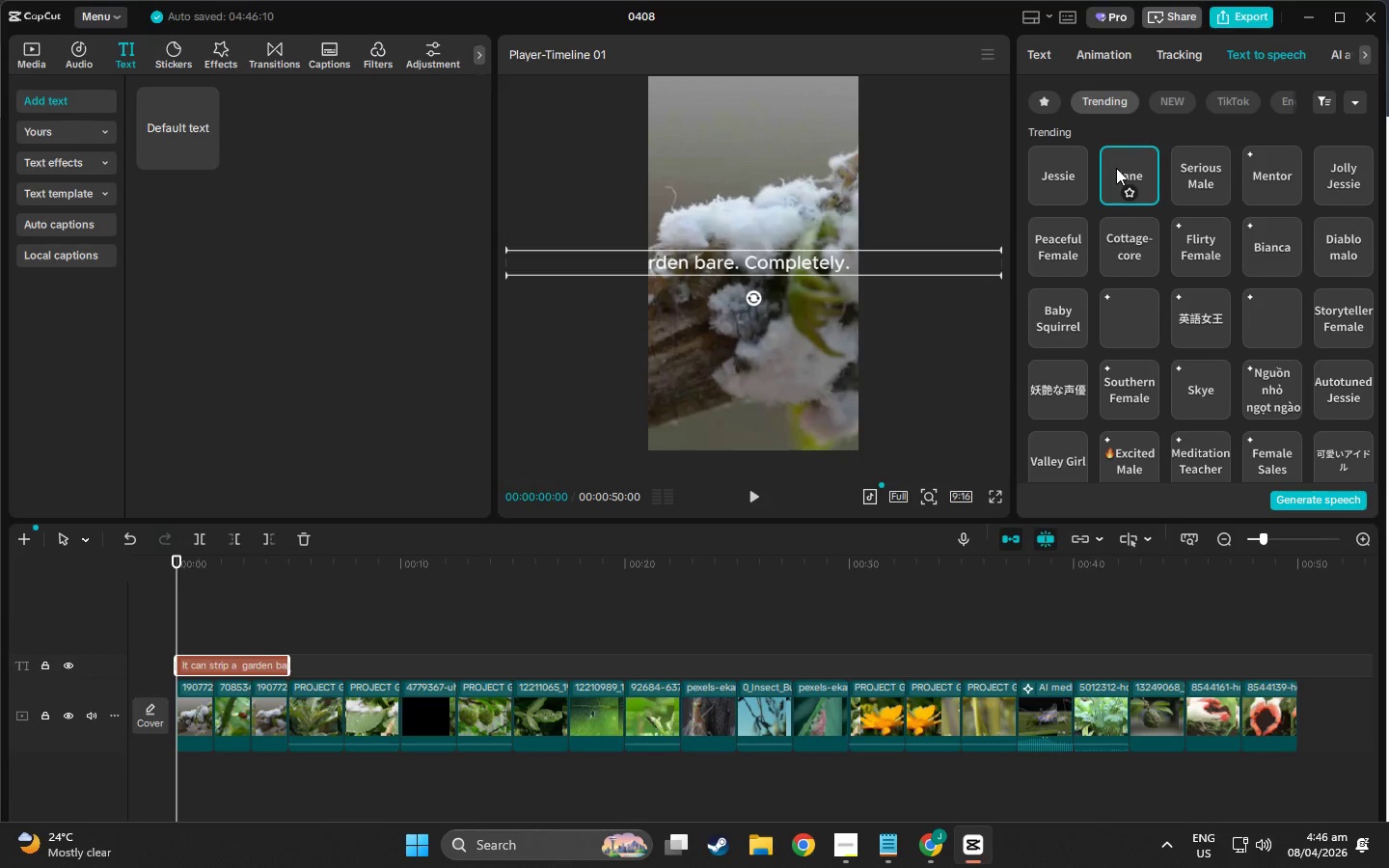 
key(Space)
 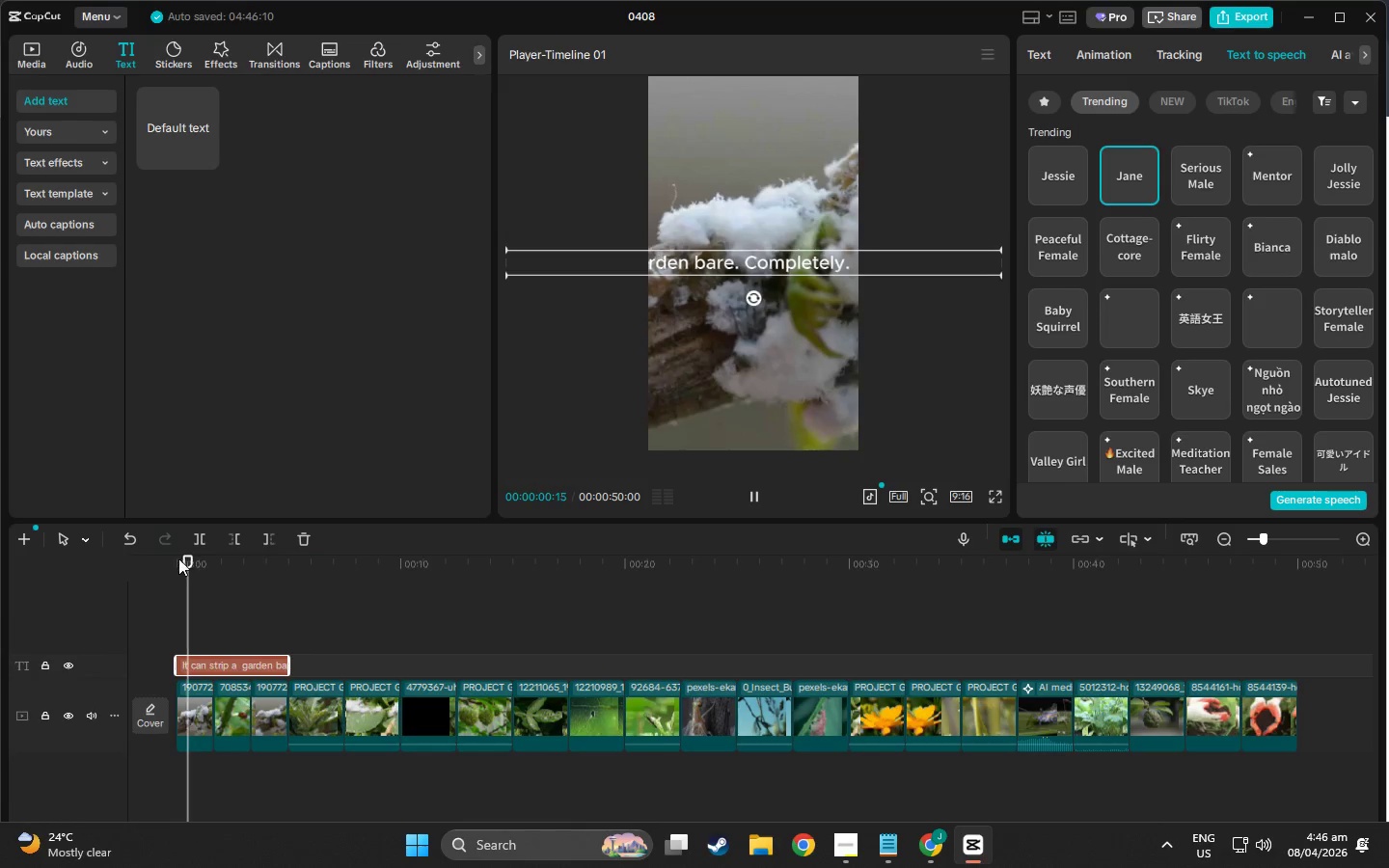 
key(Space)
 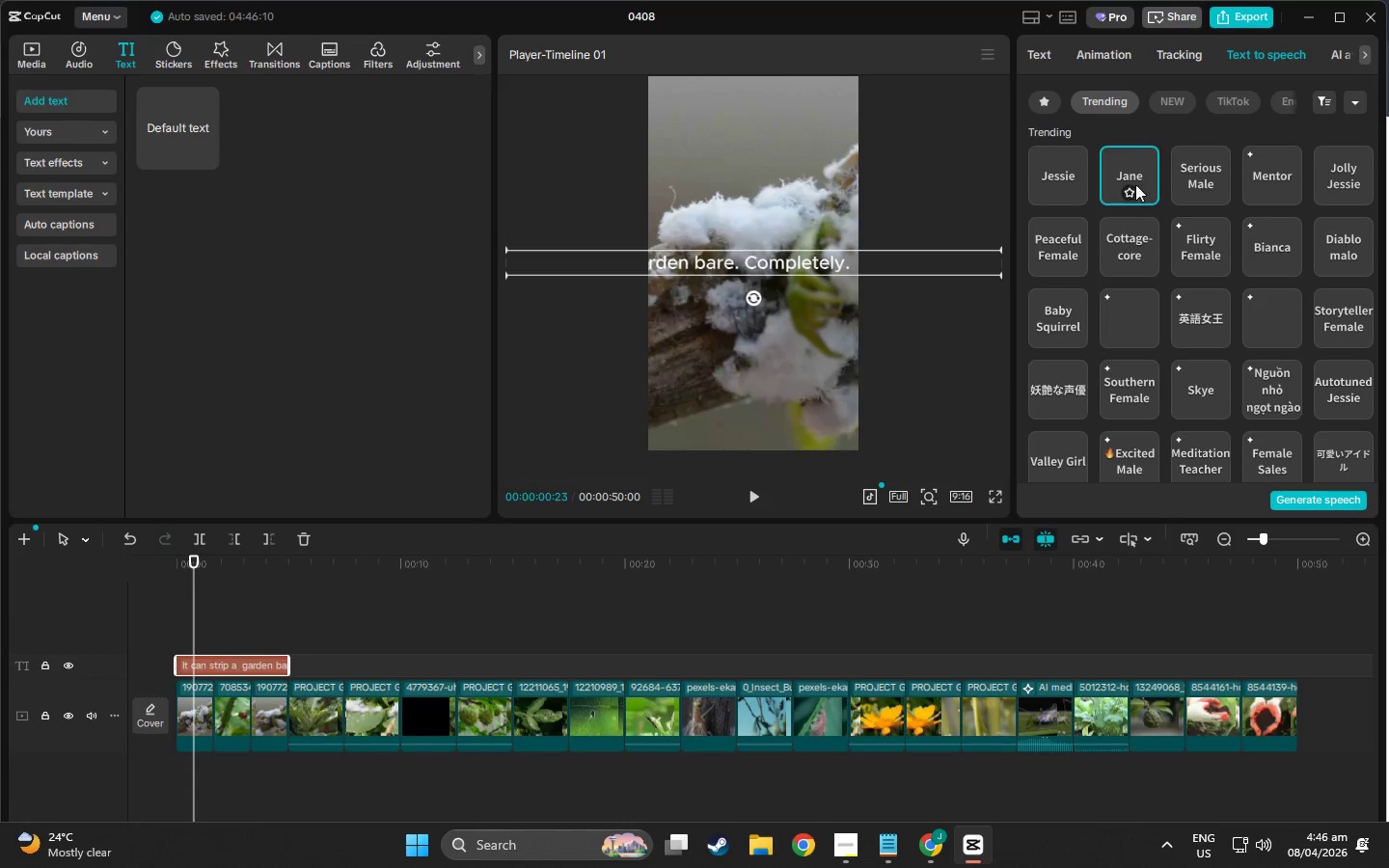 
left_click([1133, 169])
 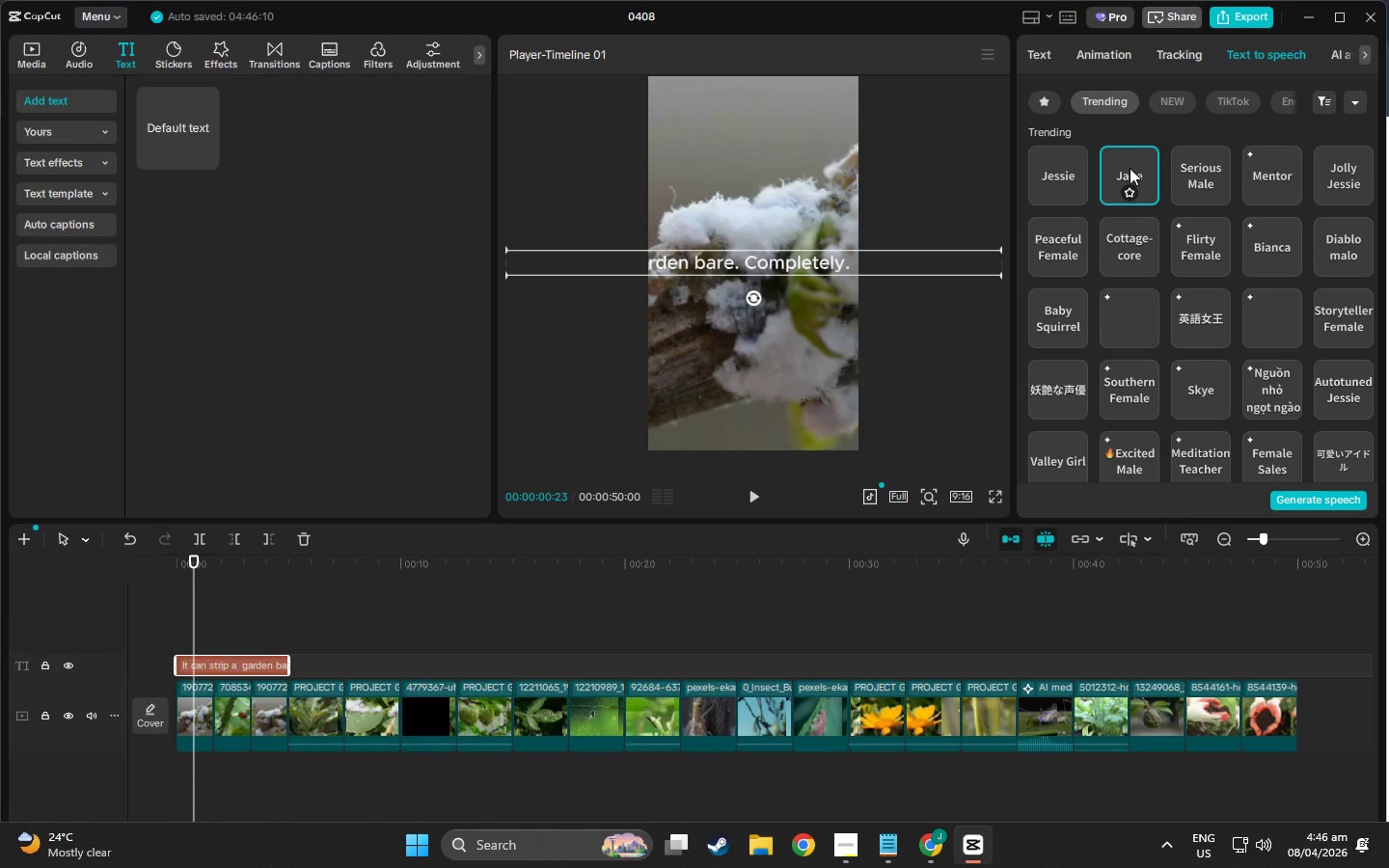 
wait(5.44)
 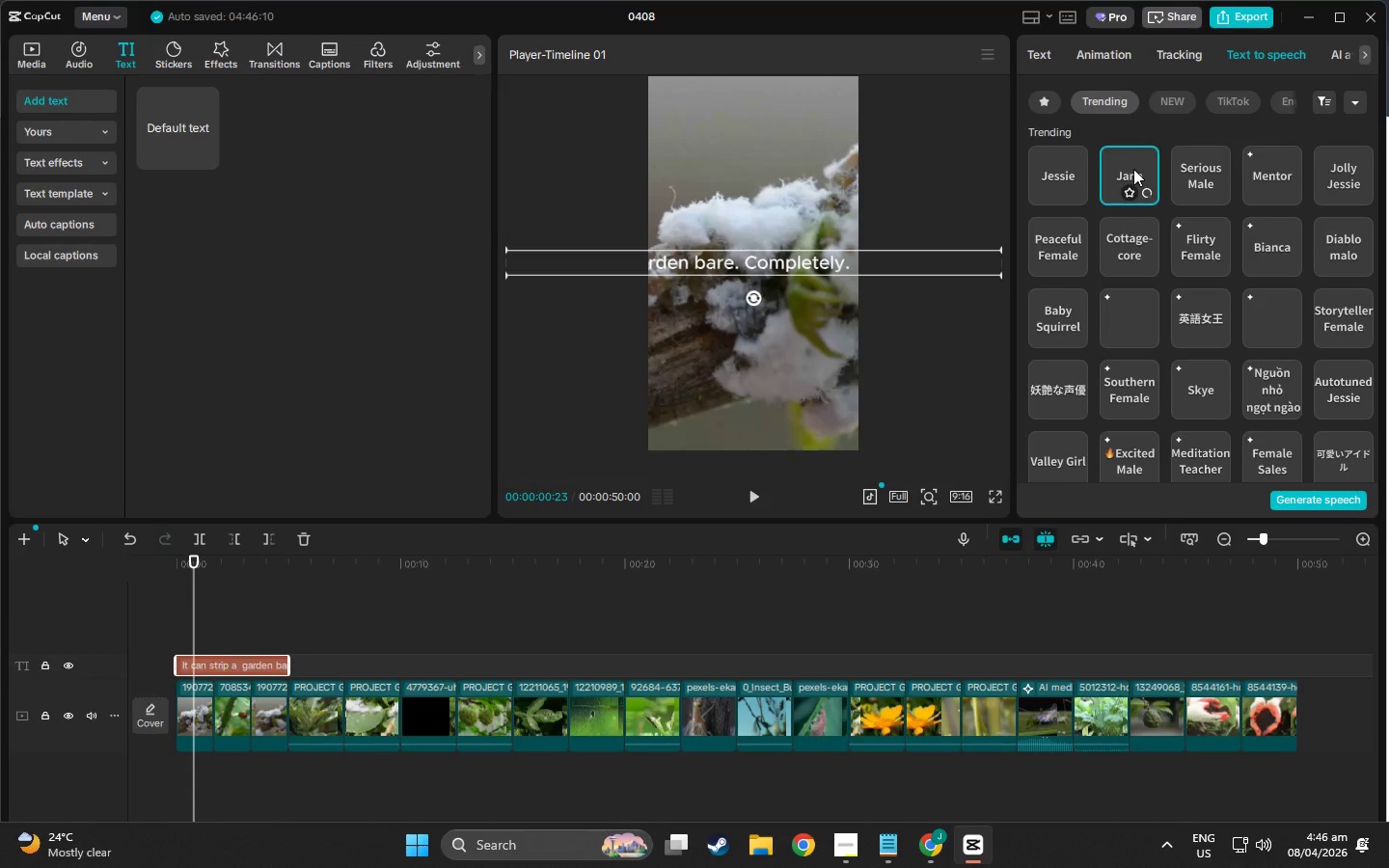 
left_click([1183, 164])
 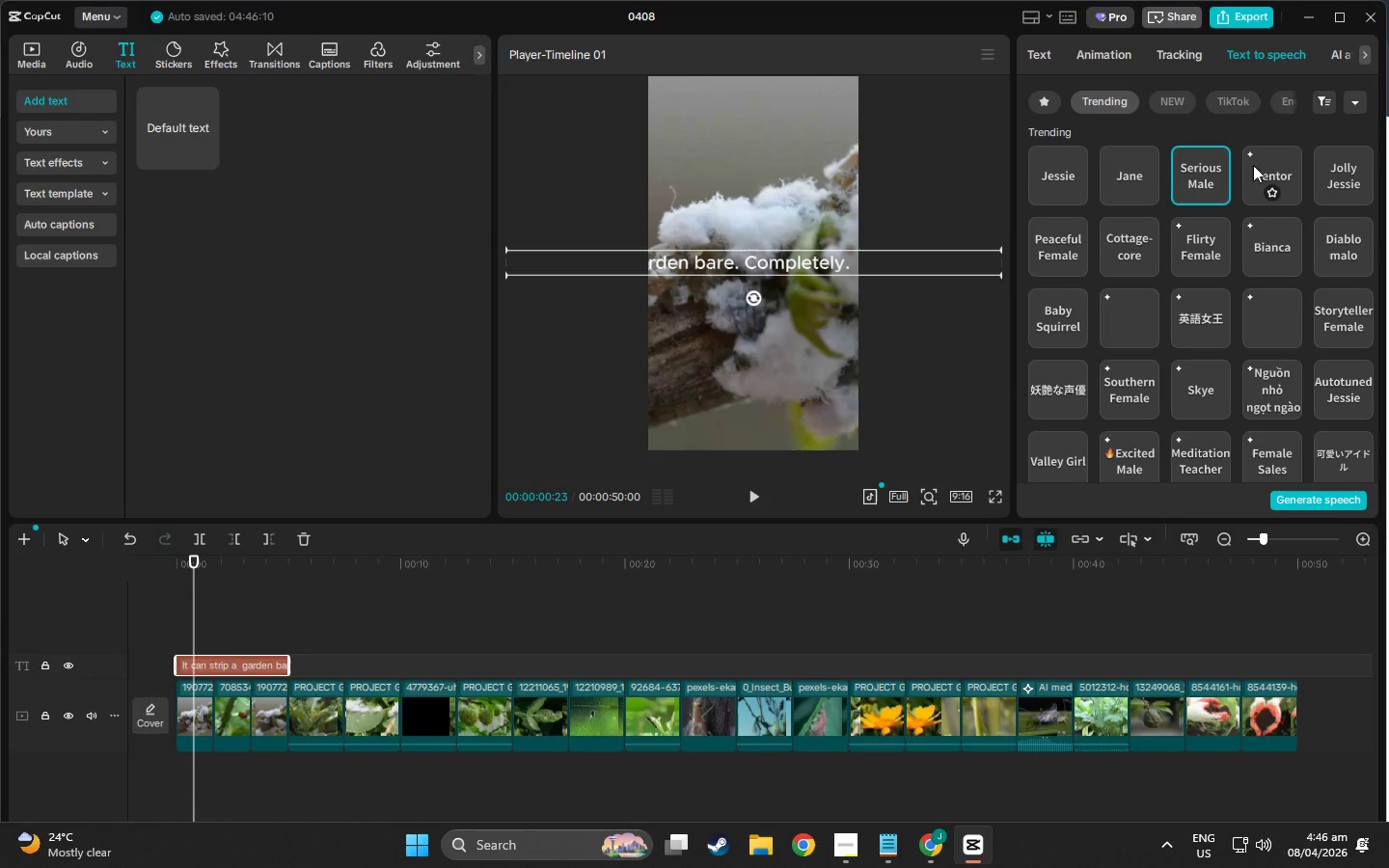 
left_click([1253, 165])
 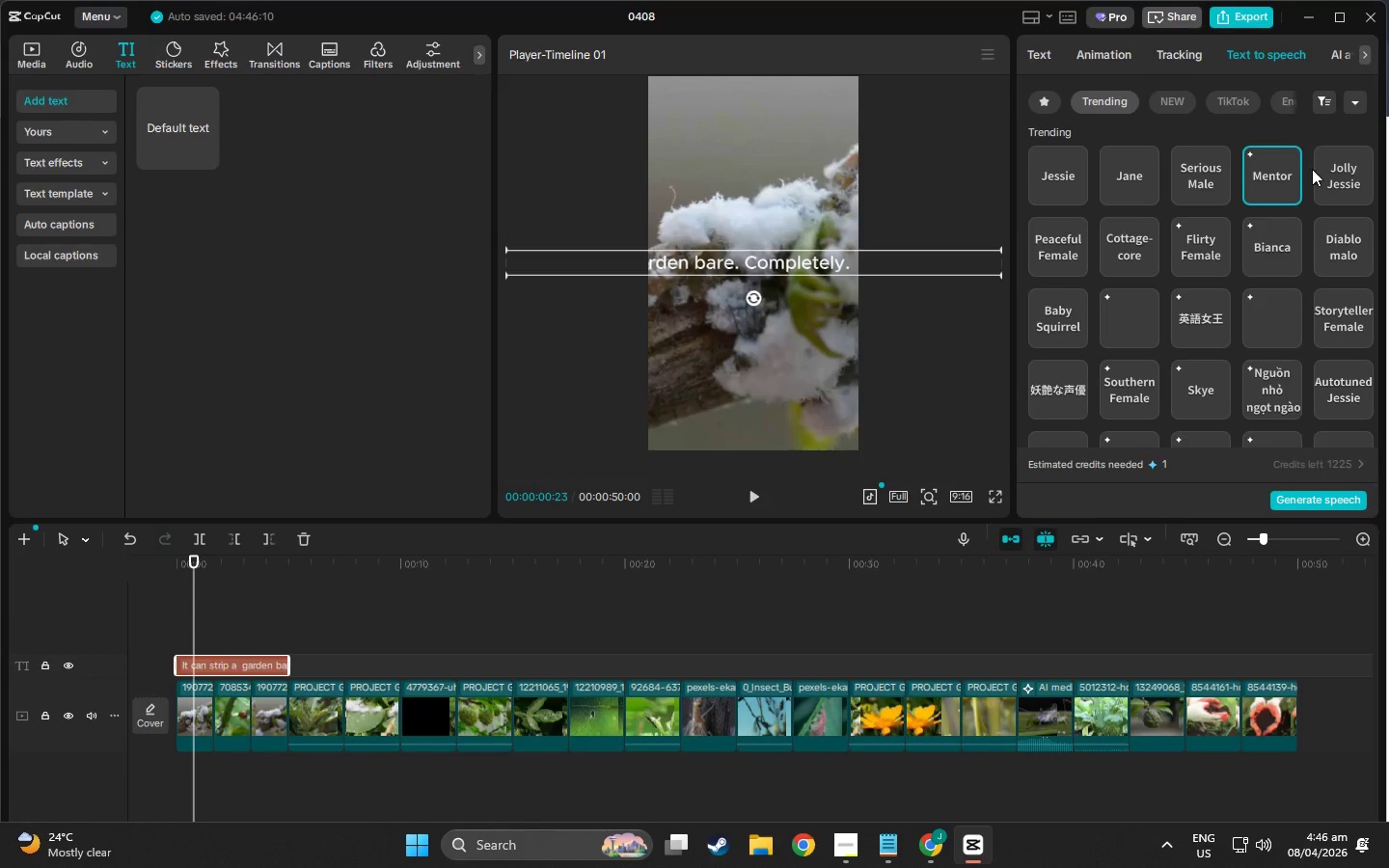 
left_click([1329, 169])
 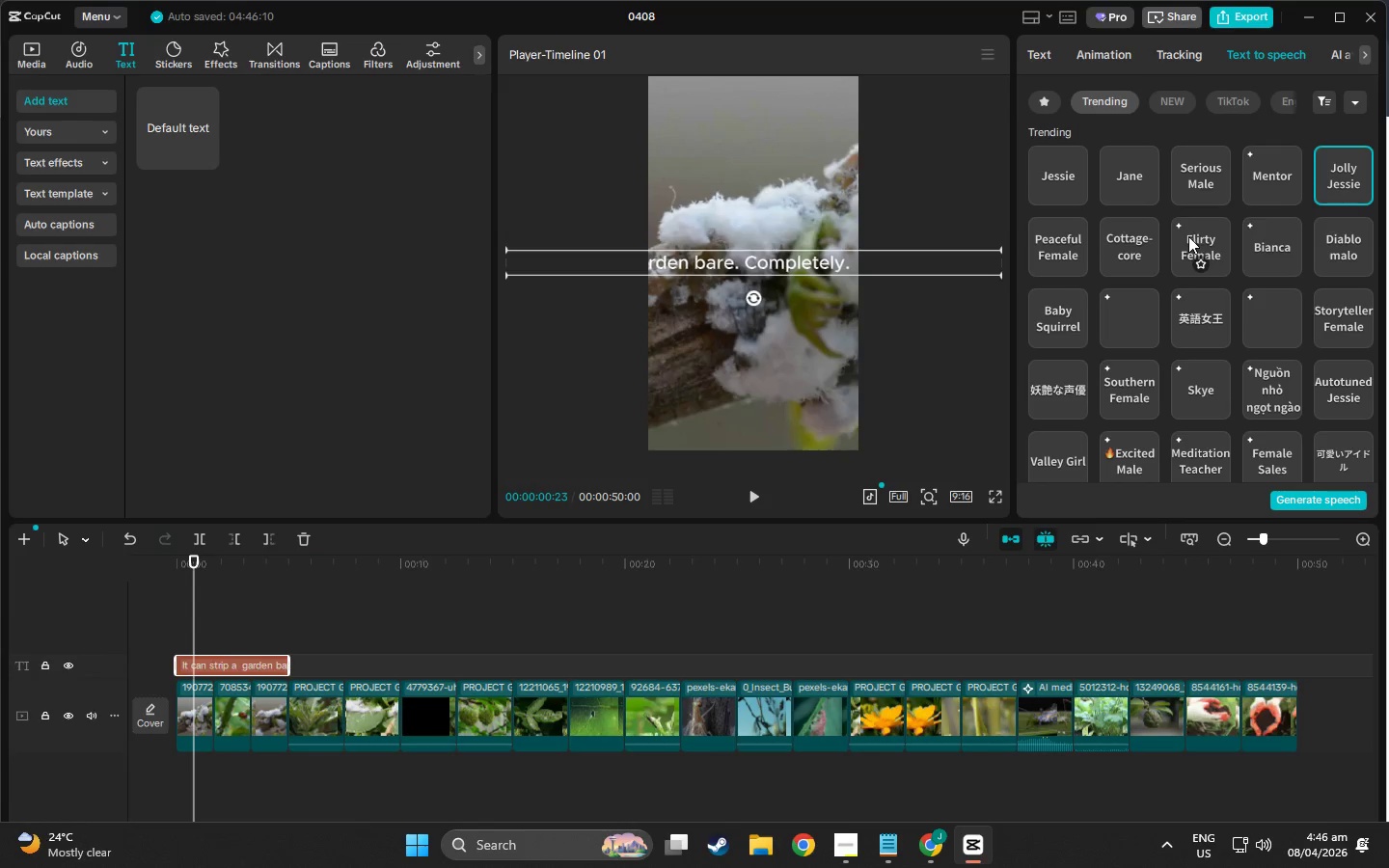 
left_click([1062, 161])
 